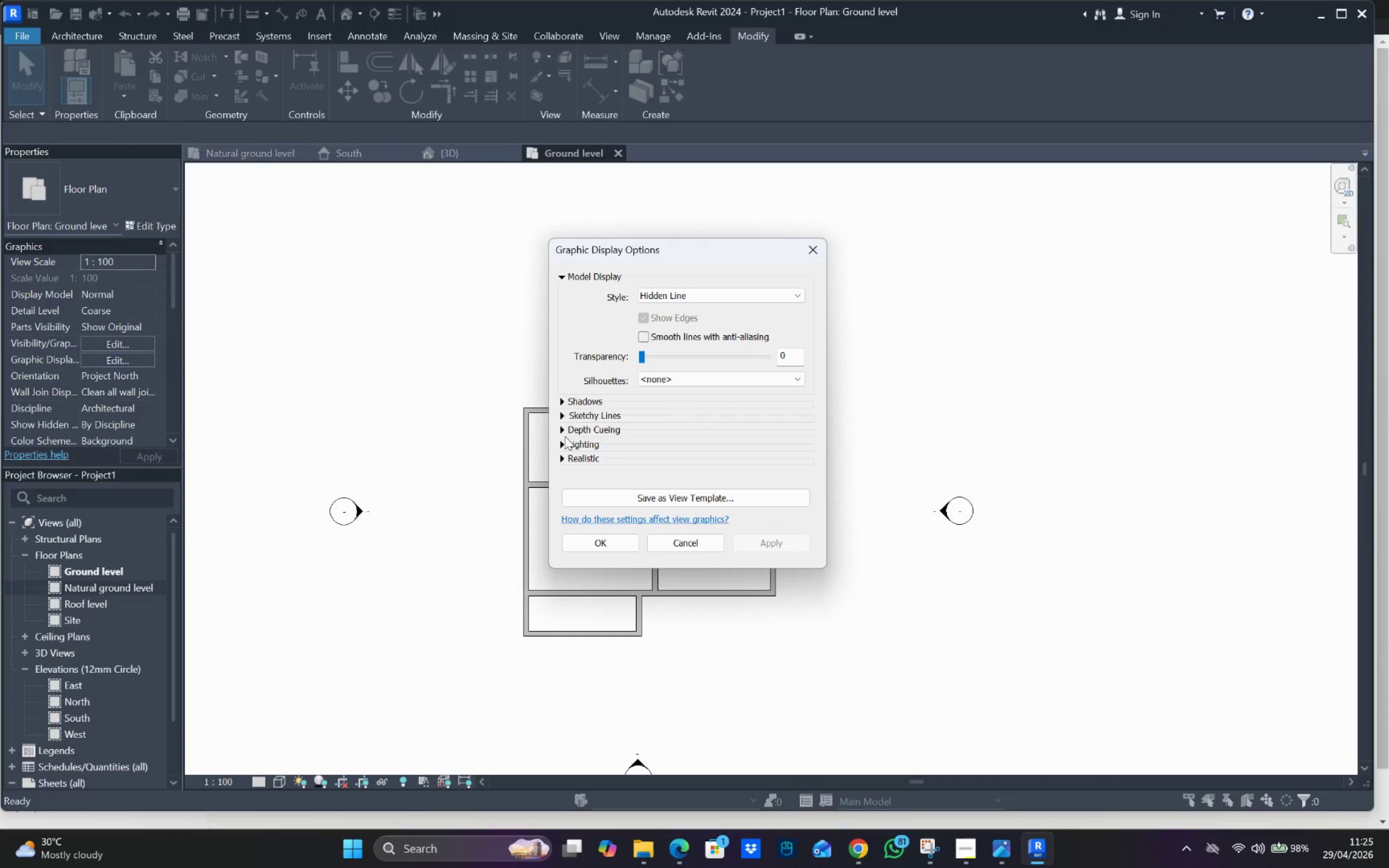 
left_click([562, 415])
 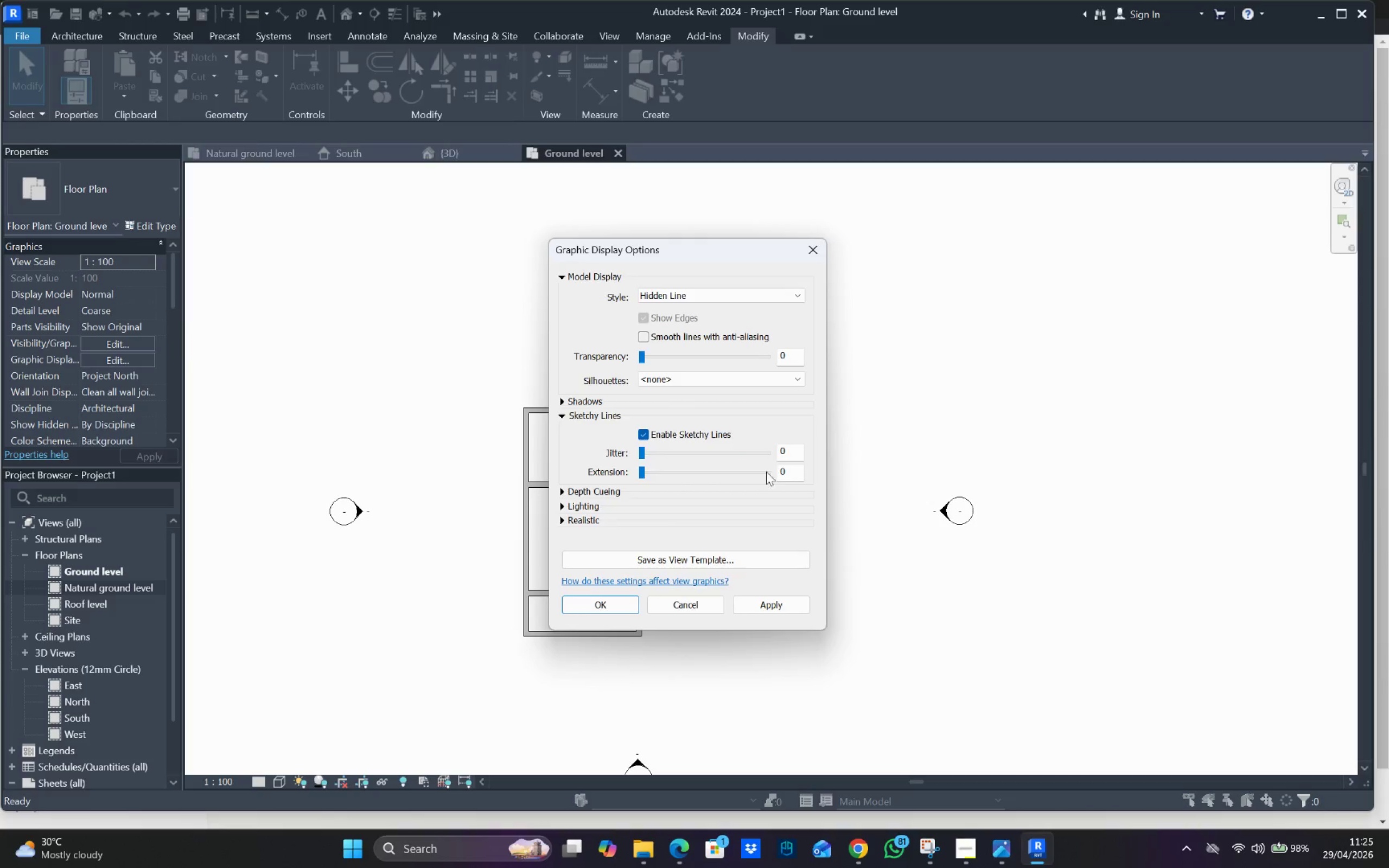 
double_click([782, 472])
 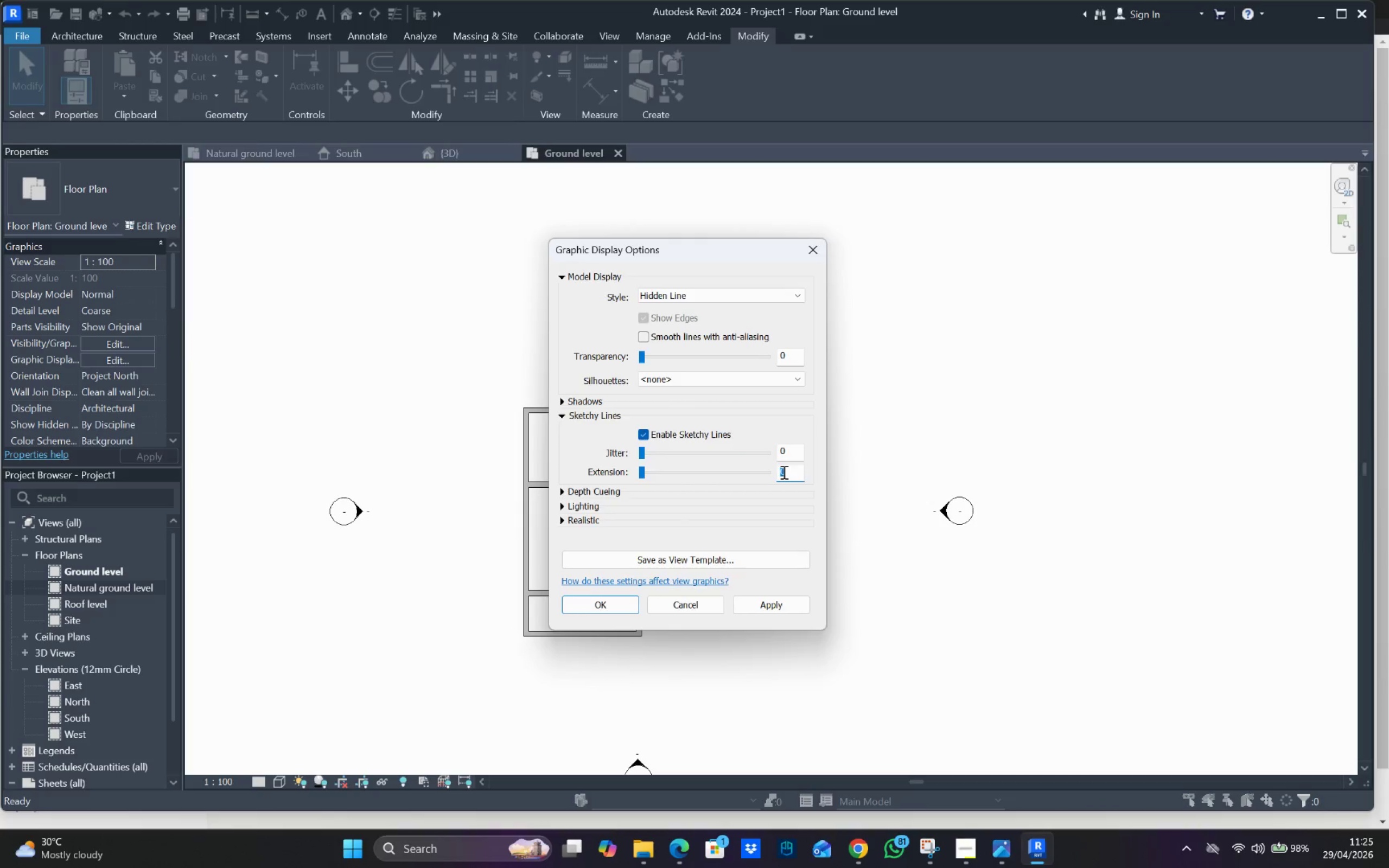 
key(5)
 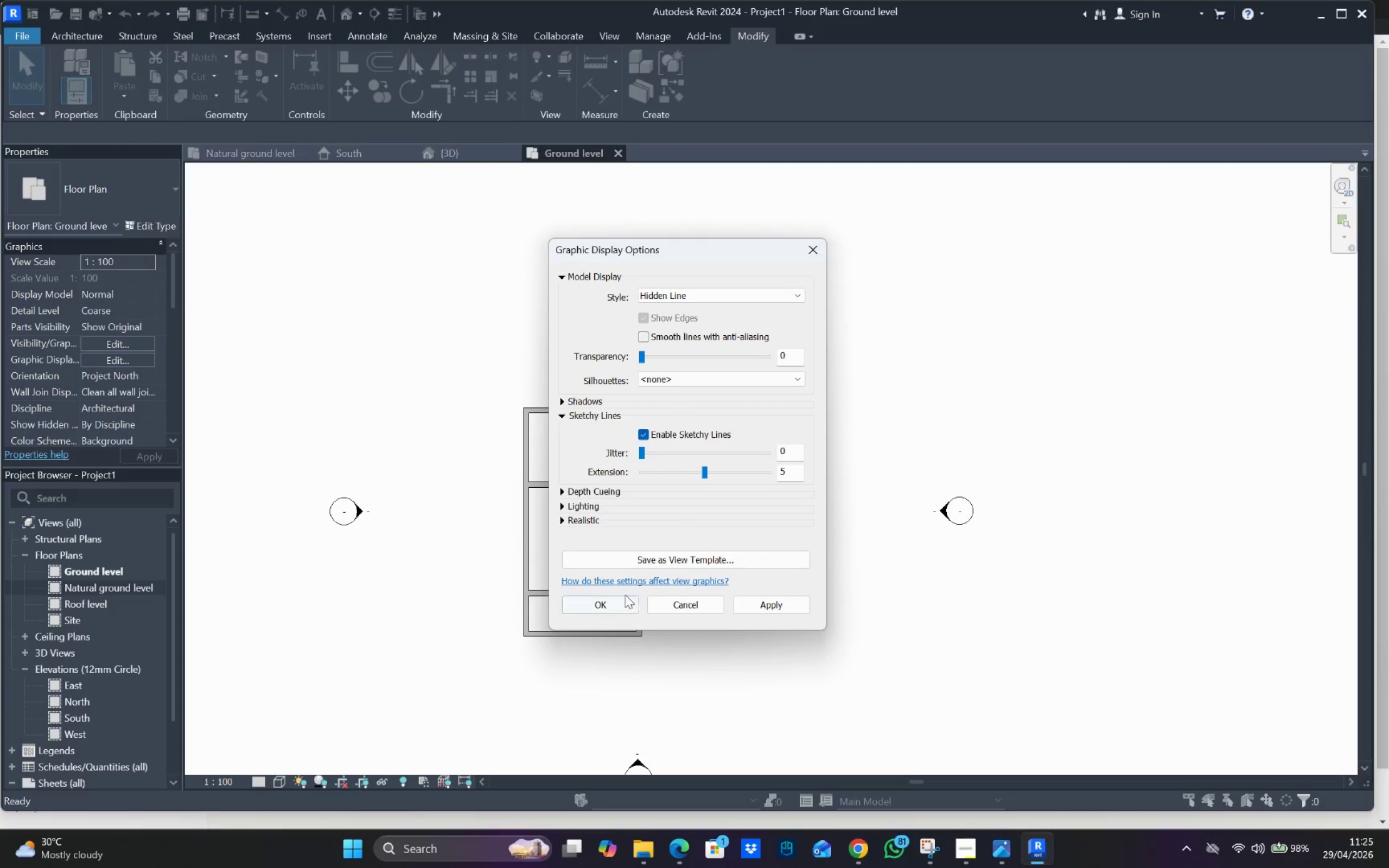 
left_click([623, 599])
 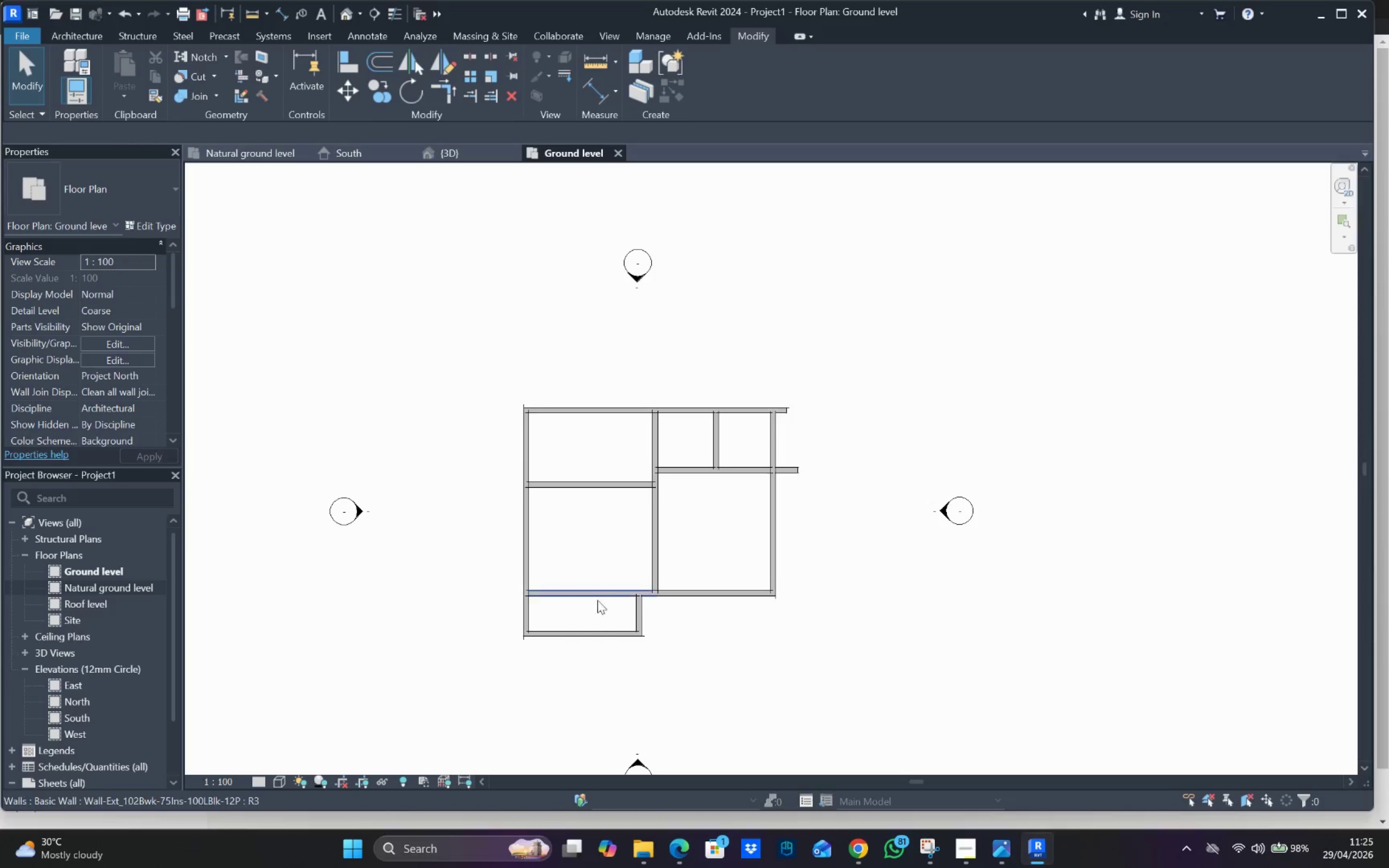 
scroll: coordinate [589, 563], scroll_direction: up, amount: 3.0
 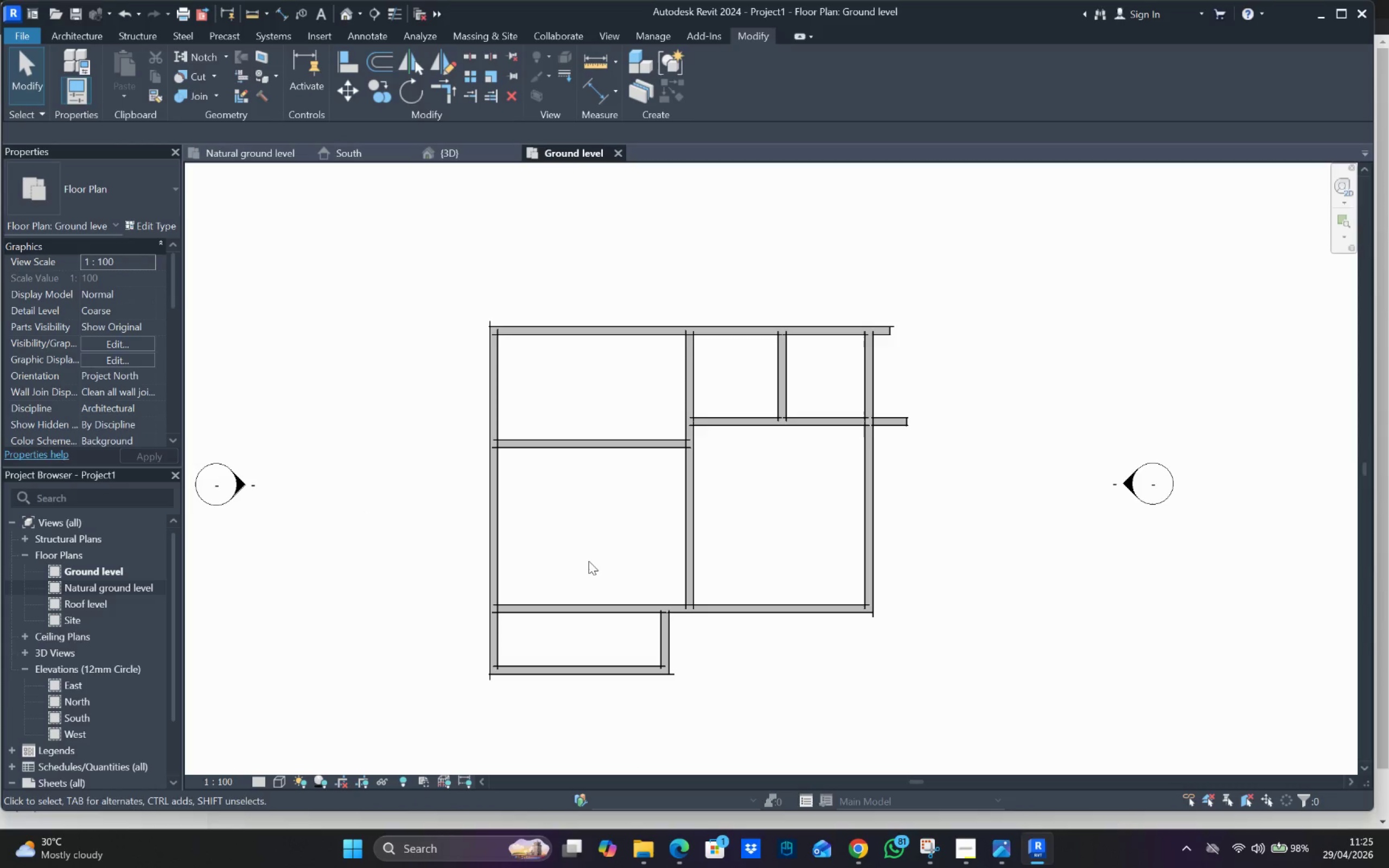 
type(vg)
 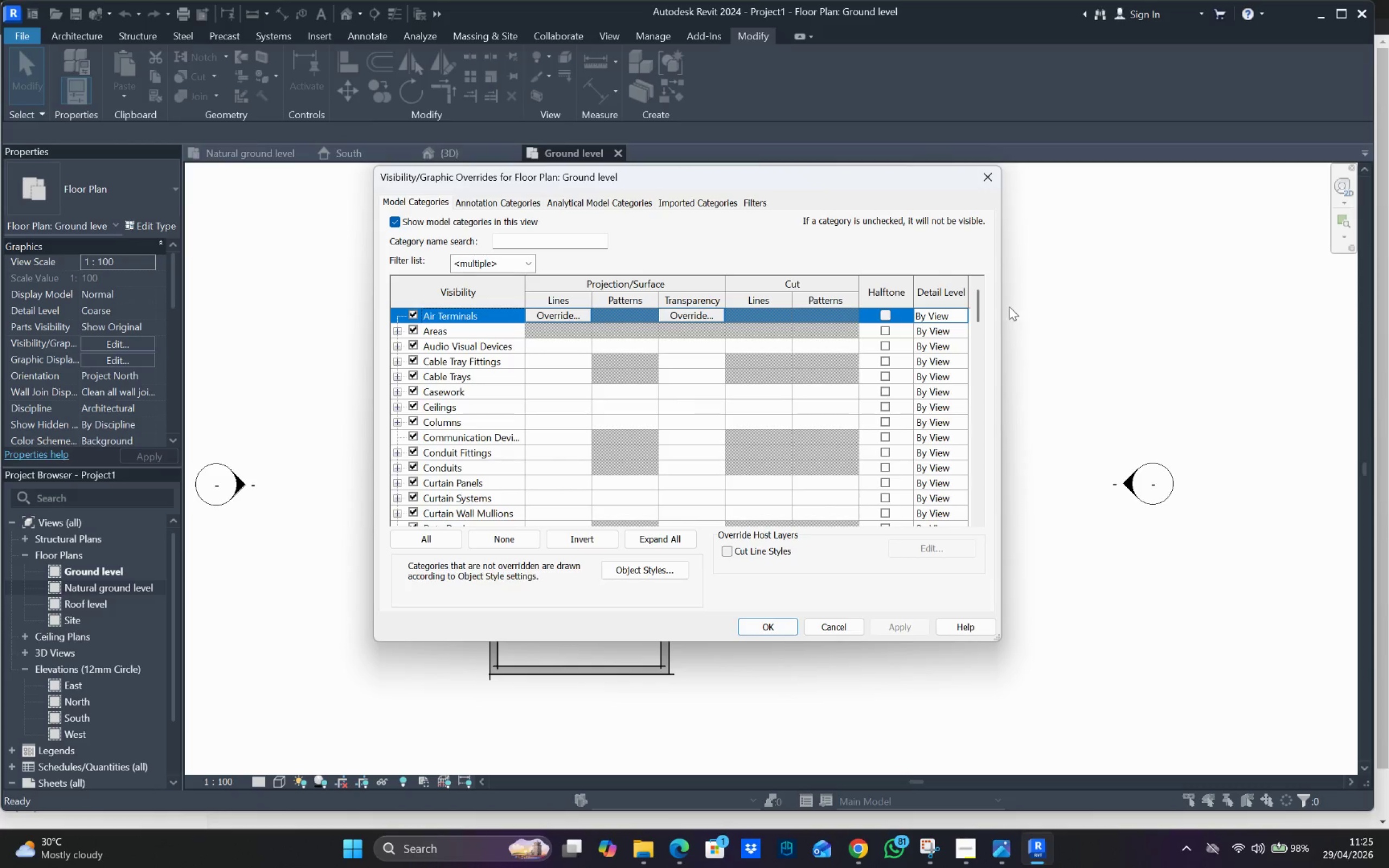 
left_click_drag(start_coordinate=[978, 300], to_coordinate=[985, 523])
 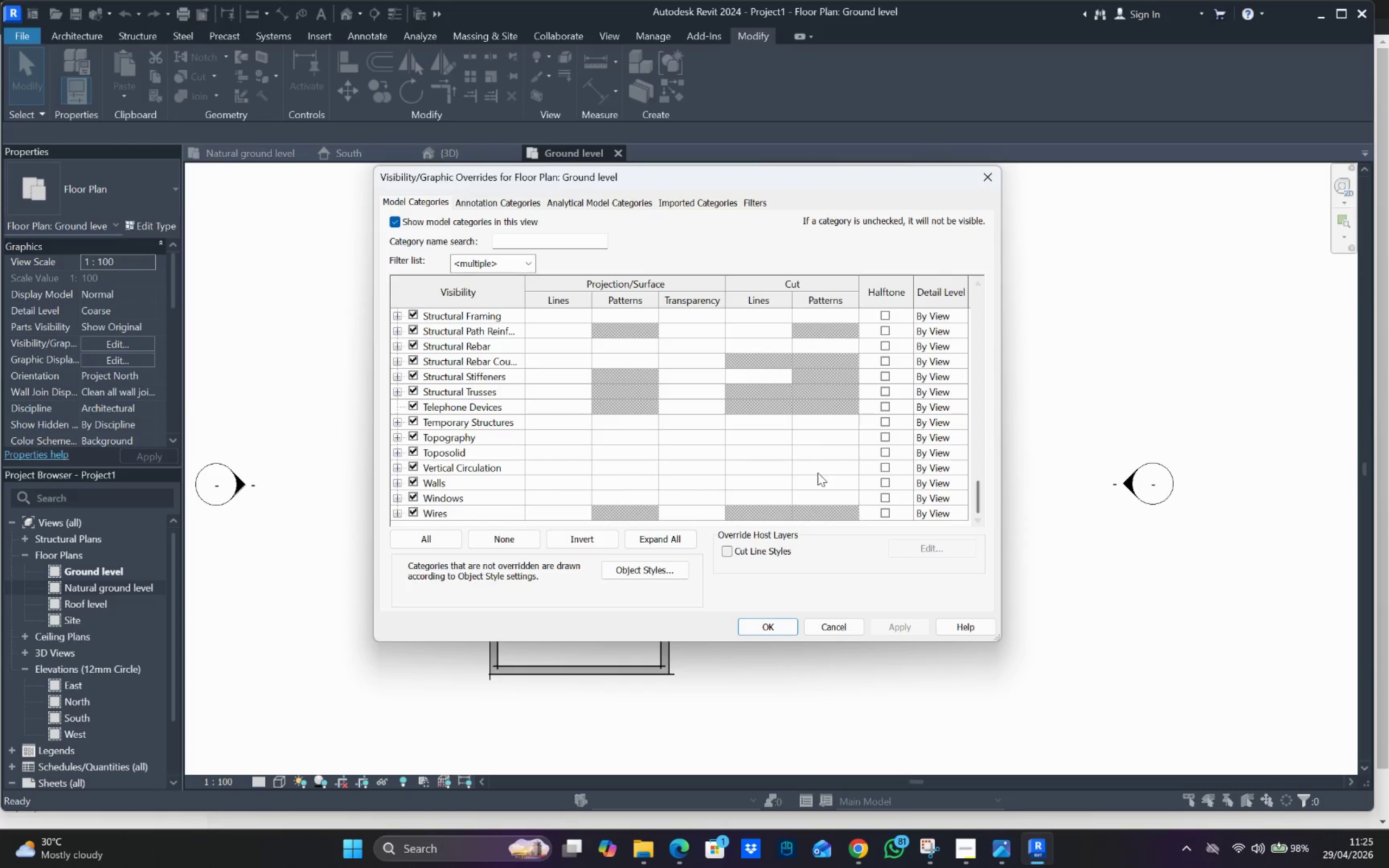 
mouse_move([840, 463])
 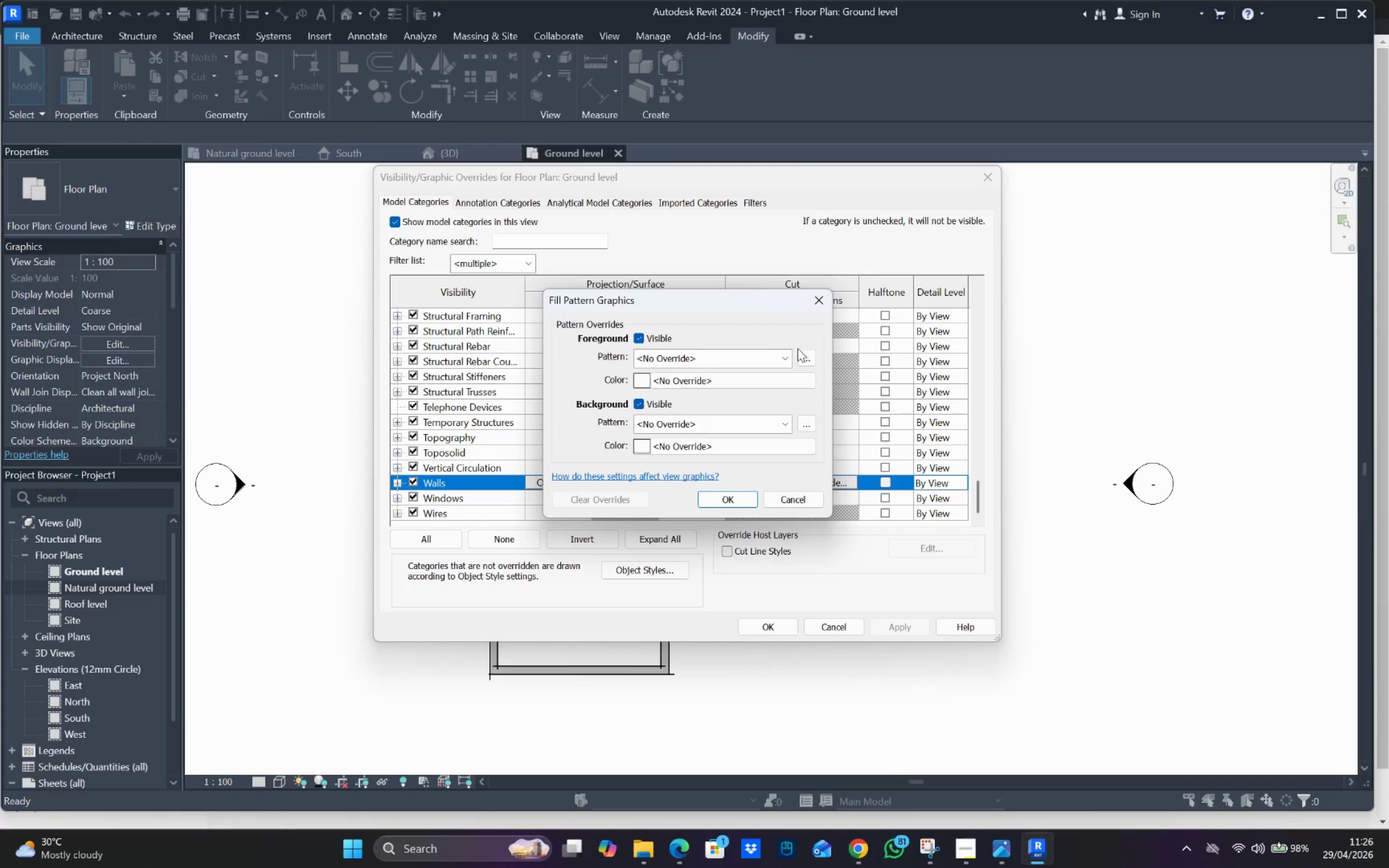 
left_click_drag(start_coordinate=[787, 355], to_coordinate=[786, 359])
 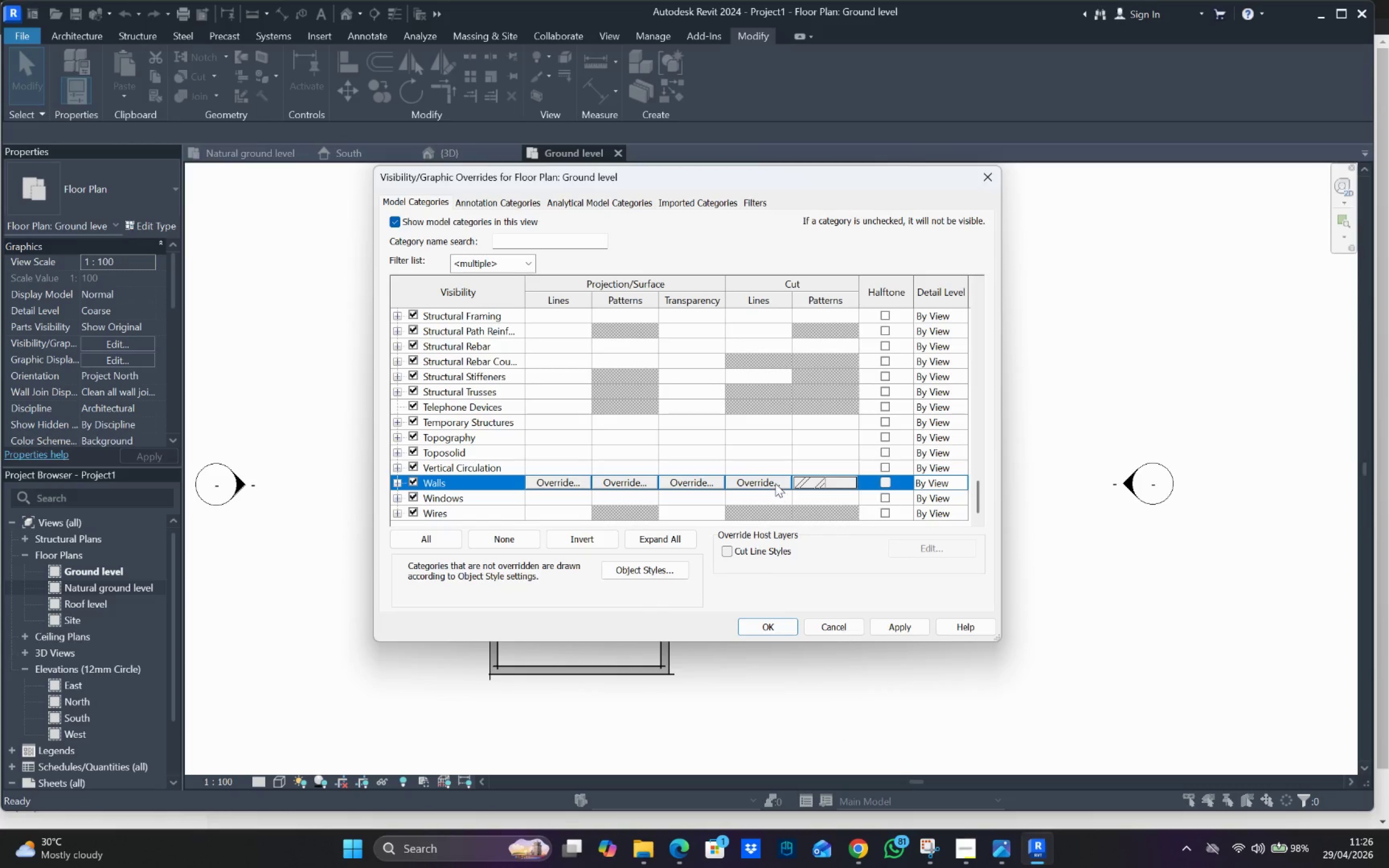 
left_click([763, 422])
 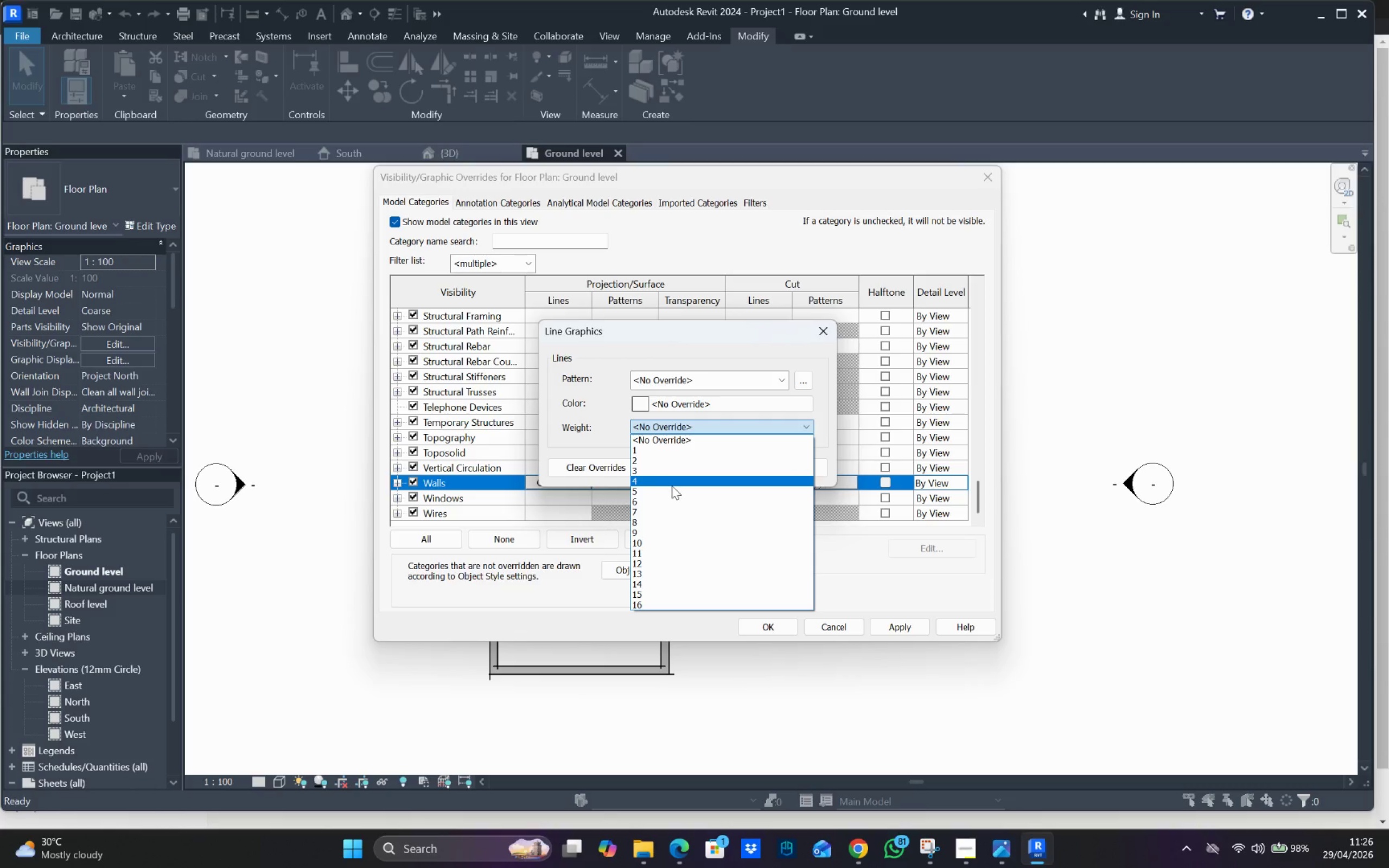 
left_click_drag(start_coordinate=[673, 490], to_coordinate=[677, 489])
 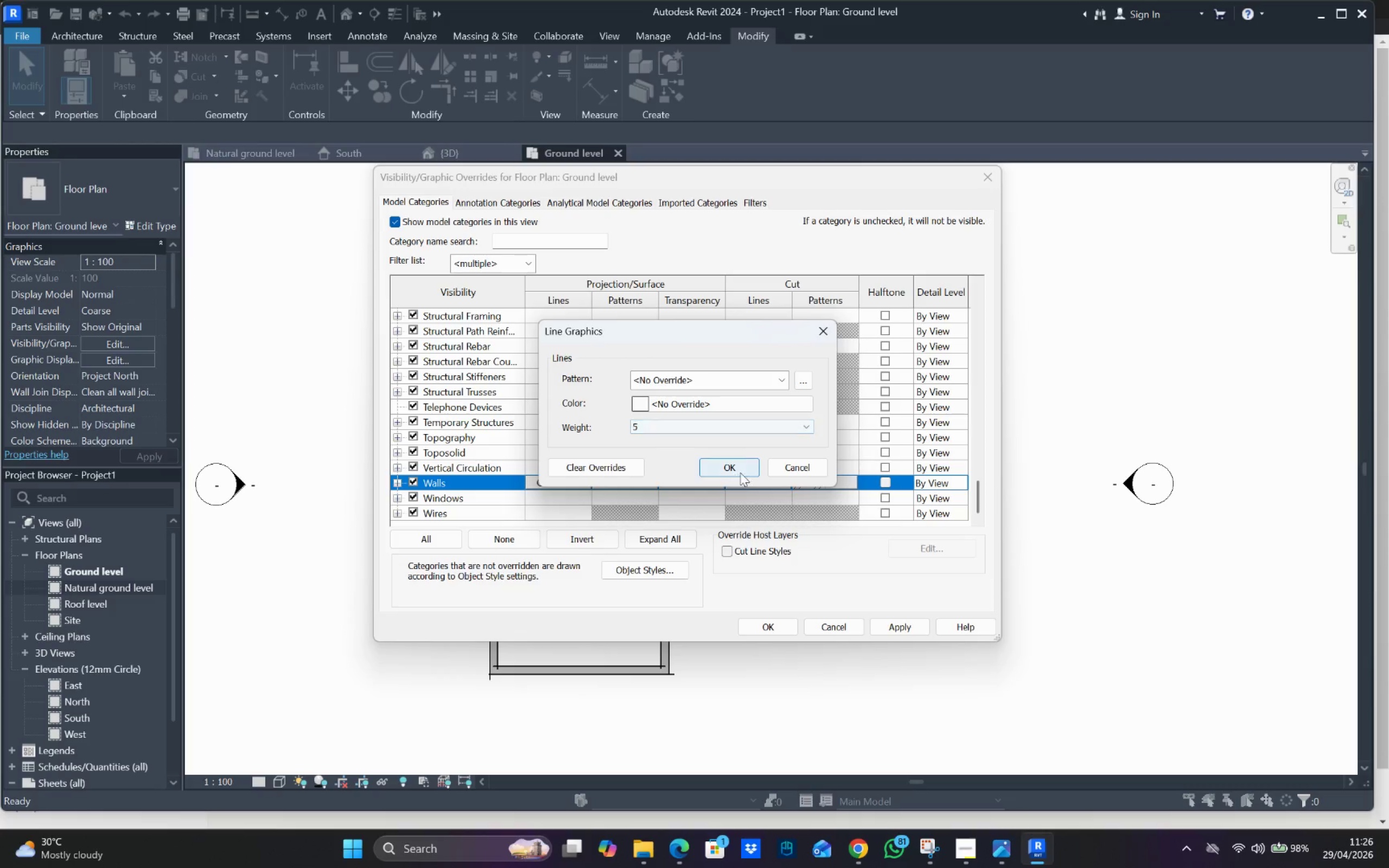 
double_click([744, 469])
 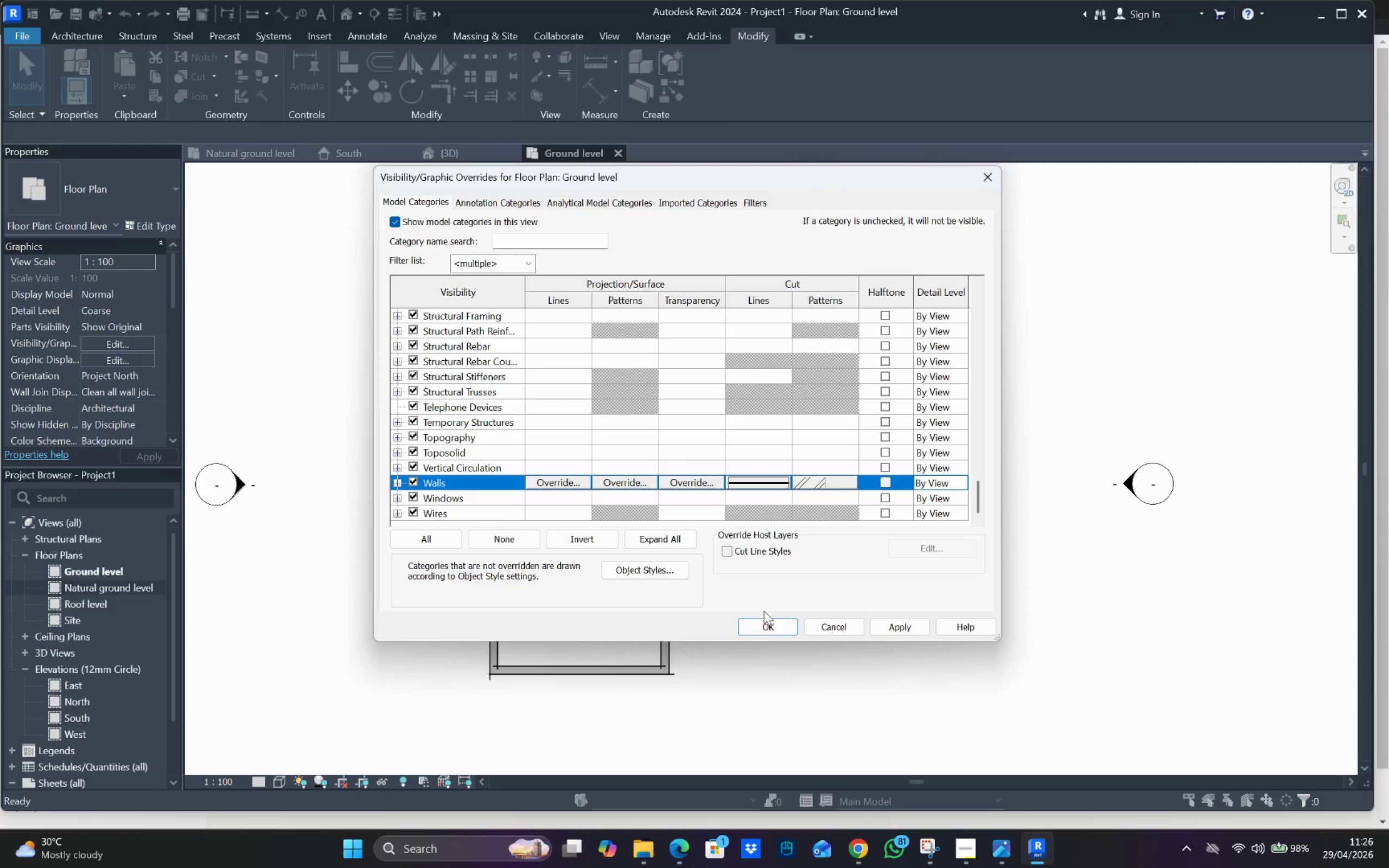 
left_click([766, 624])
 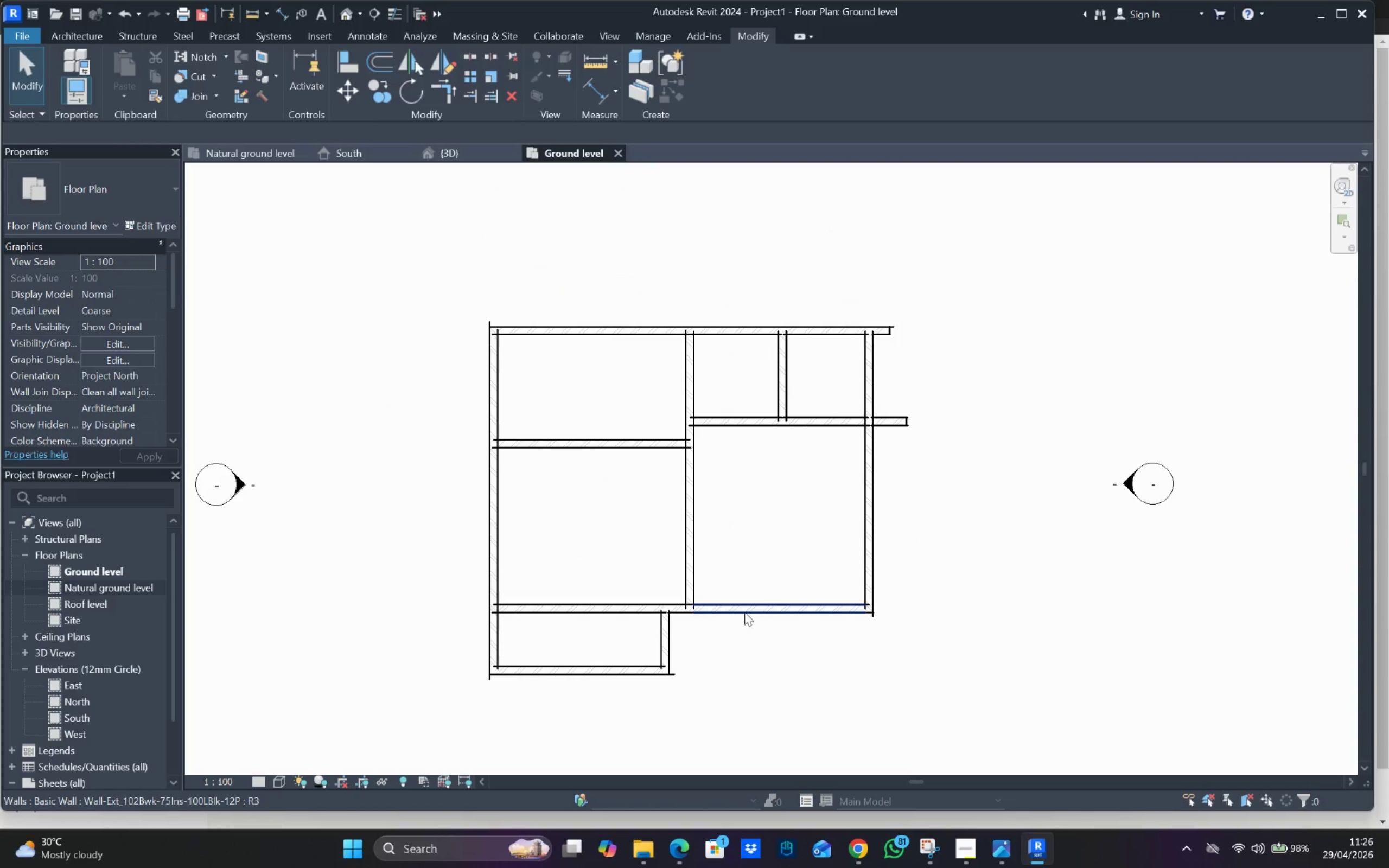 
scroll: coordinate [720, 569], scroll_direction: up, amount: 4.0
 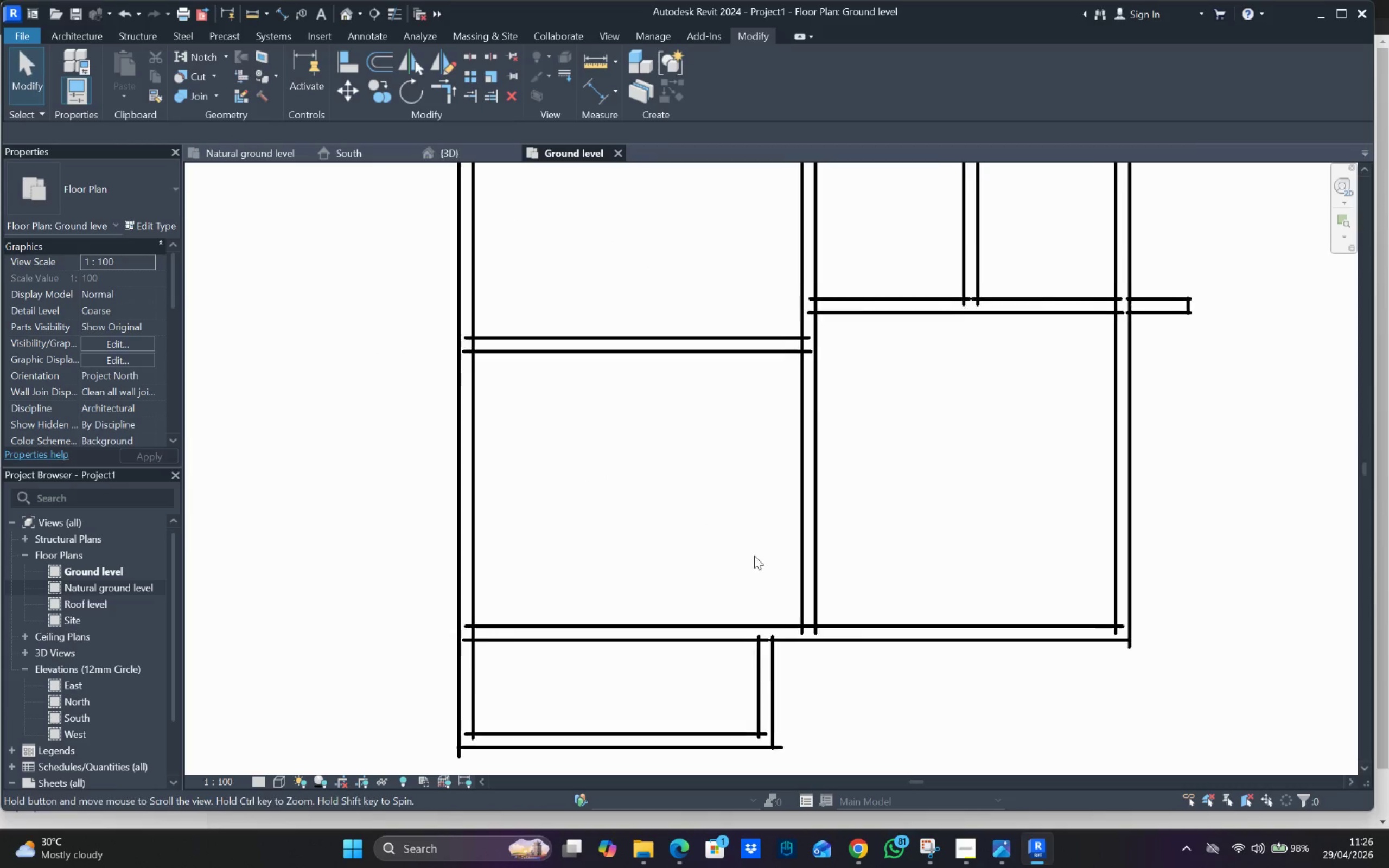 
left_click_drag(start_coordinate=[737, 526], to_coordinate=[735, 520])
 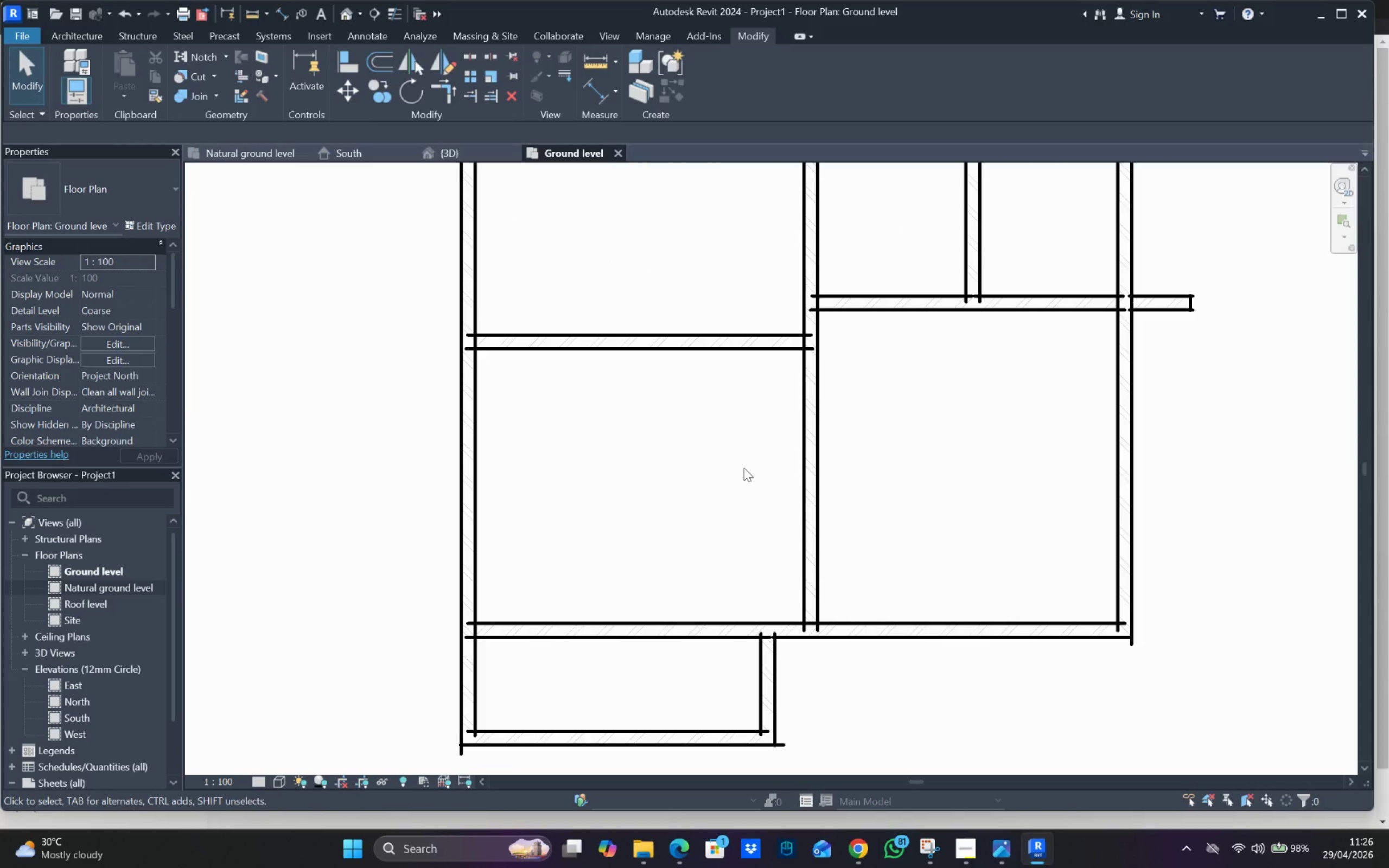 
scroll: coordinate [744, 462], scroll_direction: down, amount: 4.0
 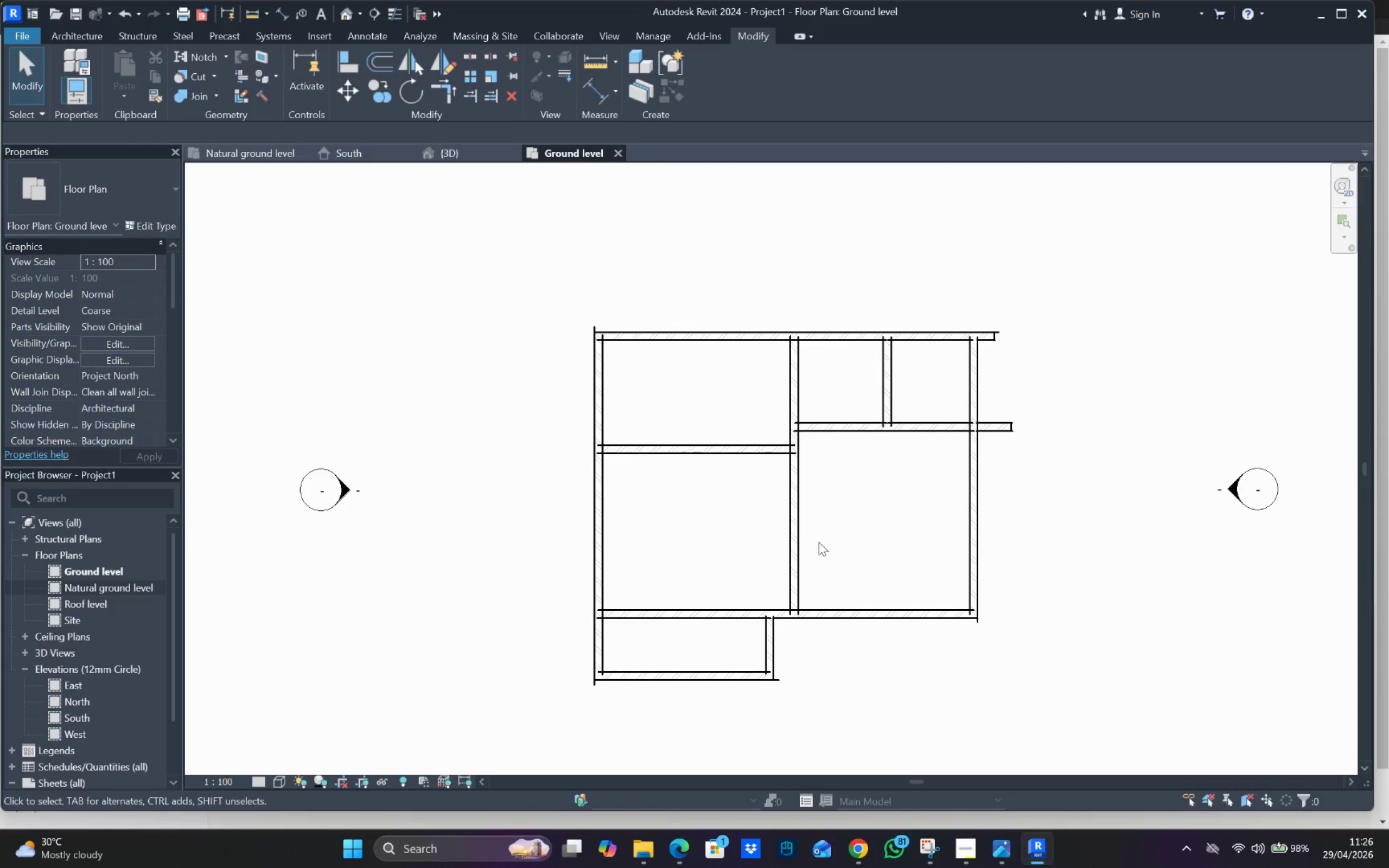 
key(Escape)
 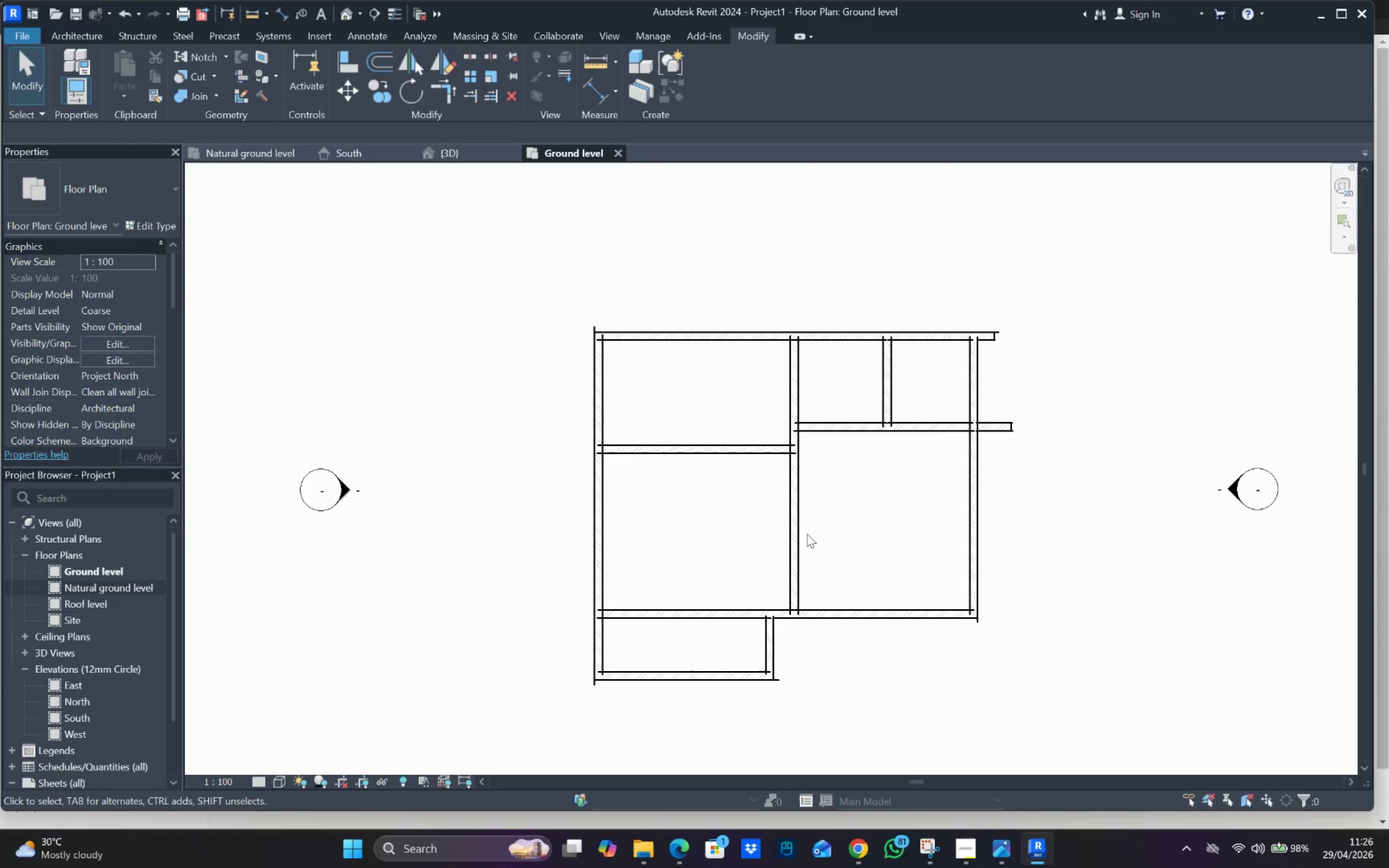 
key(Escape)
 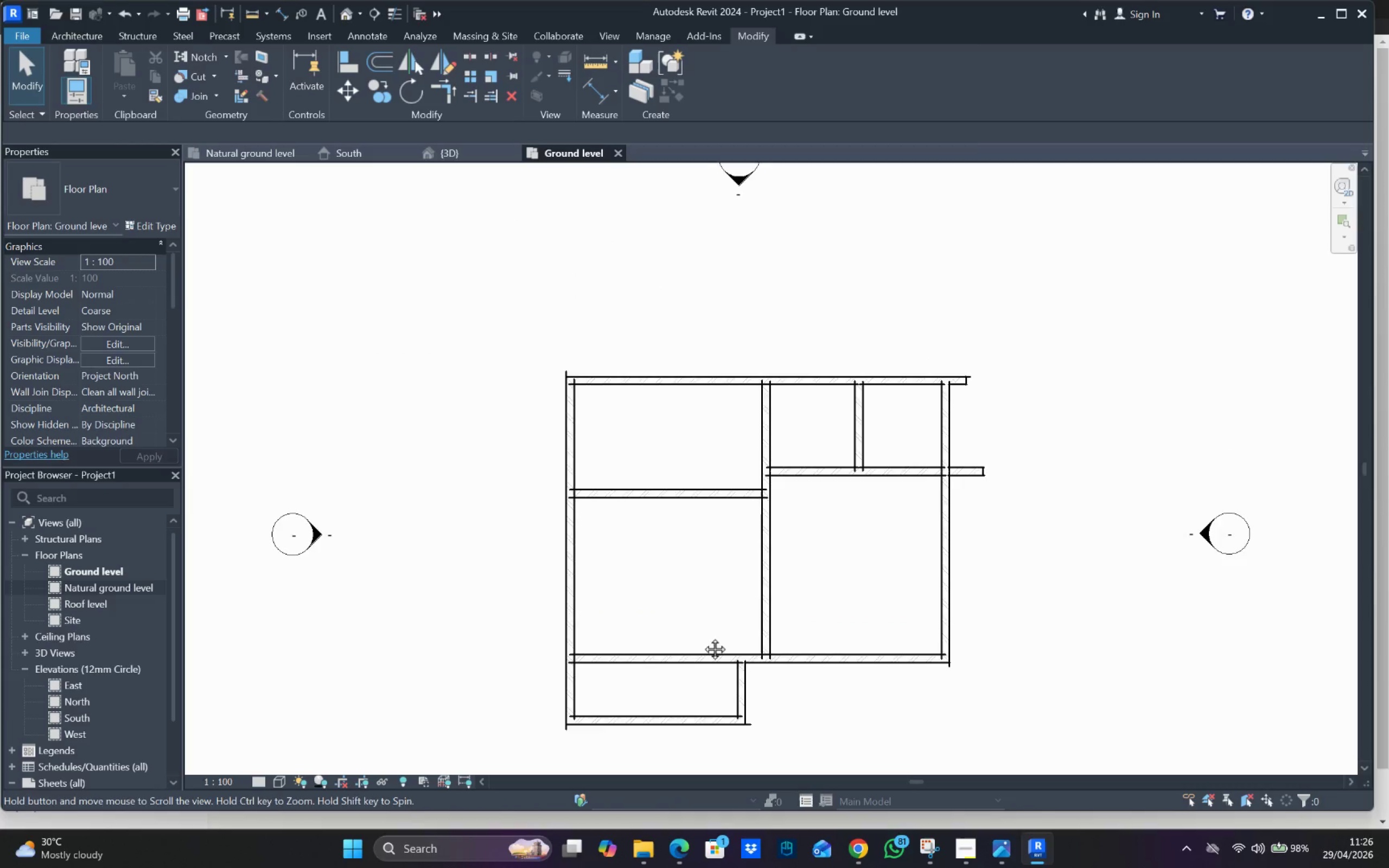 
key(Escape)
 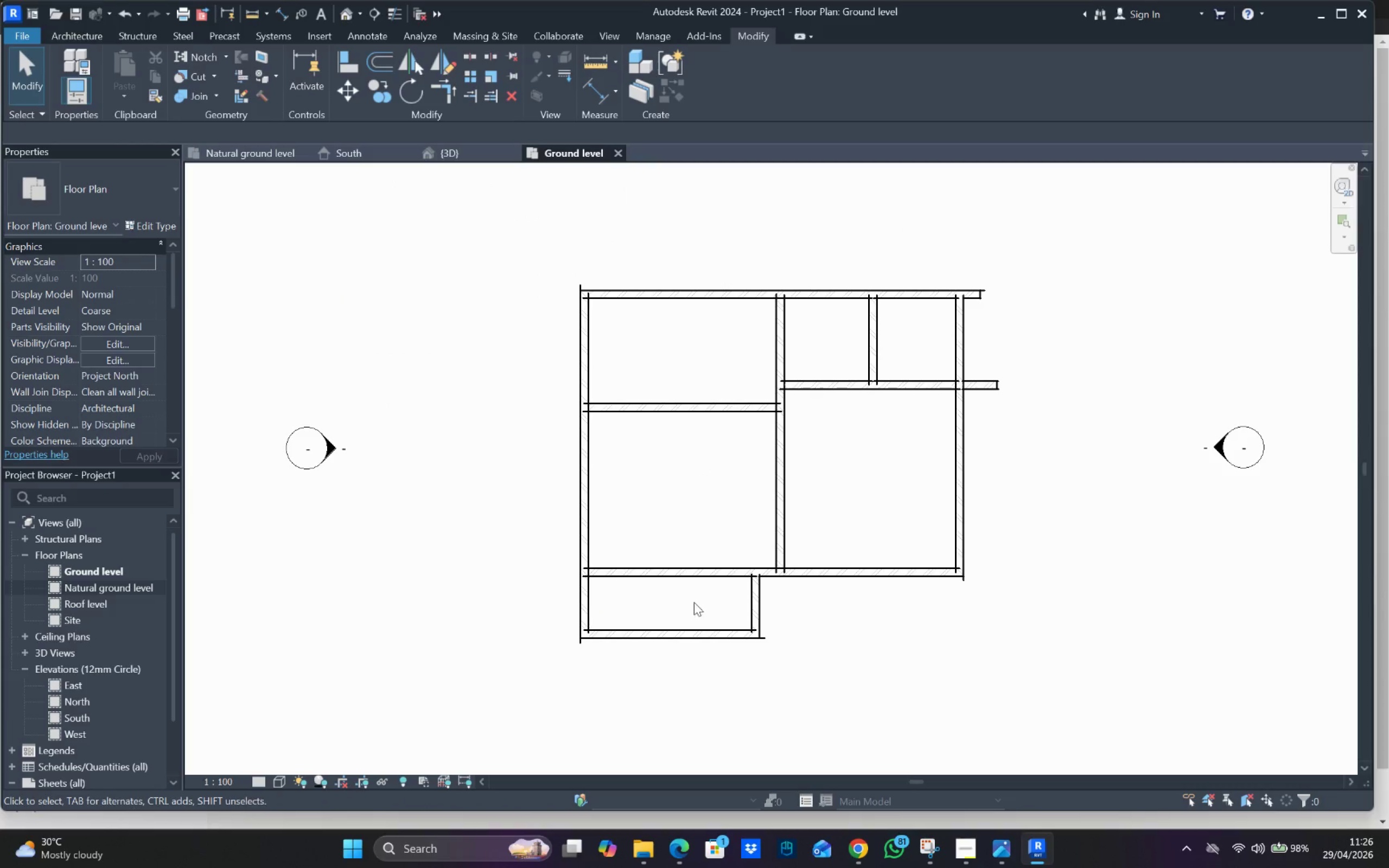 
key(Escape)
 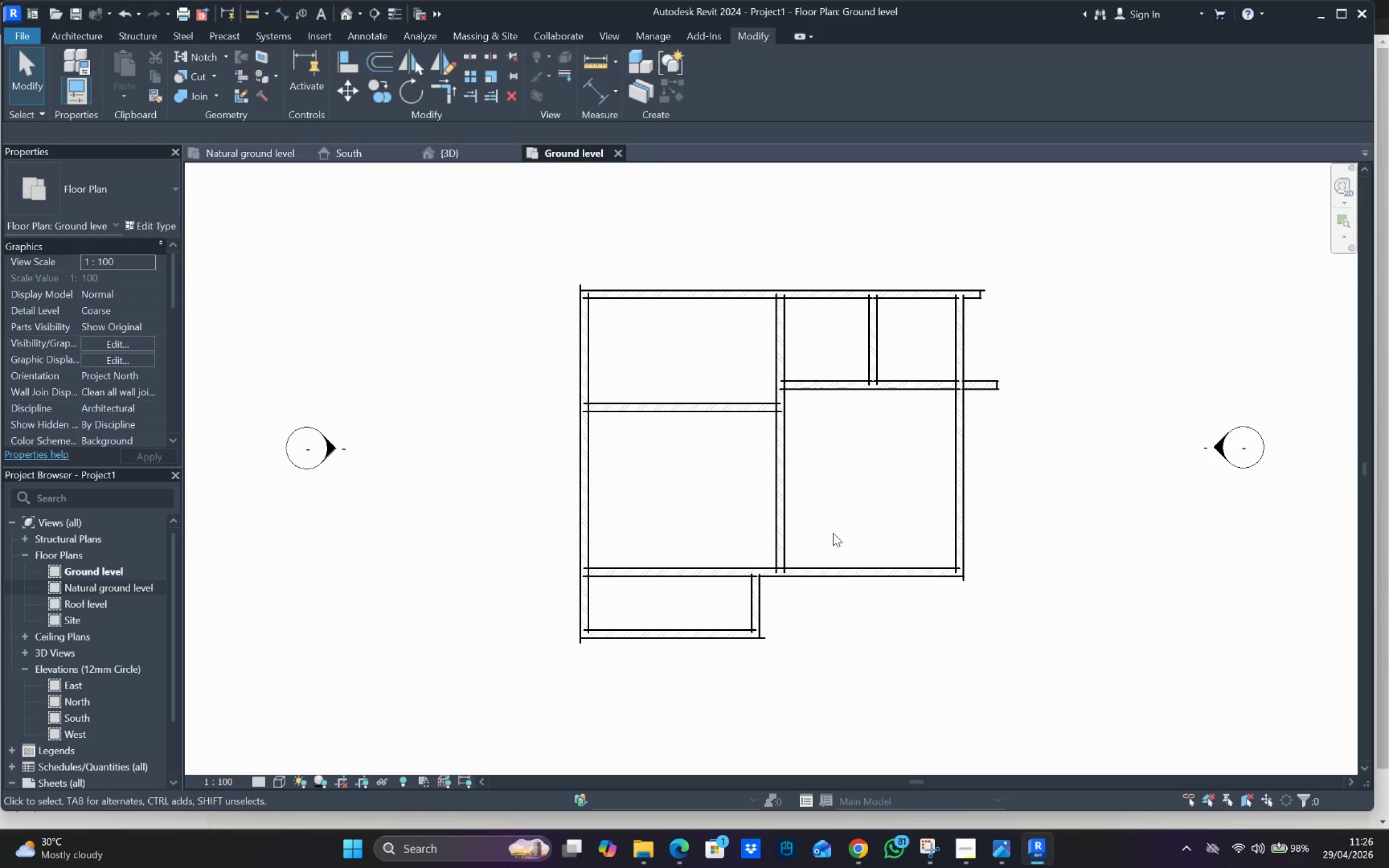 
key(Escape)
 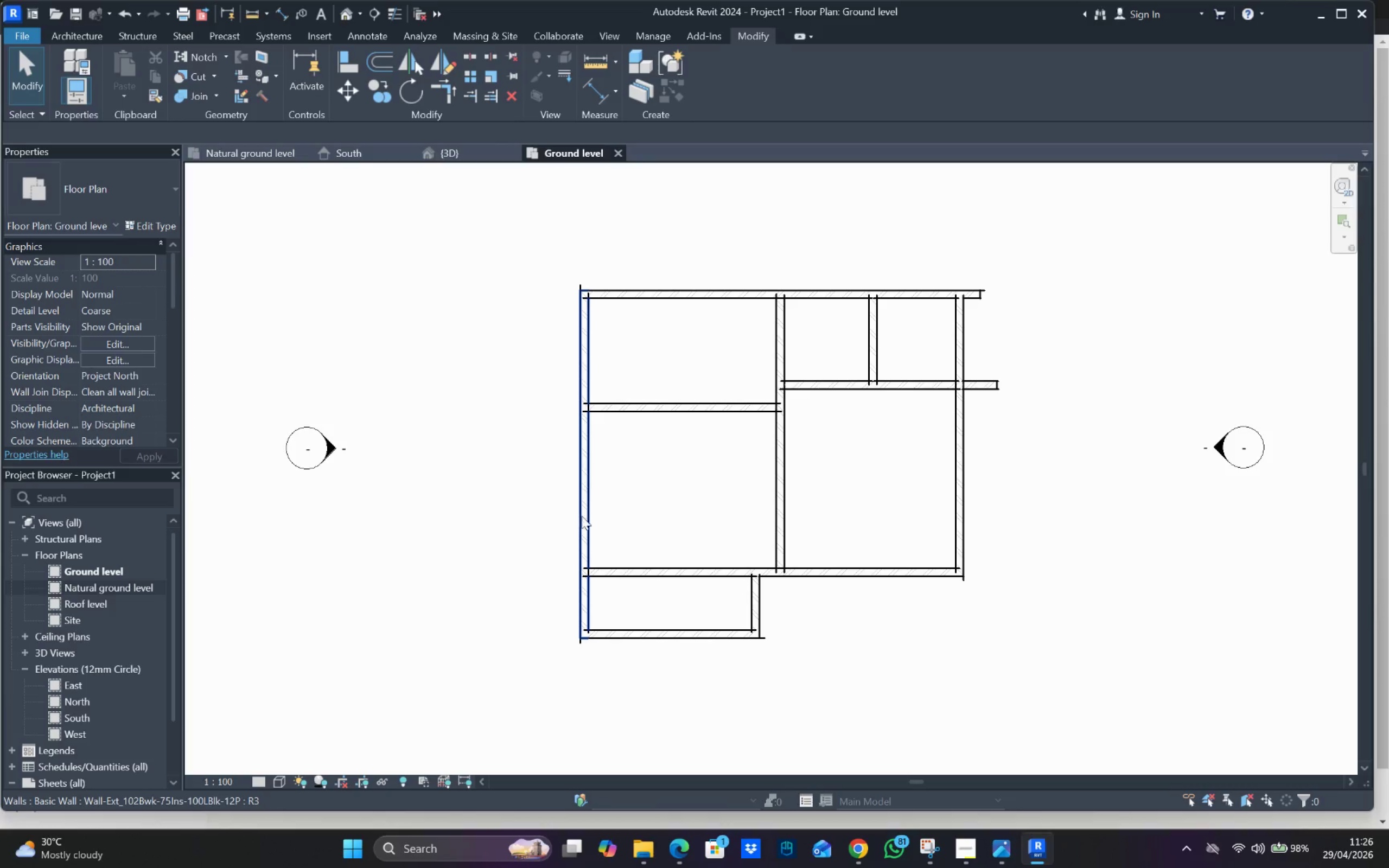 
key(Escape)
 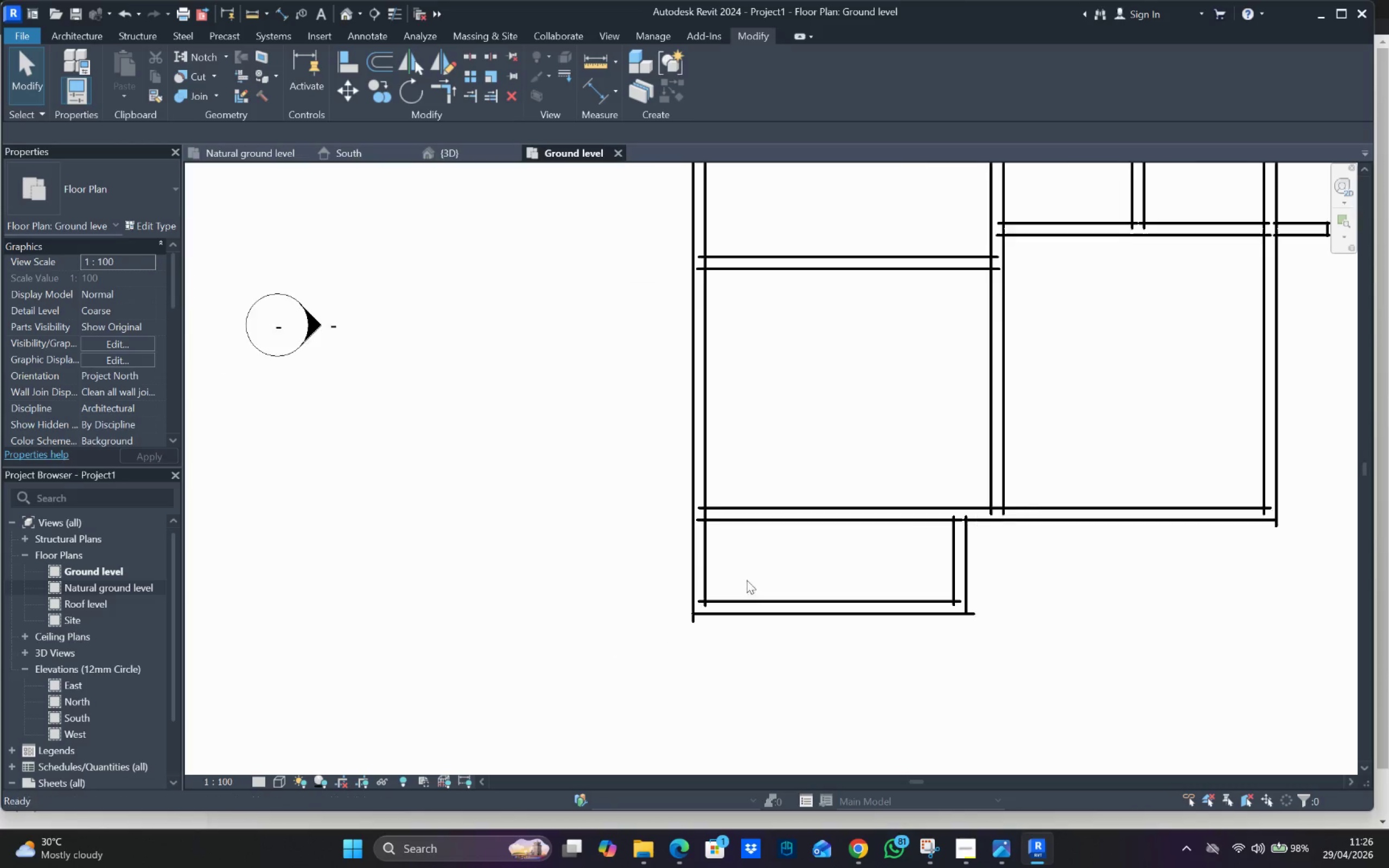 
scroll: coordinate [601, 625], scroll_direction: up, amount: 3.0
 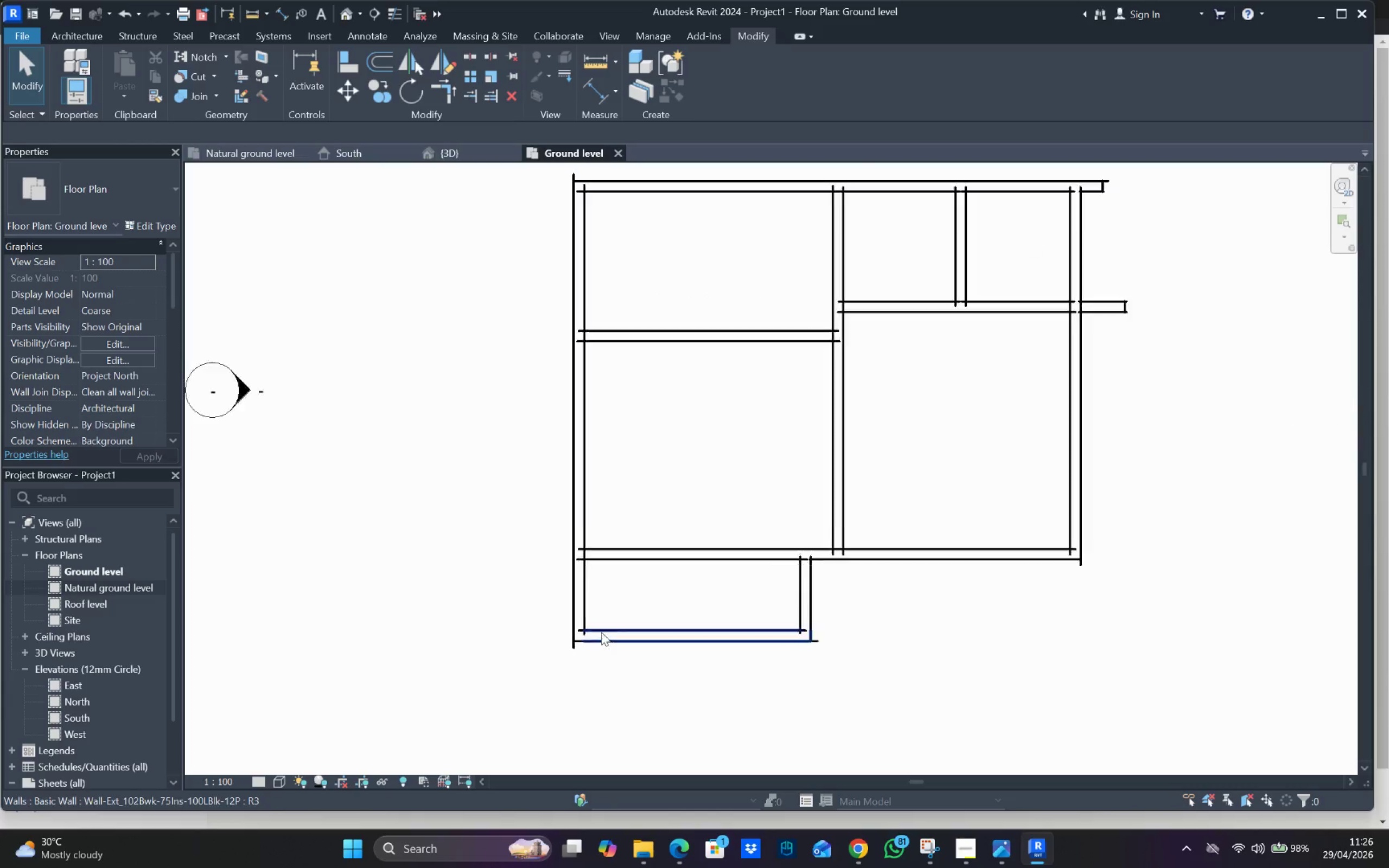 
key(Escape)
 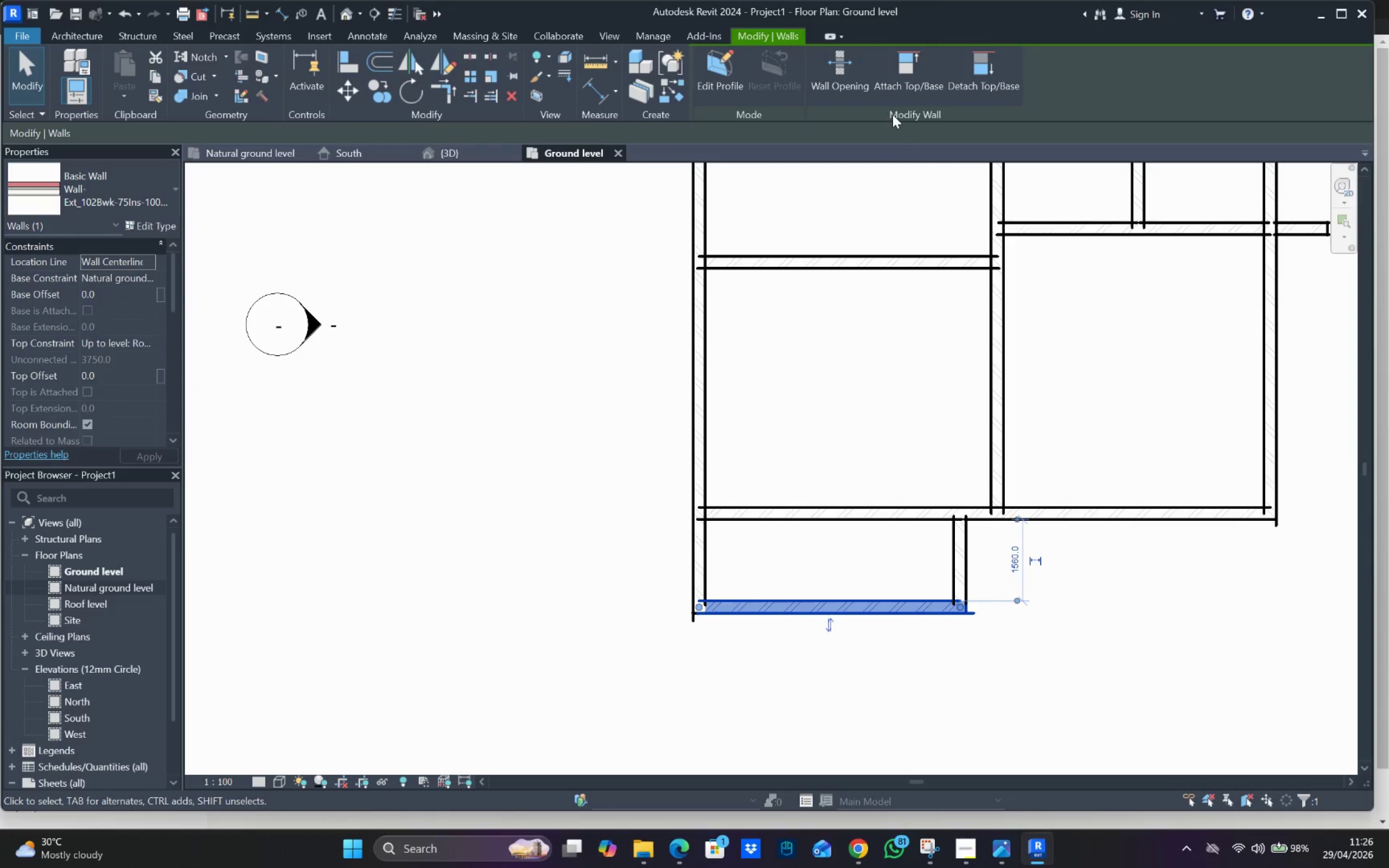 
left_click([843, 55])
 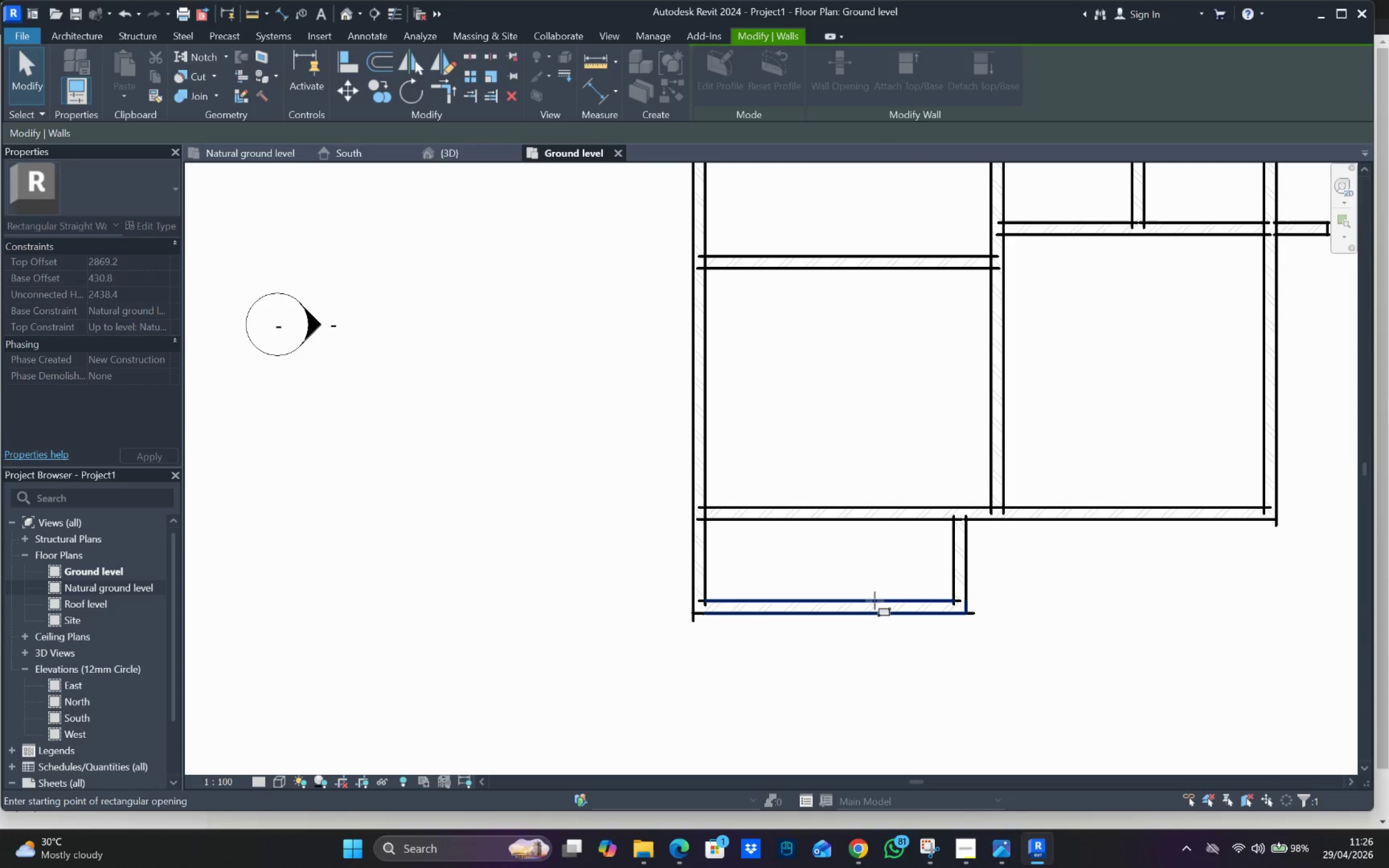 
left_click_drag(start_coordinate=[875, 605], to_coordinate=[944, 627])
 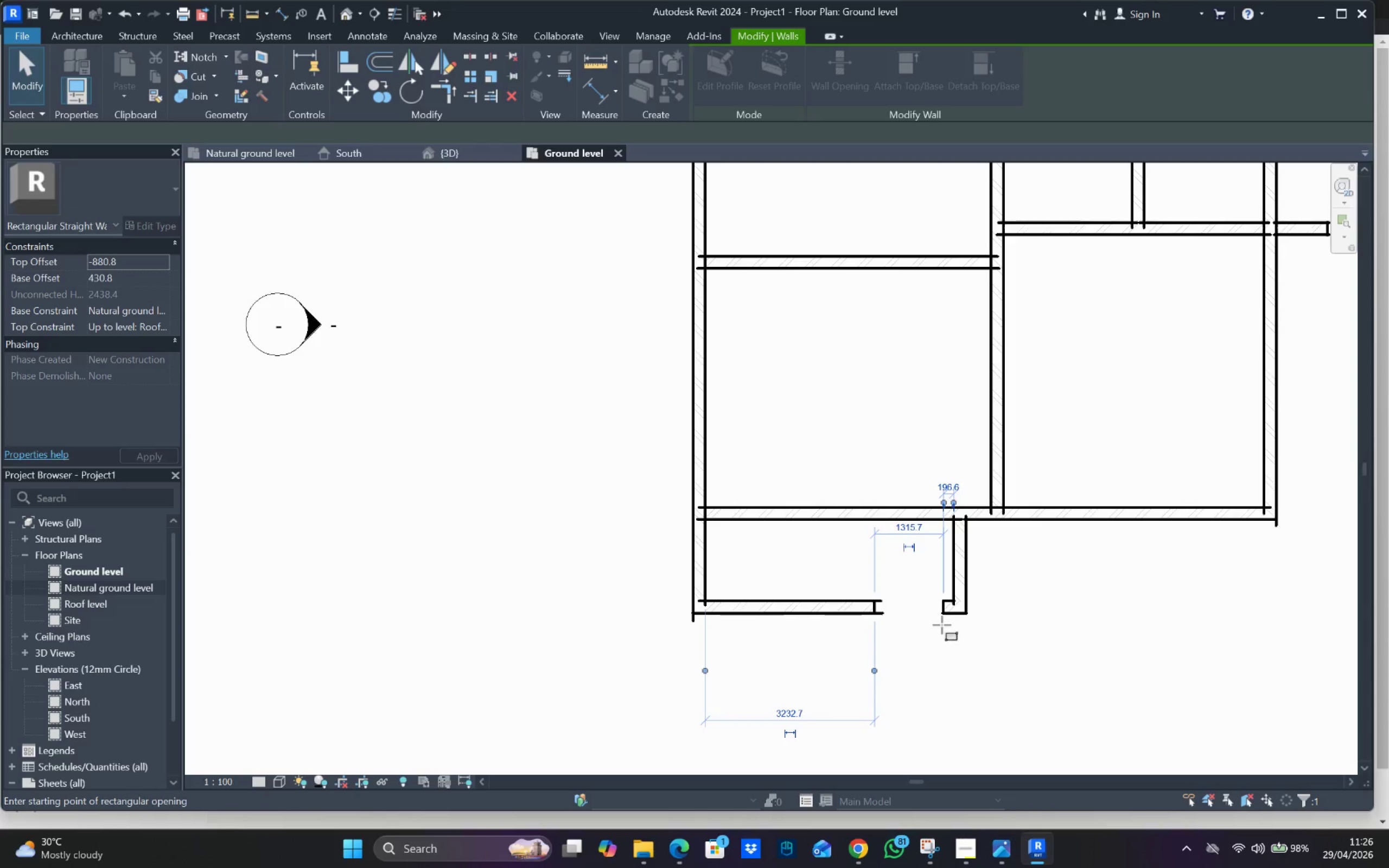 
key(Escape)
 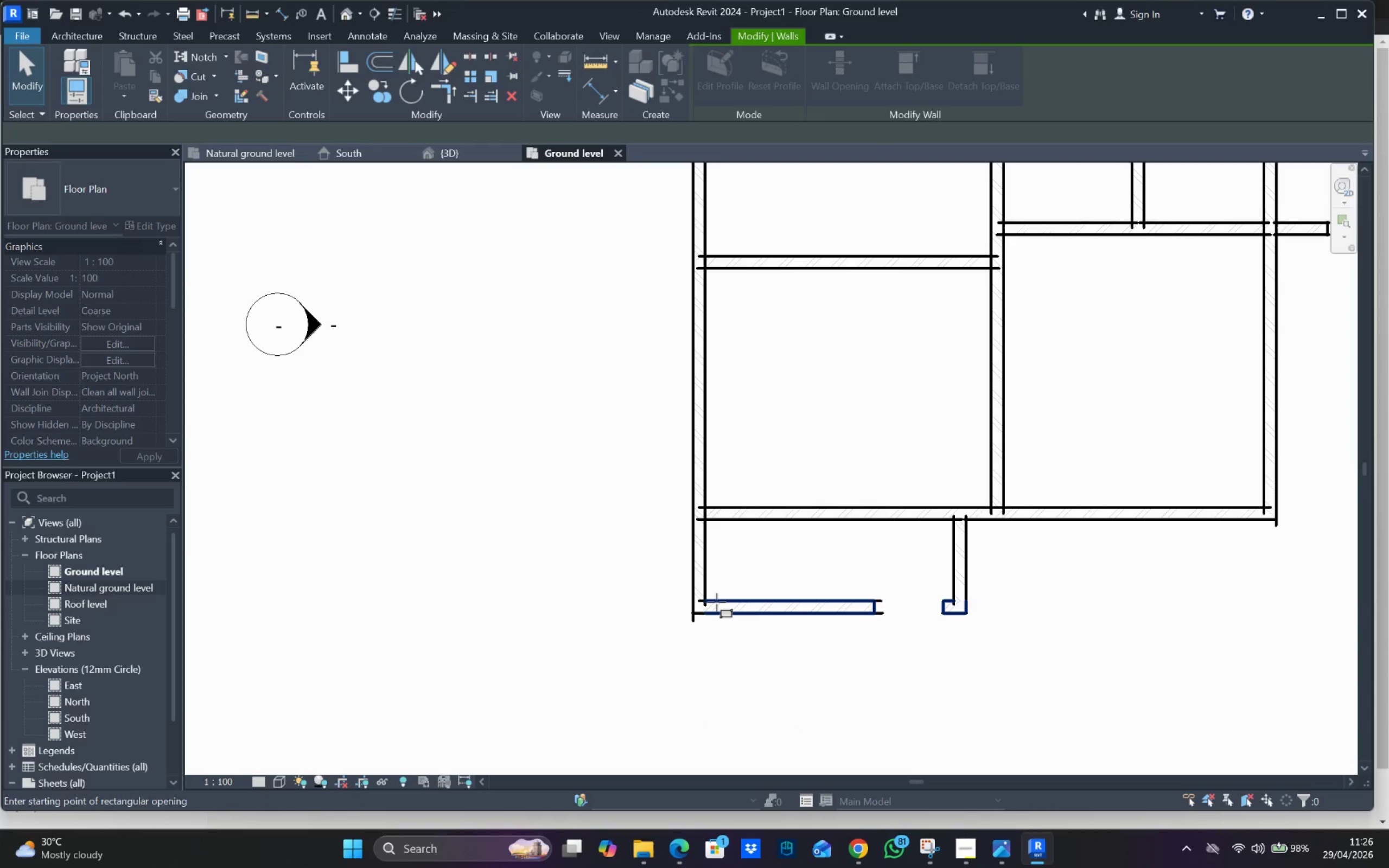 
left_click_drag(start_coordinate=[723, 600], to_coordinate=[852, 624])
 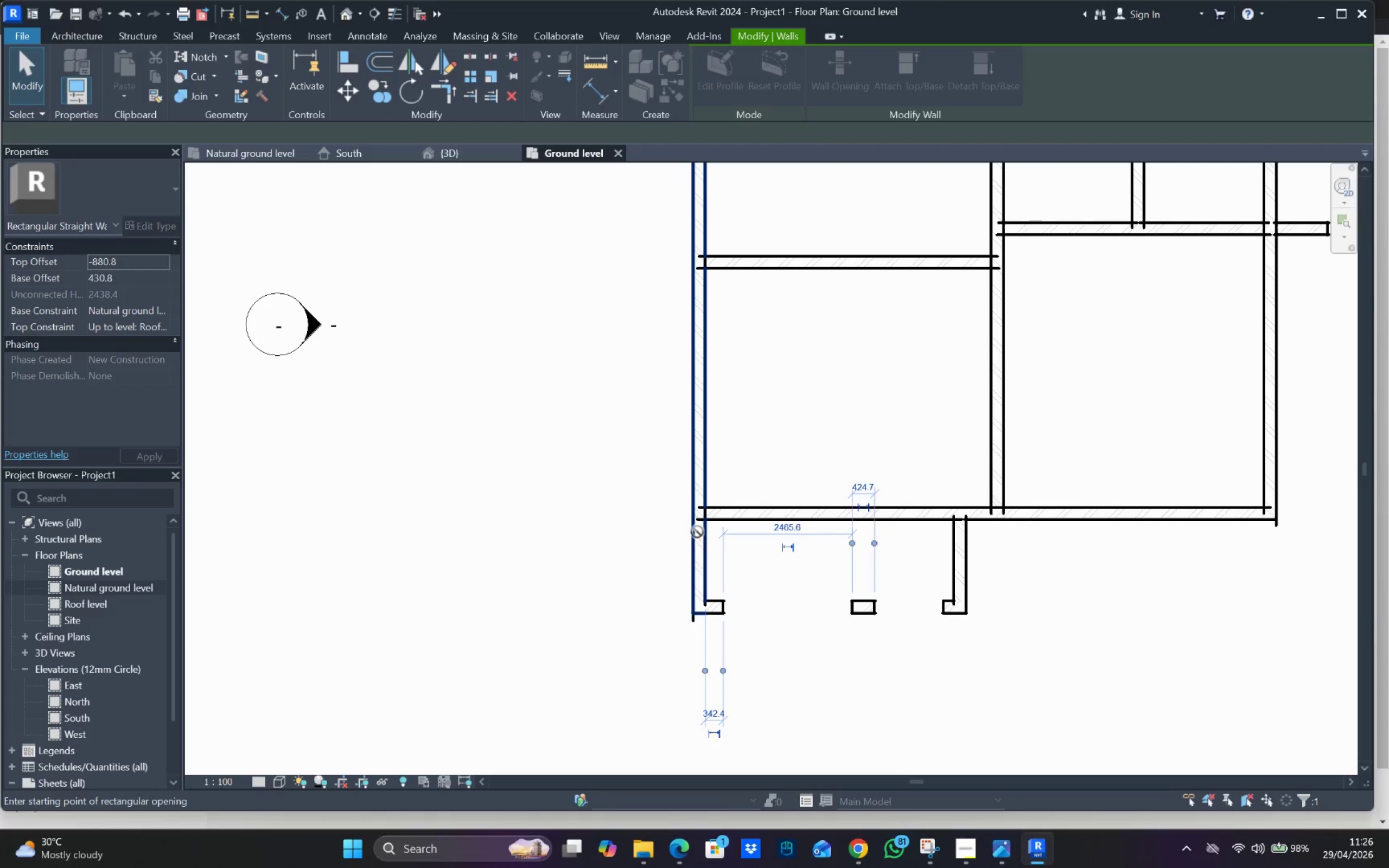 
key(Escape)
 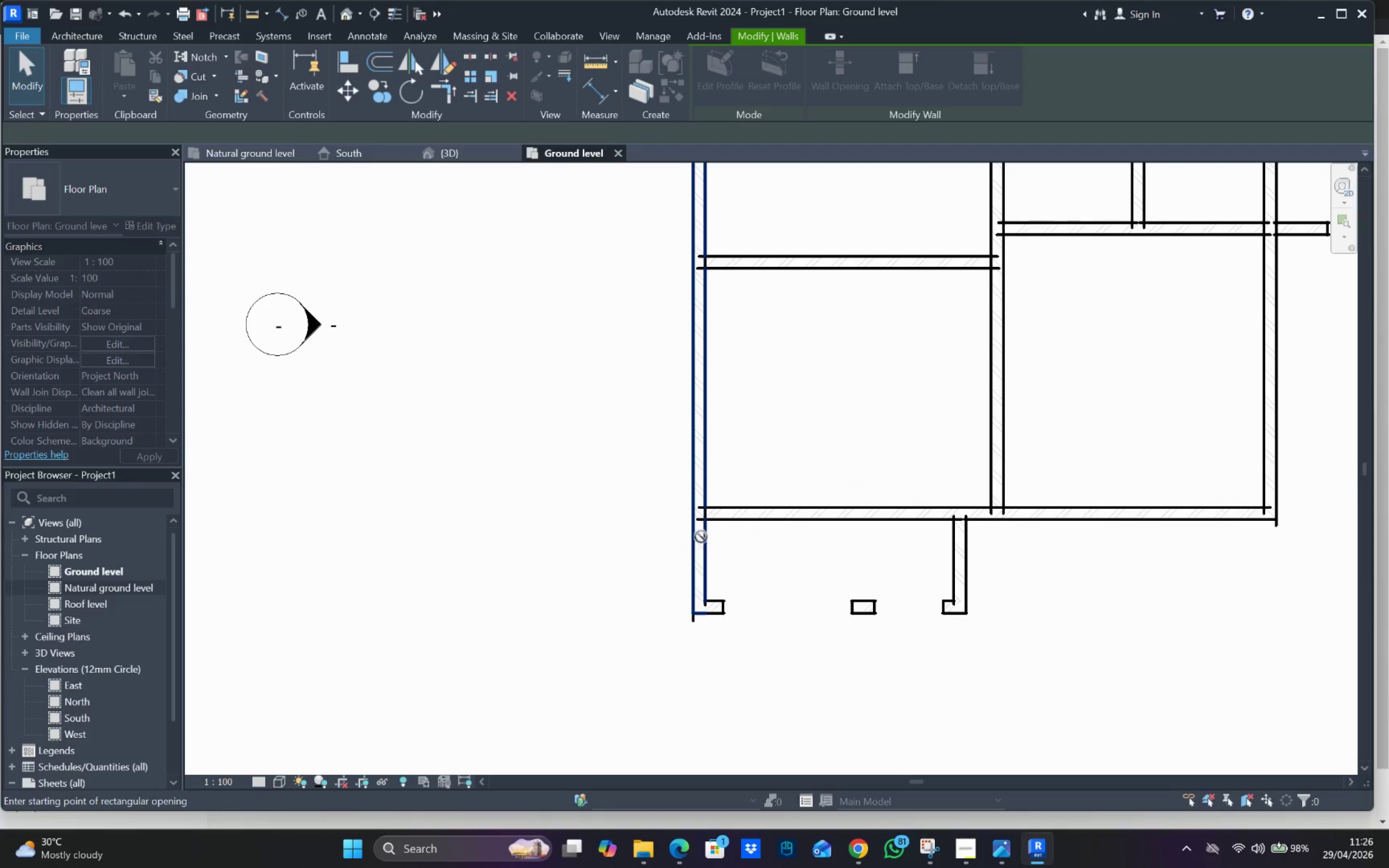 
key(Escape)
 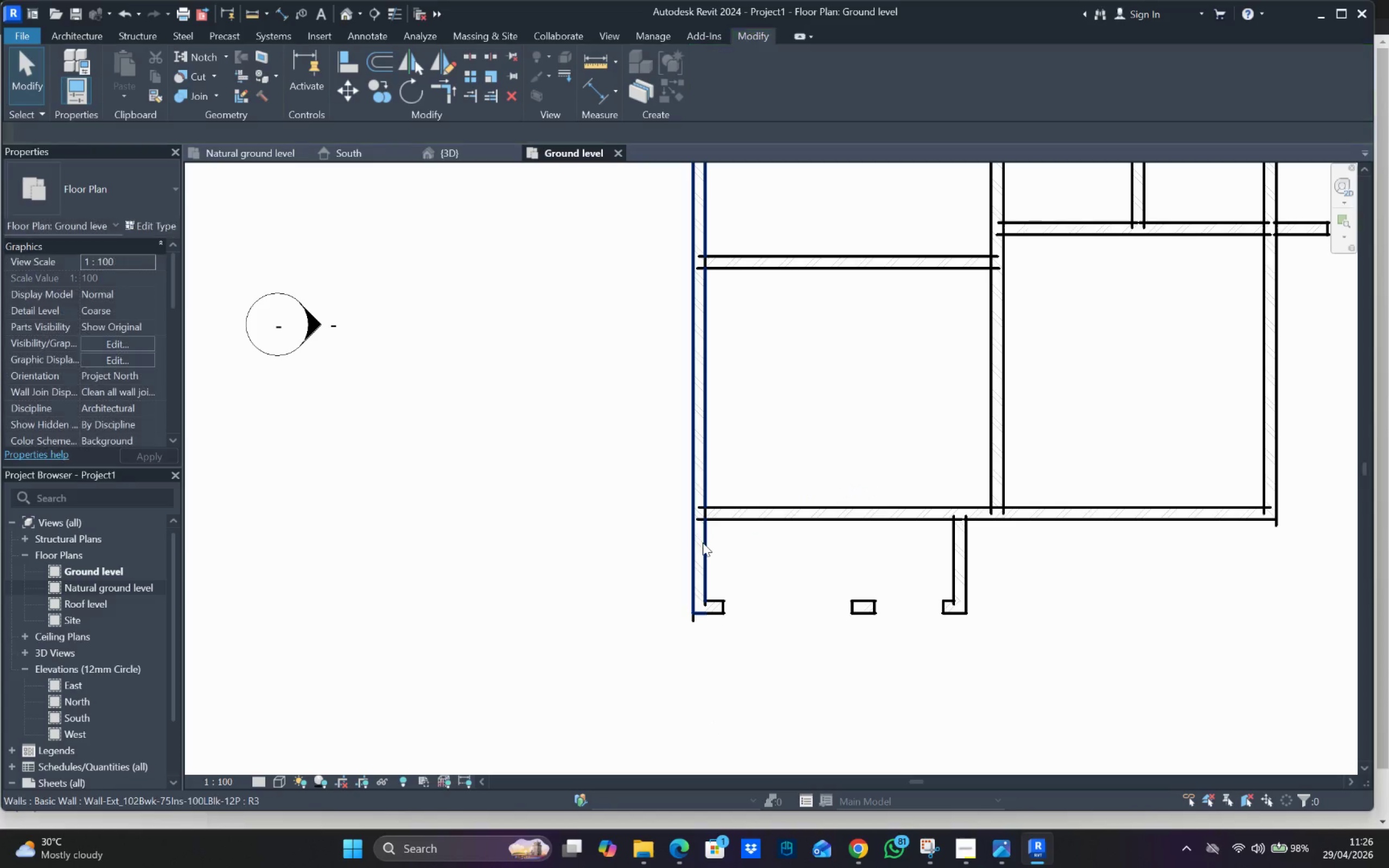 
left_click([703, 542])
 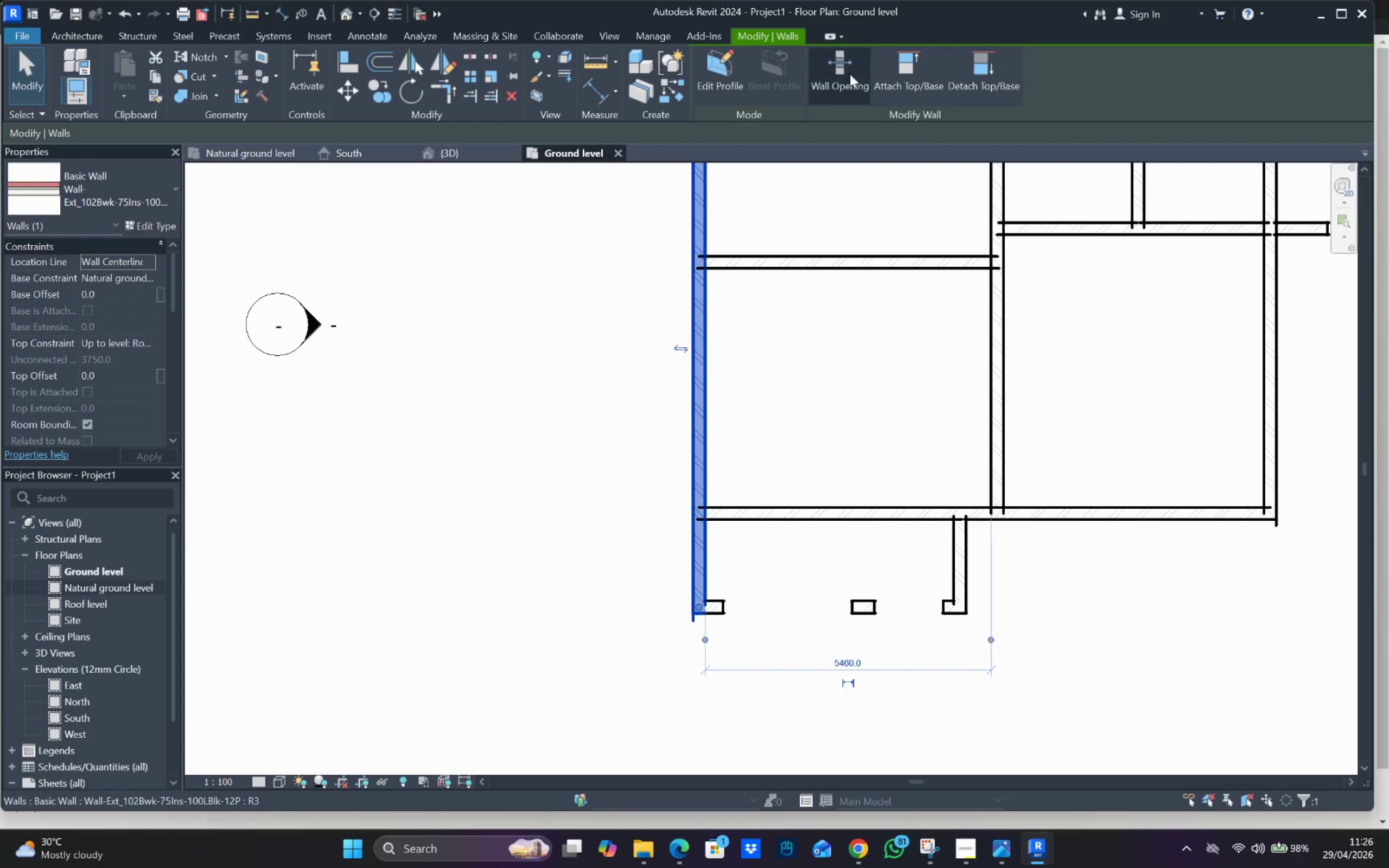 
left_click_drag(start_coordinate=[855, 59], to_coordinate=[852, 59])
 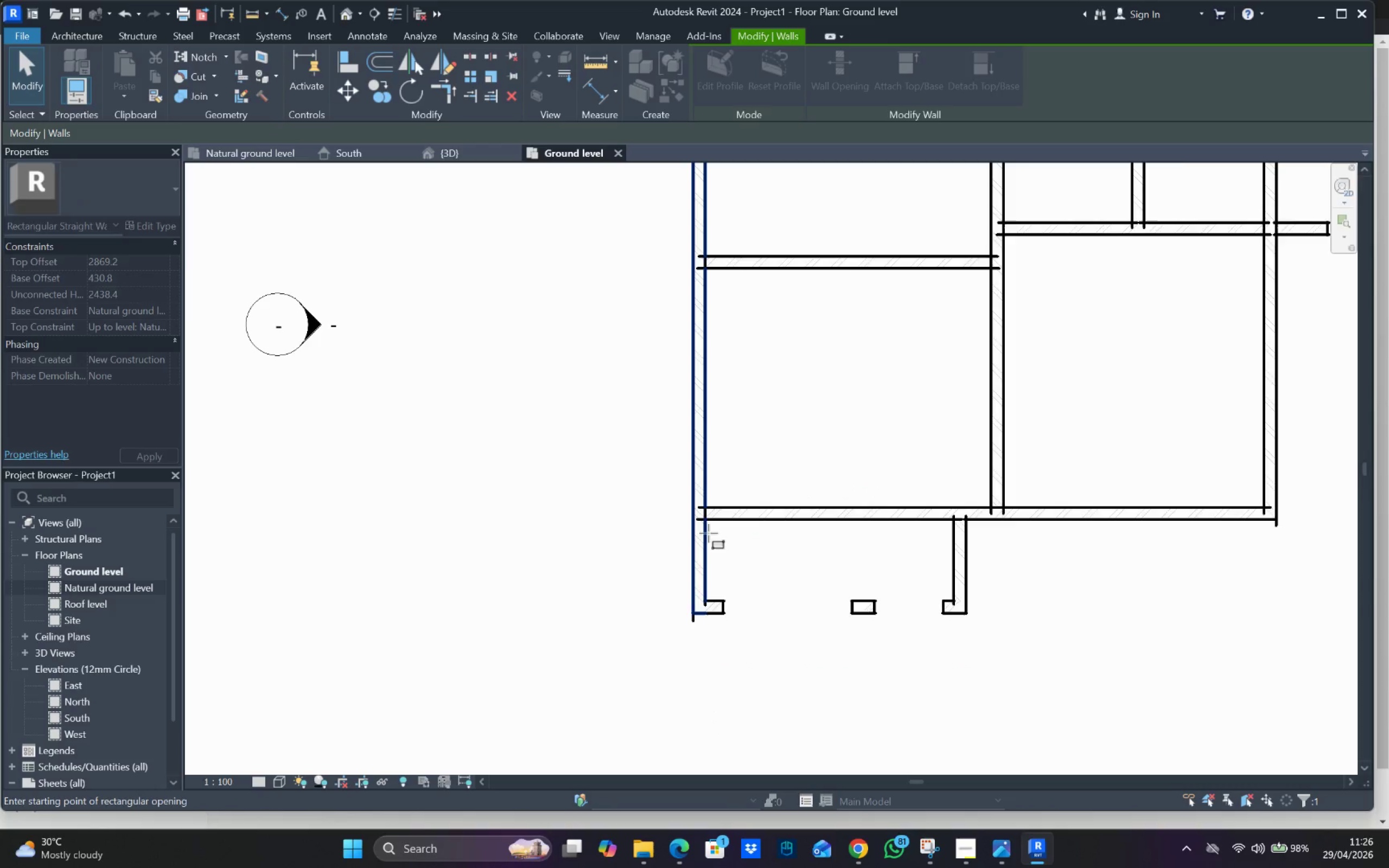 
left_click_drag(start_coordinate=[690, 525], to_coordinate=[718, 620])
 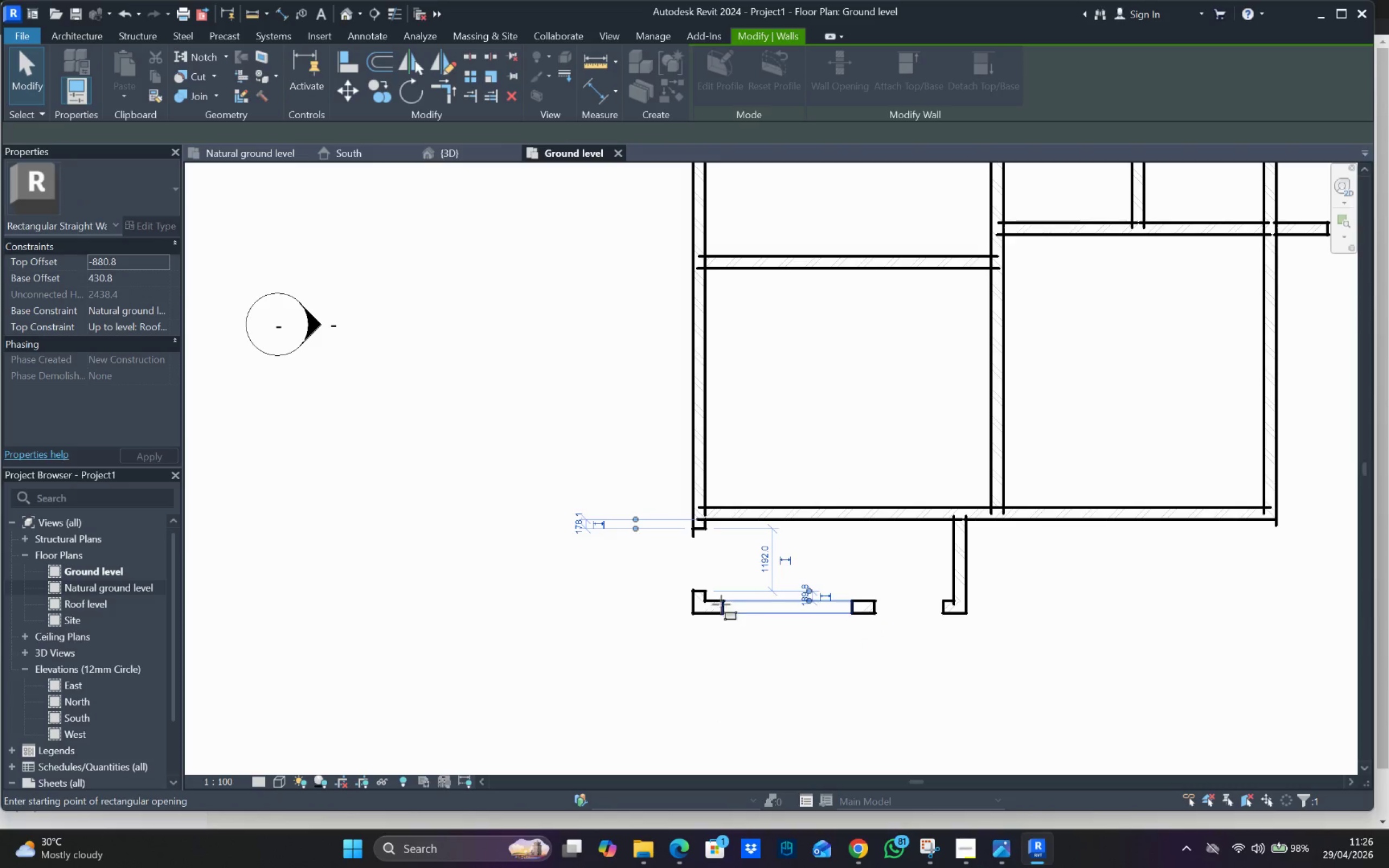 
scroll: coordinate [701, 537], scroll_direction: up, amount: 3.0
 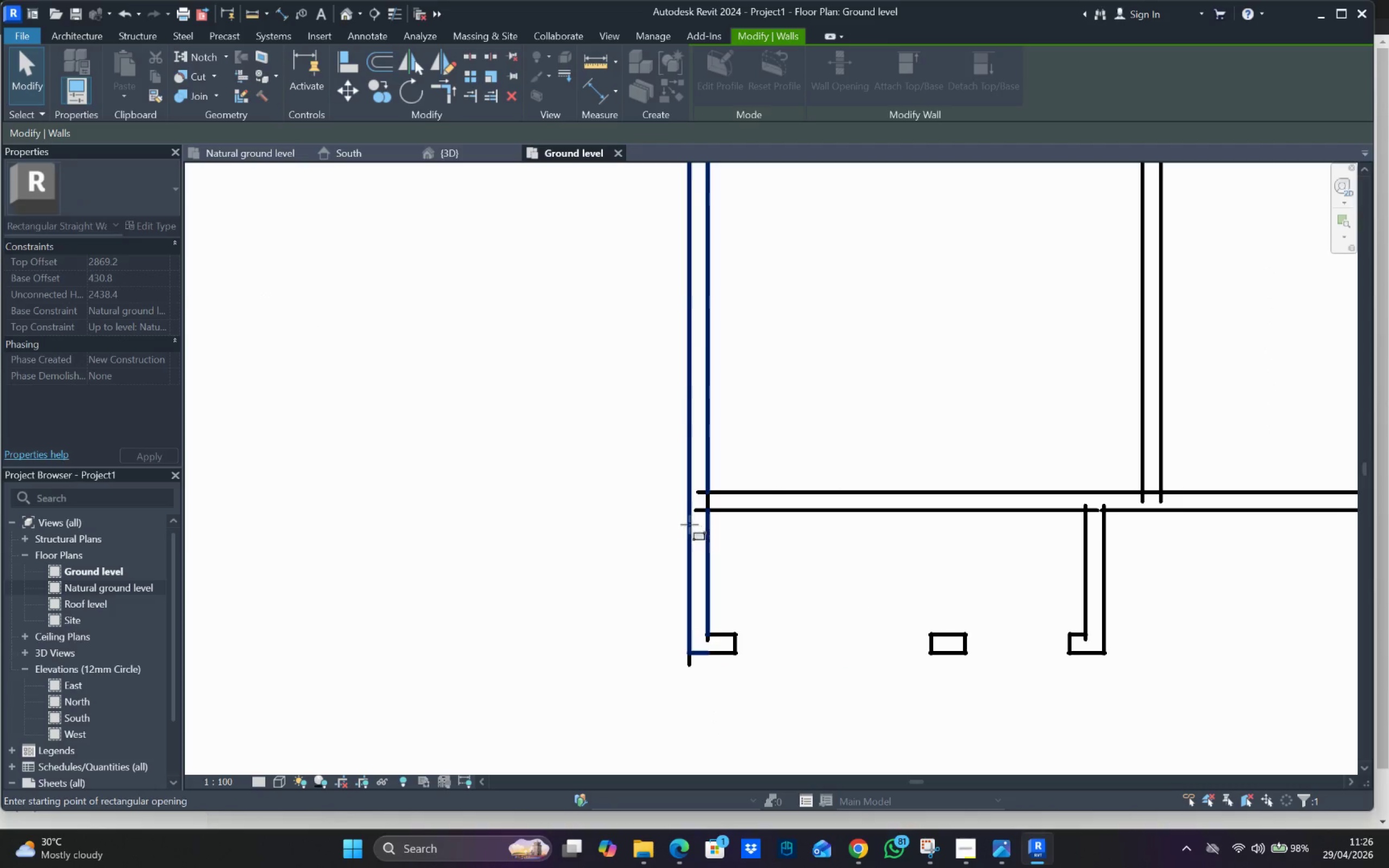 
key(Escape)
 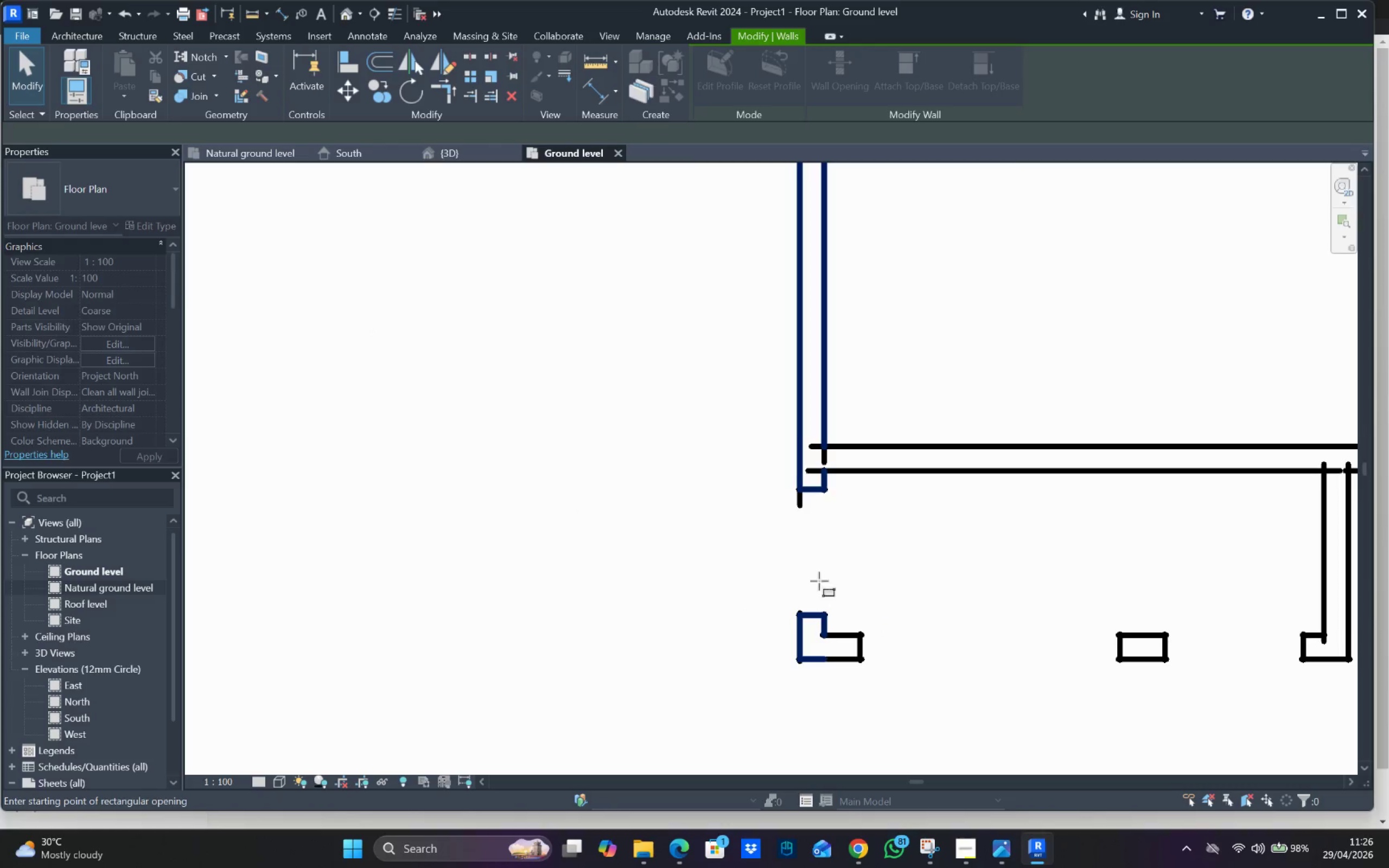 
key(Escape)
 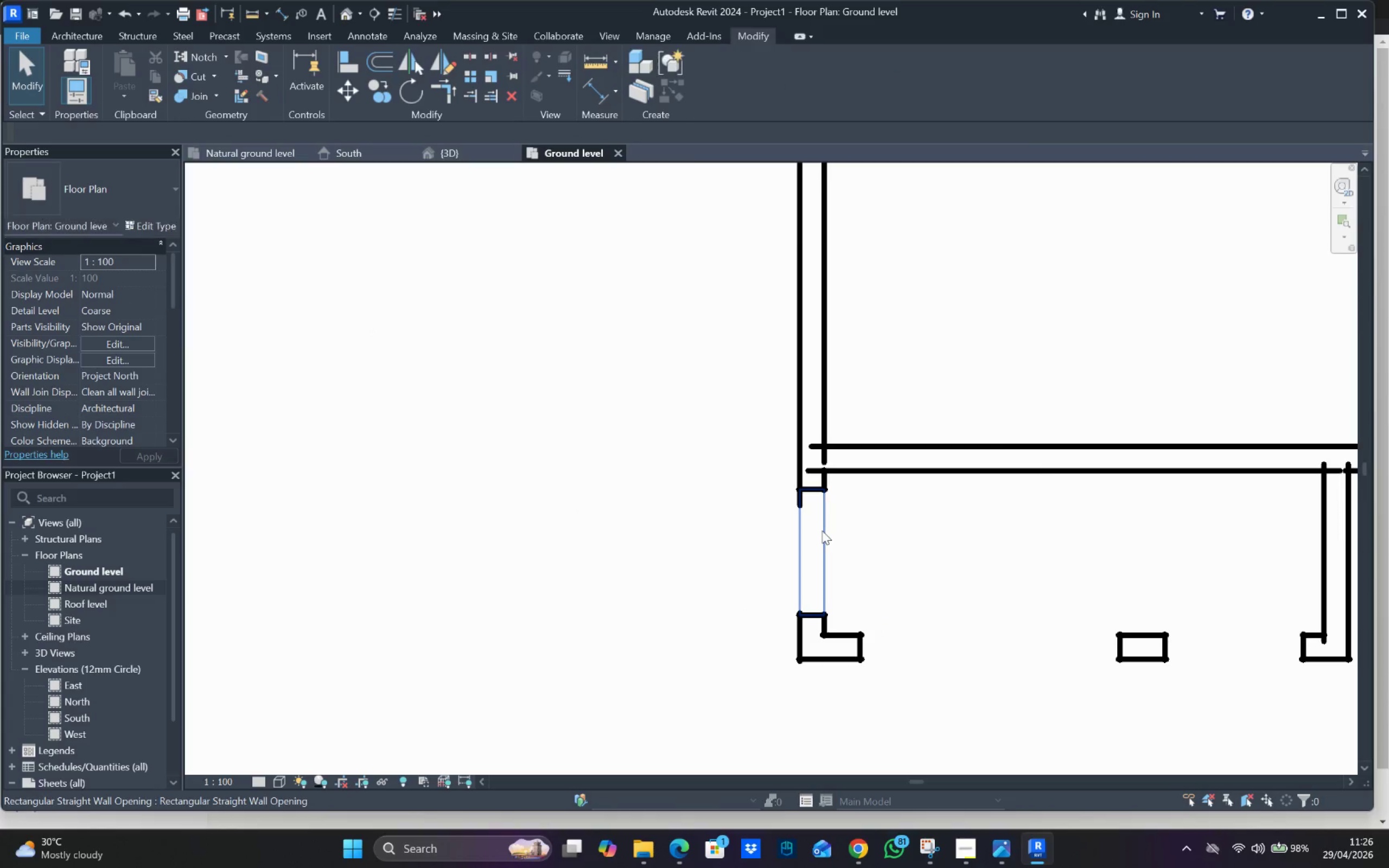 
left_click([822, 530])
 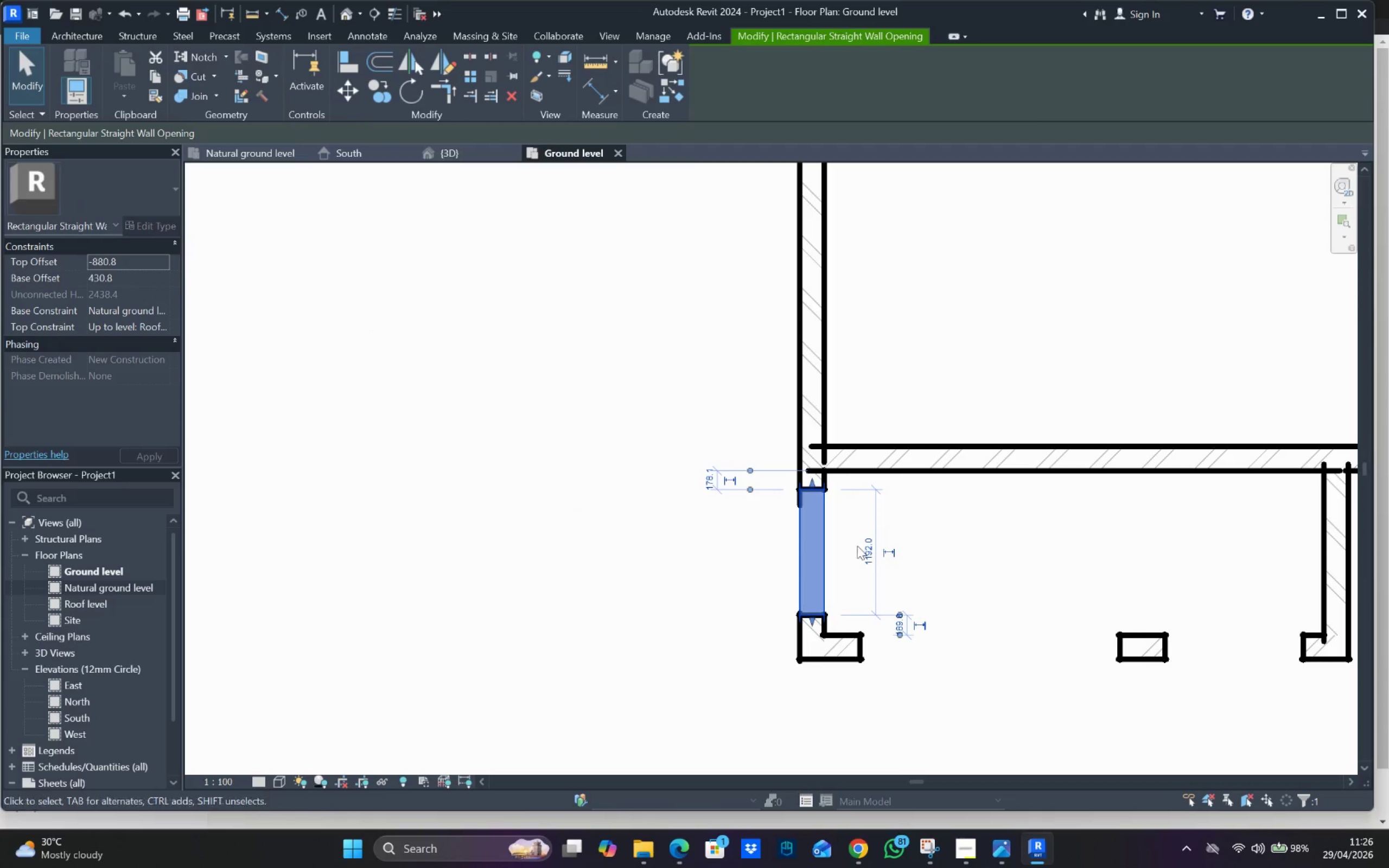 
scroll: coordinate [810, 600], scroll_direction: up, amount: 5.0
 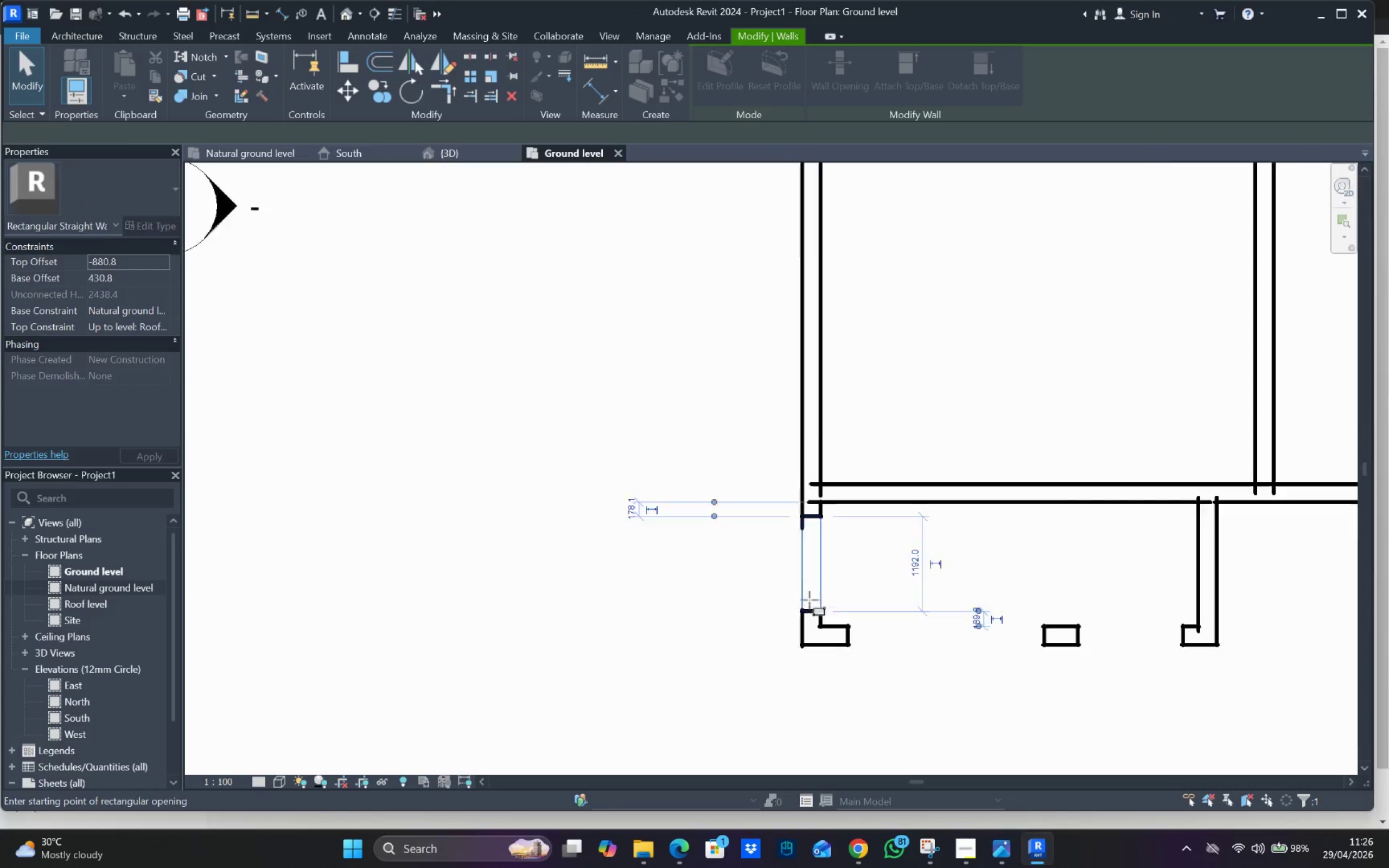 
left_click([874, 557])
 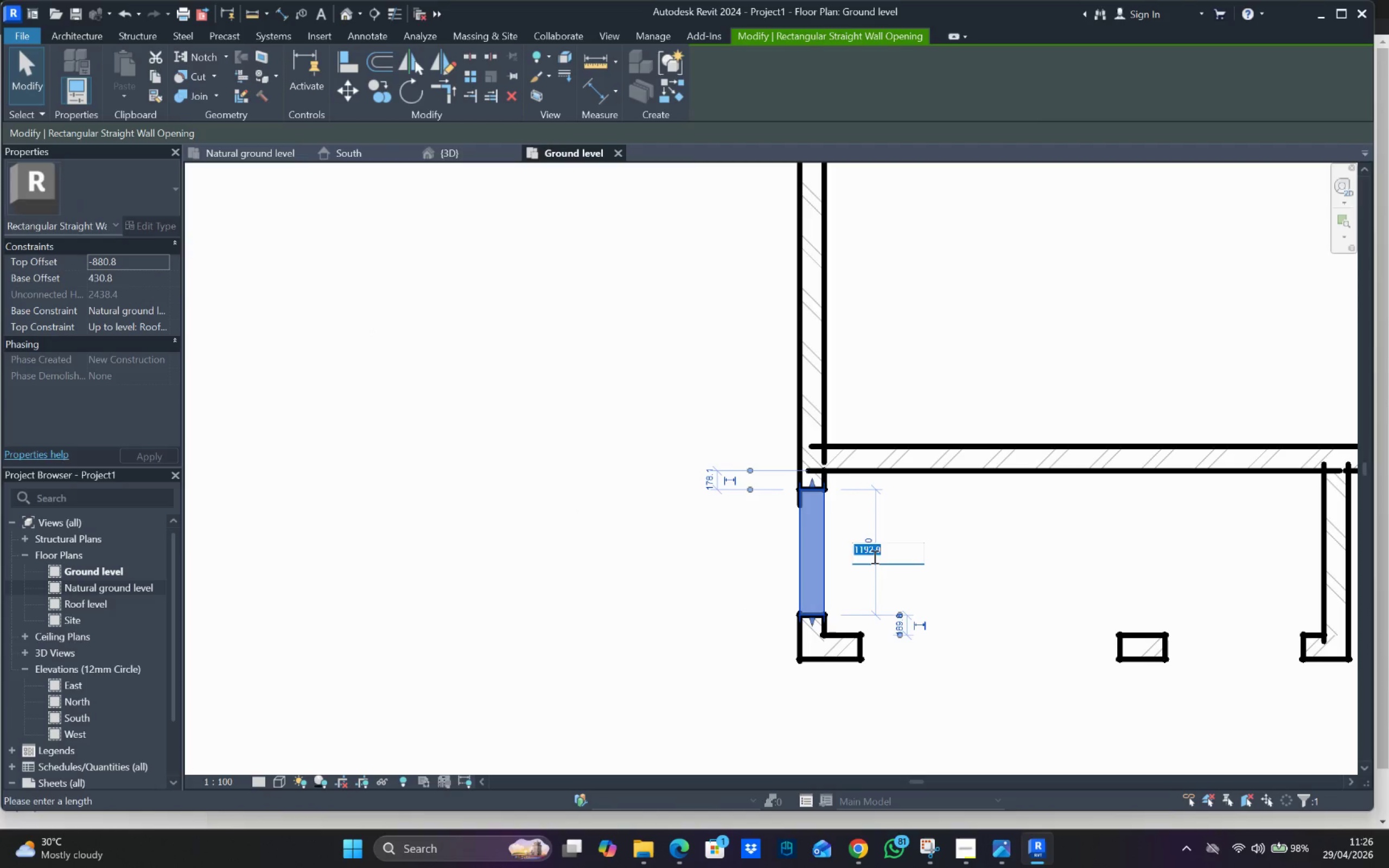 
type(1200)
 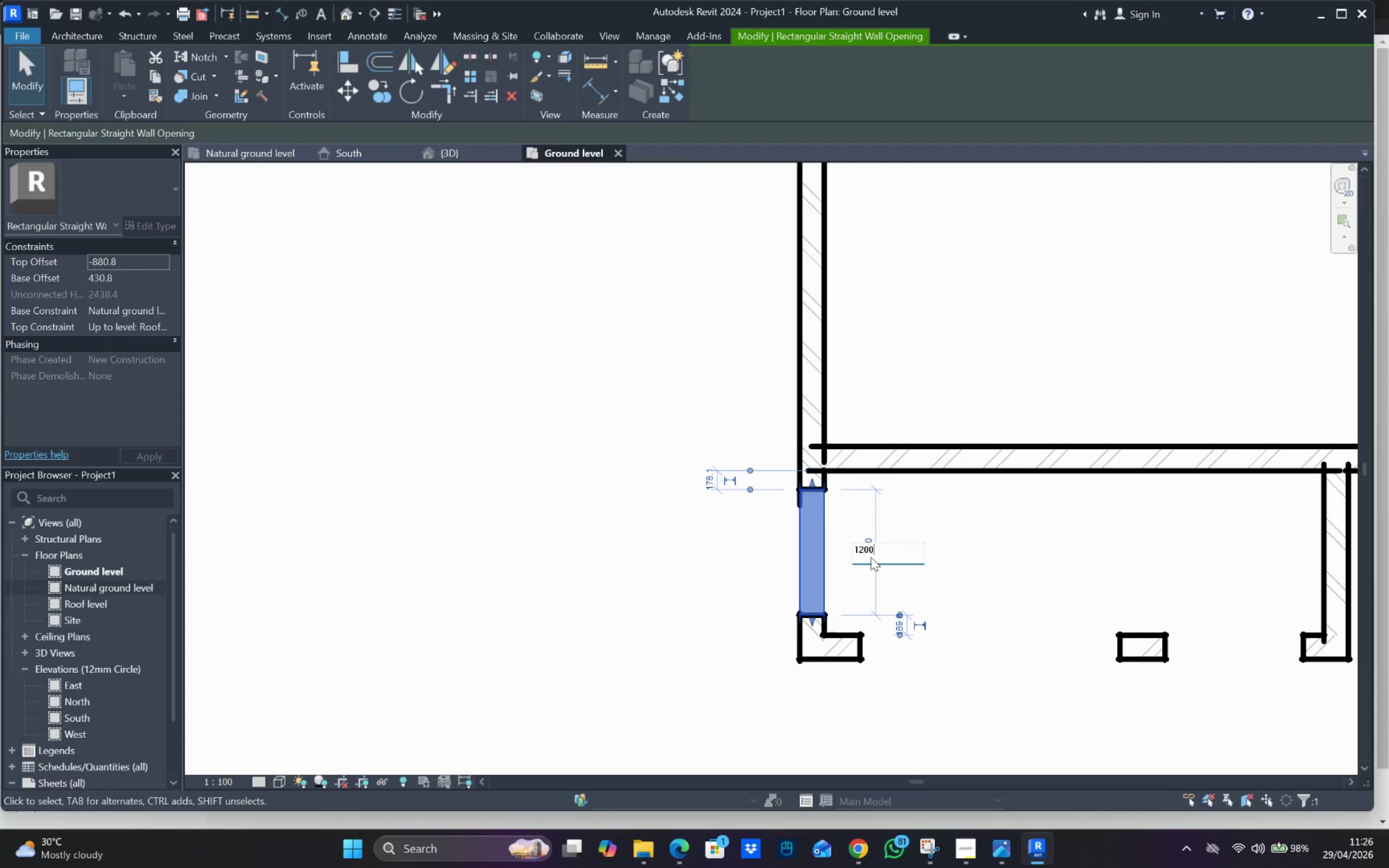 
key(Enter)
 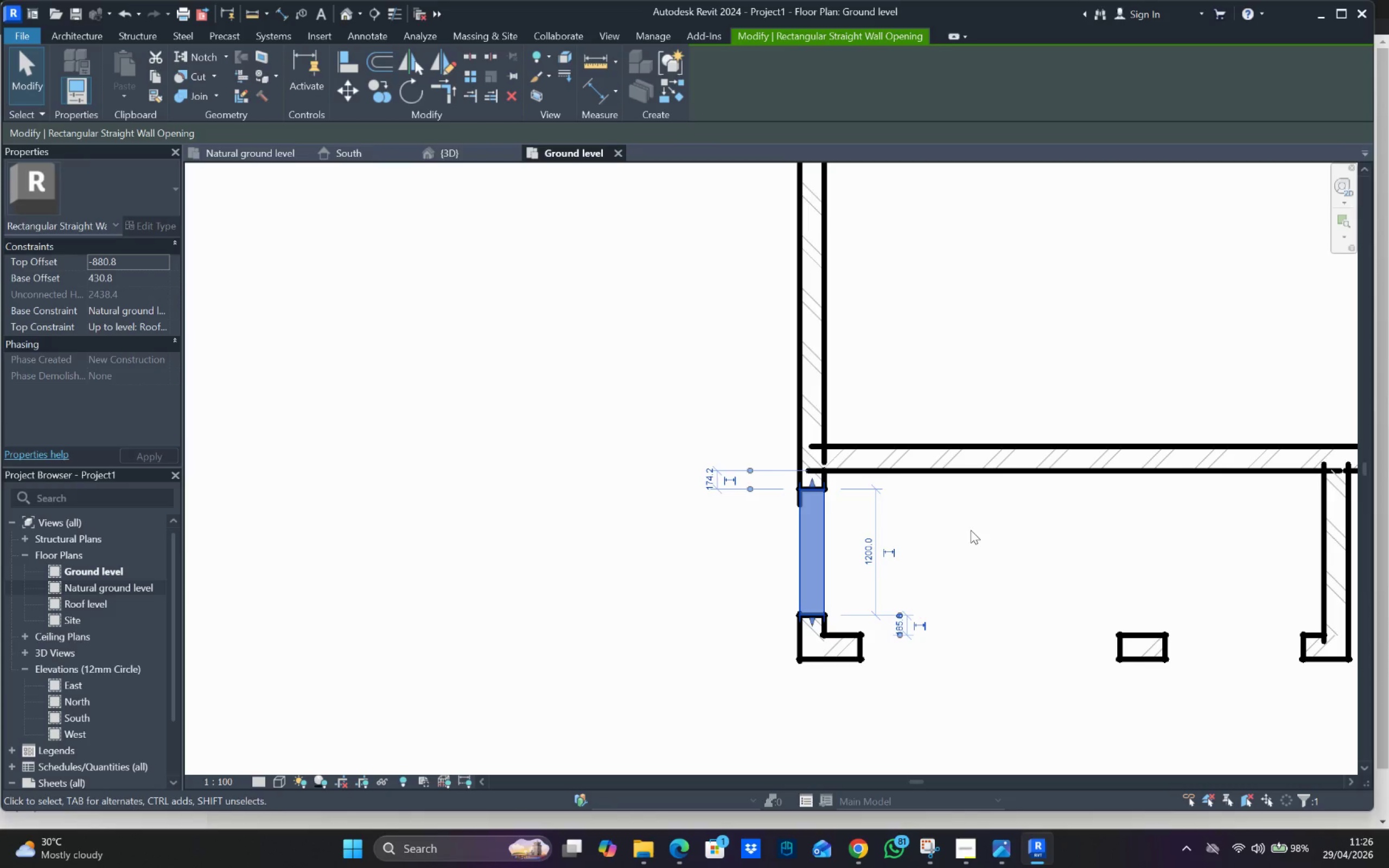 
left_click_drag(start_coordinate=[978, 530], to_coordinate=[974, 532])
 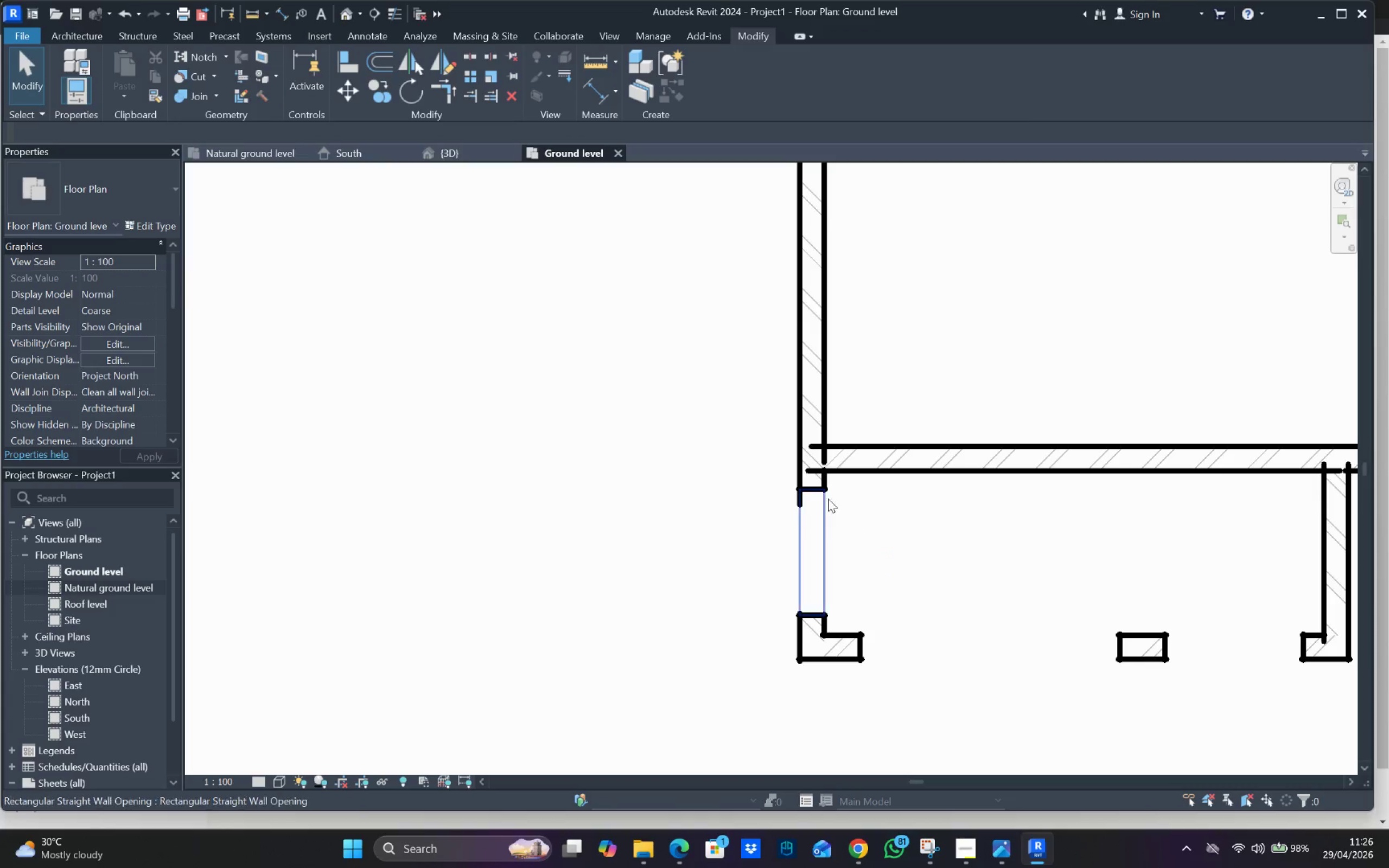 
left_click([827, 497])
 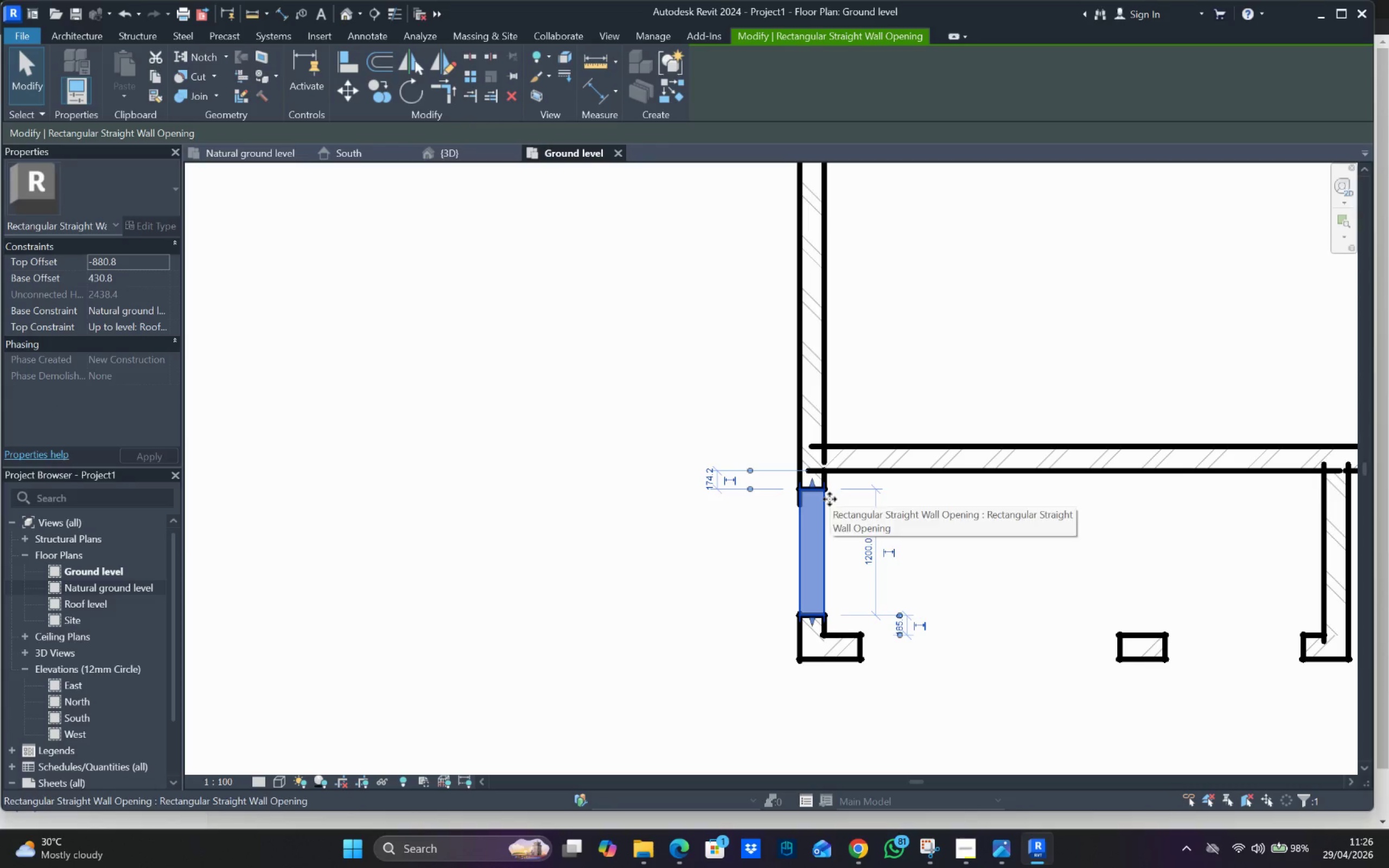 
key(ArrowUp)
 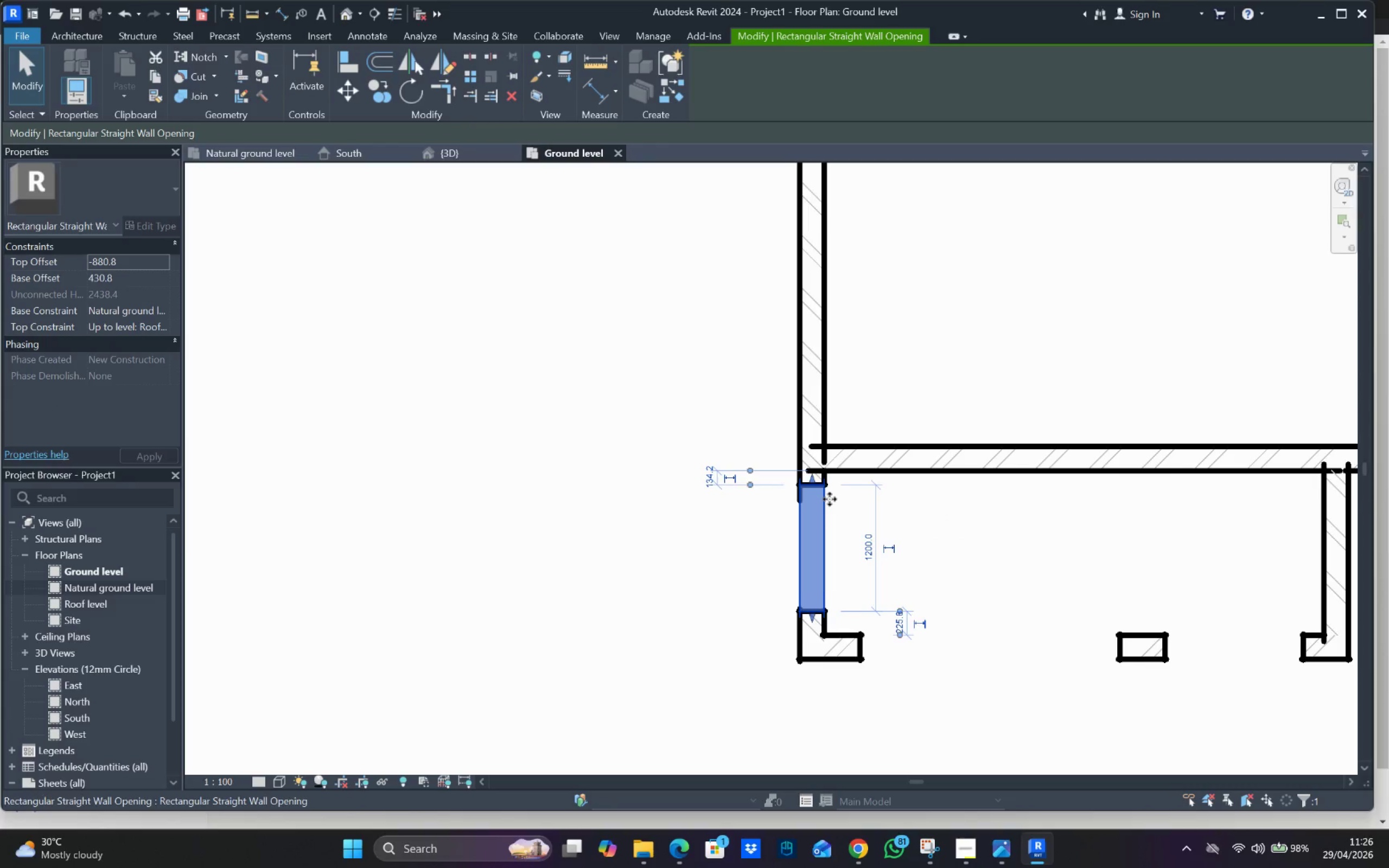 
key(ArrowUp)
 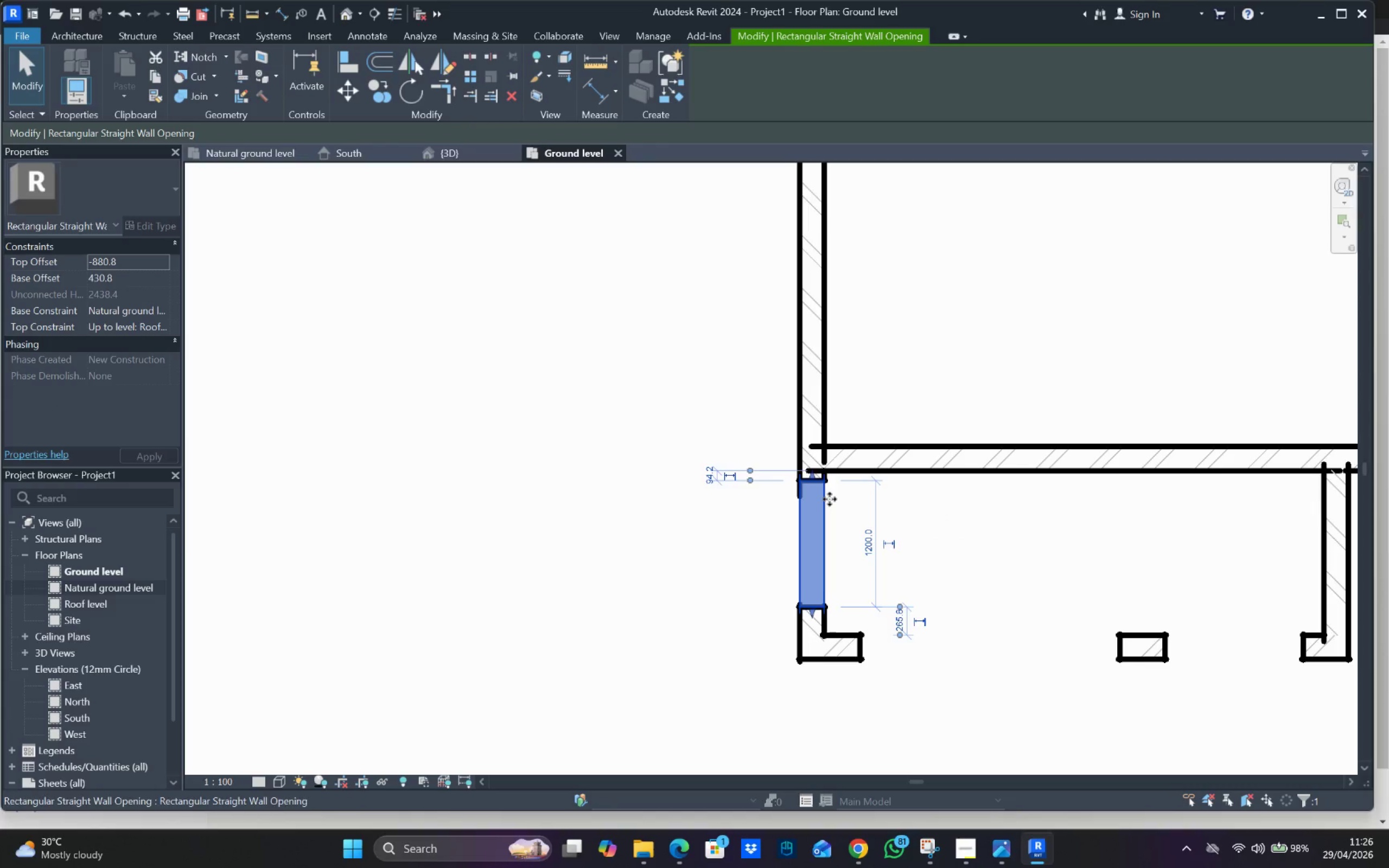 
key(ArrowUp)
 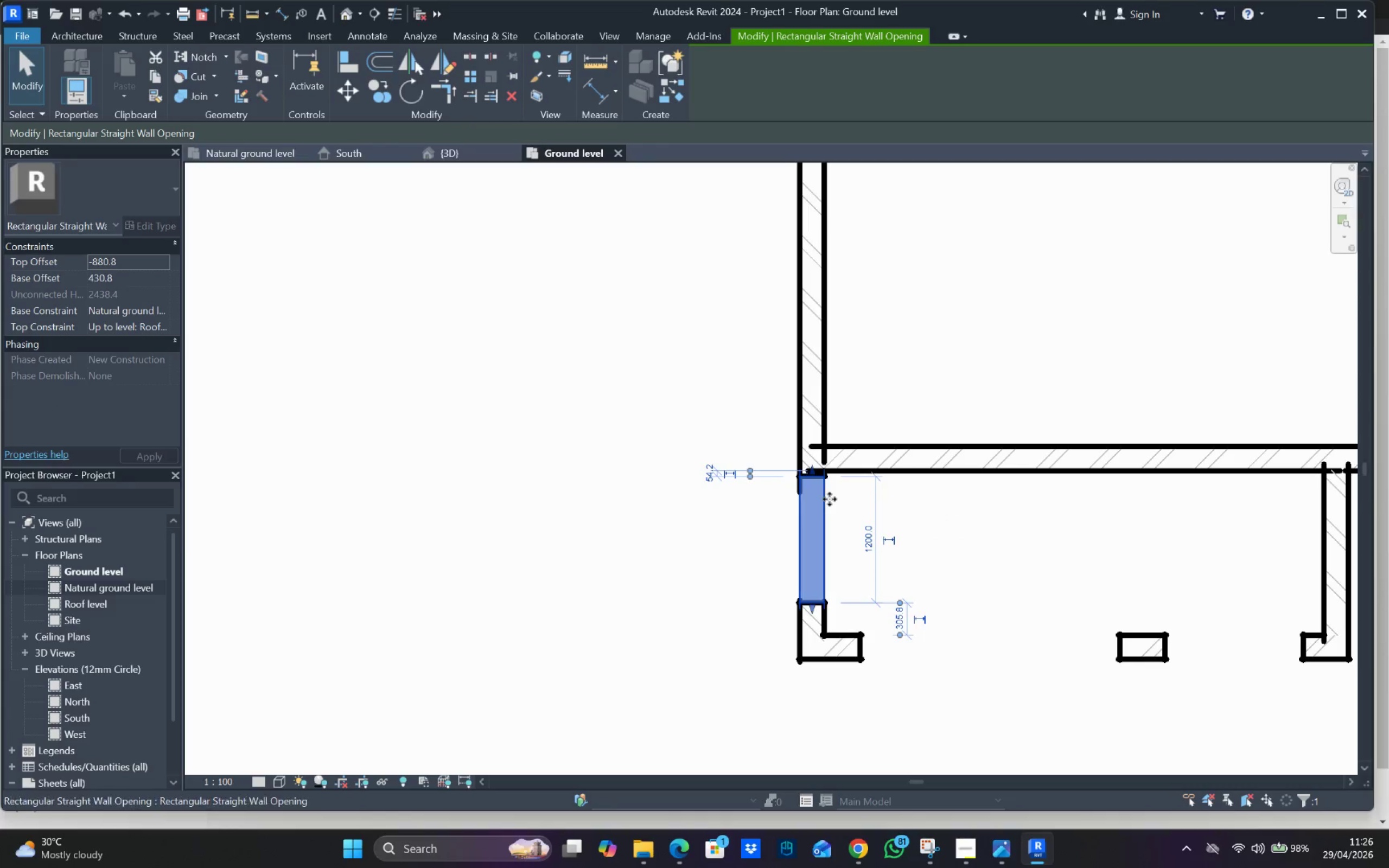 
key(ArrowUp)
 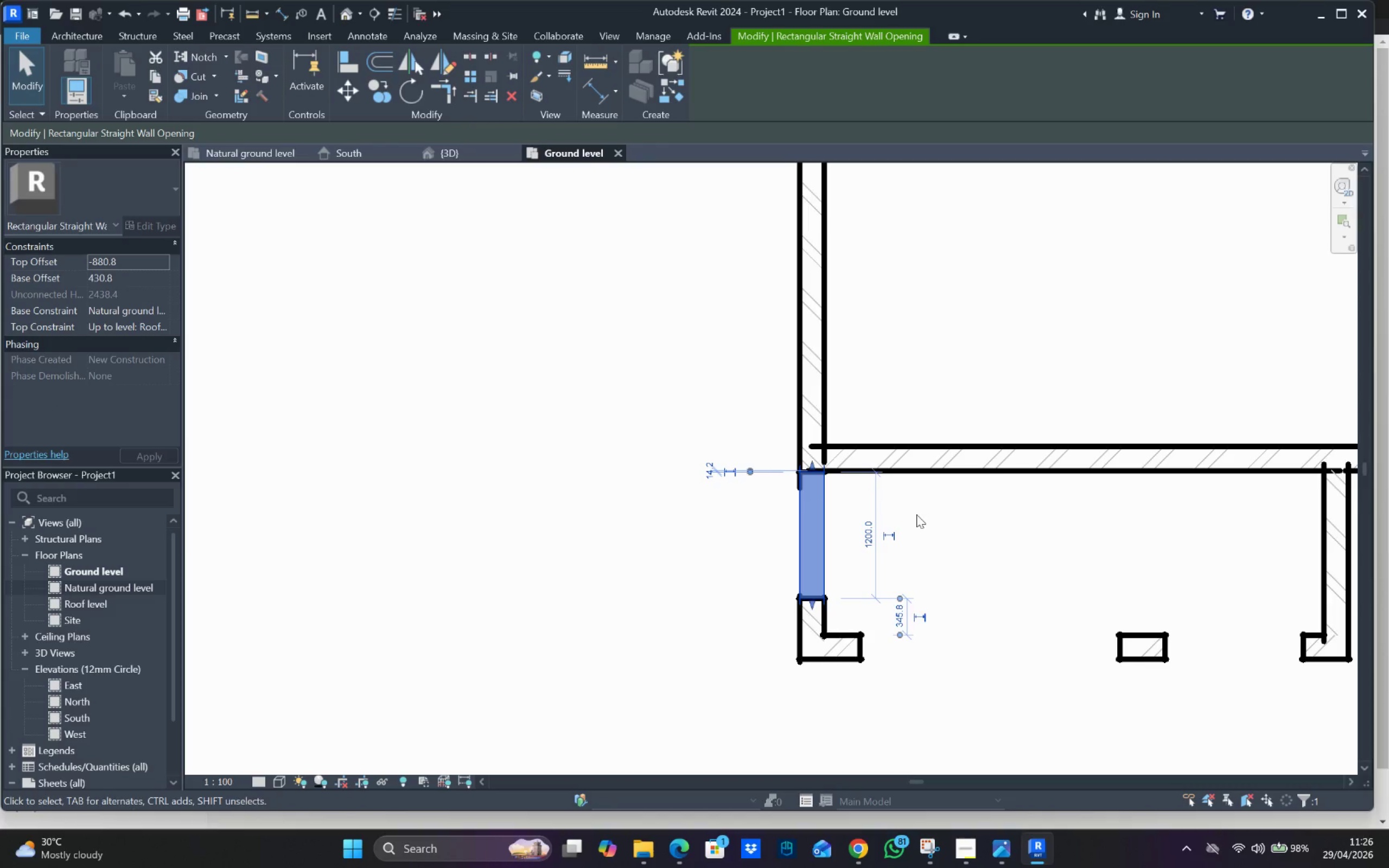 
key(ArrowUp)
 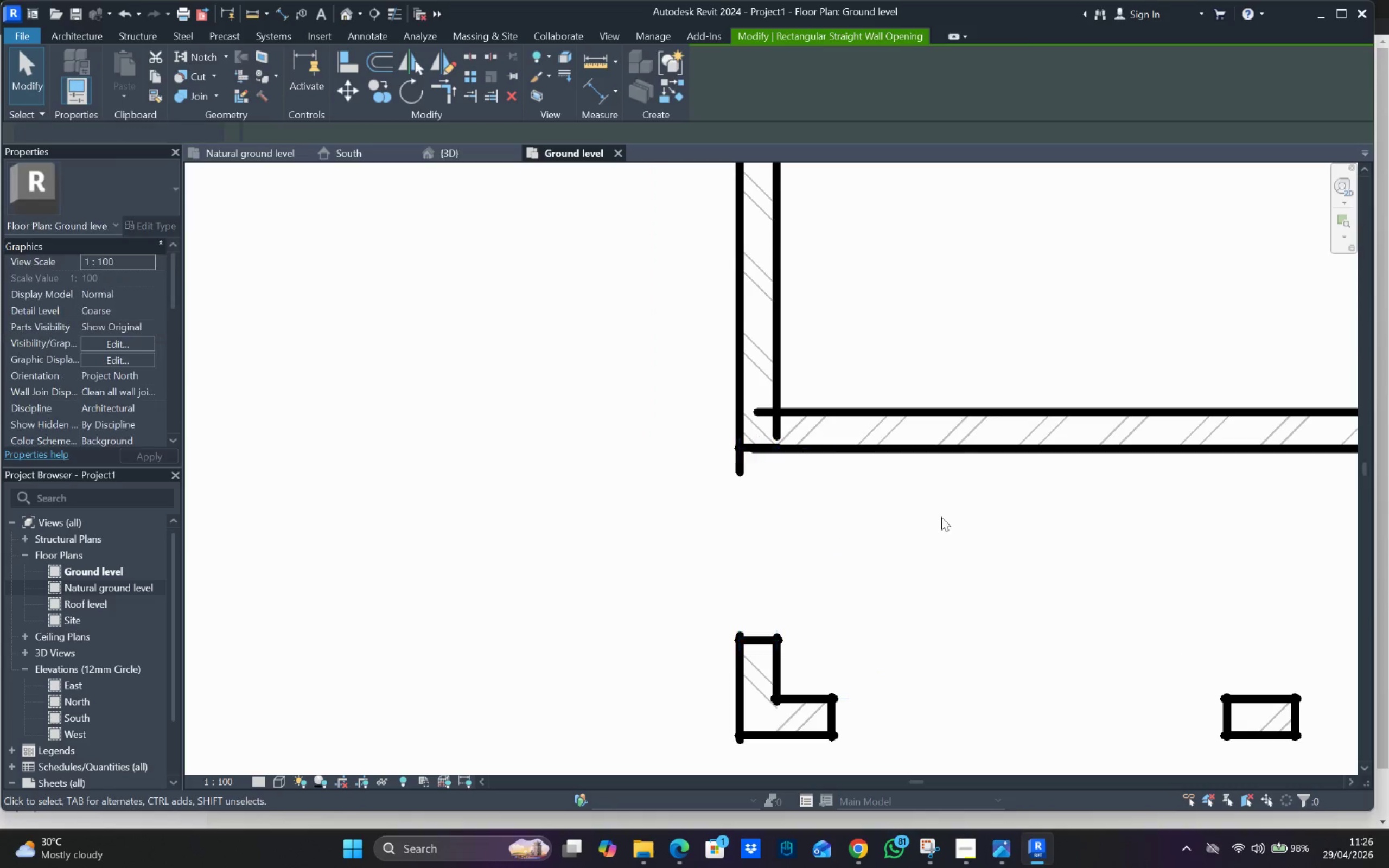 
scroll: coordinate [915, 513], scroll_direction: up, amount: 3.0
 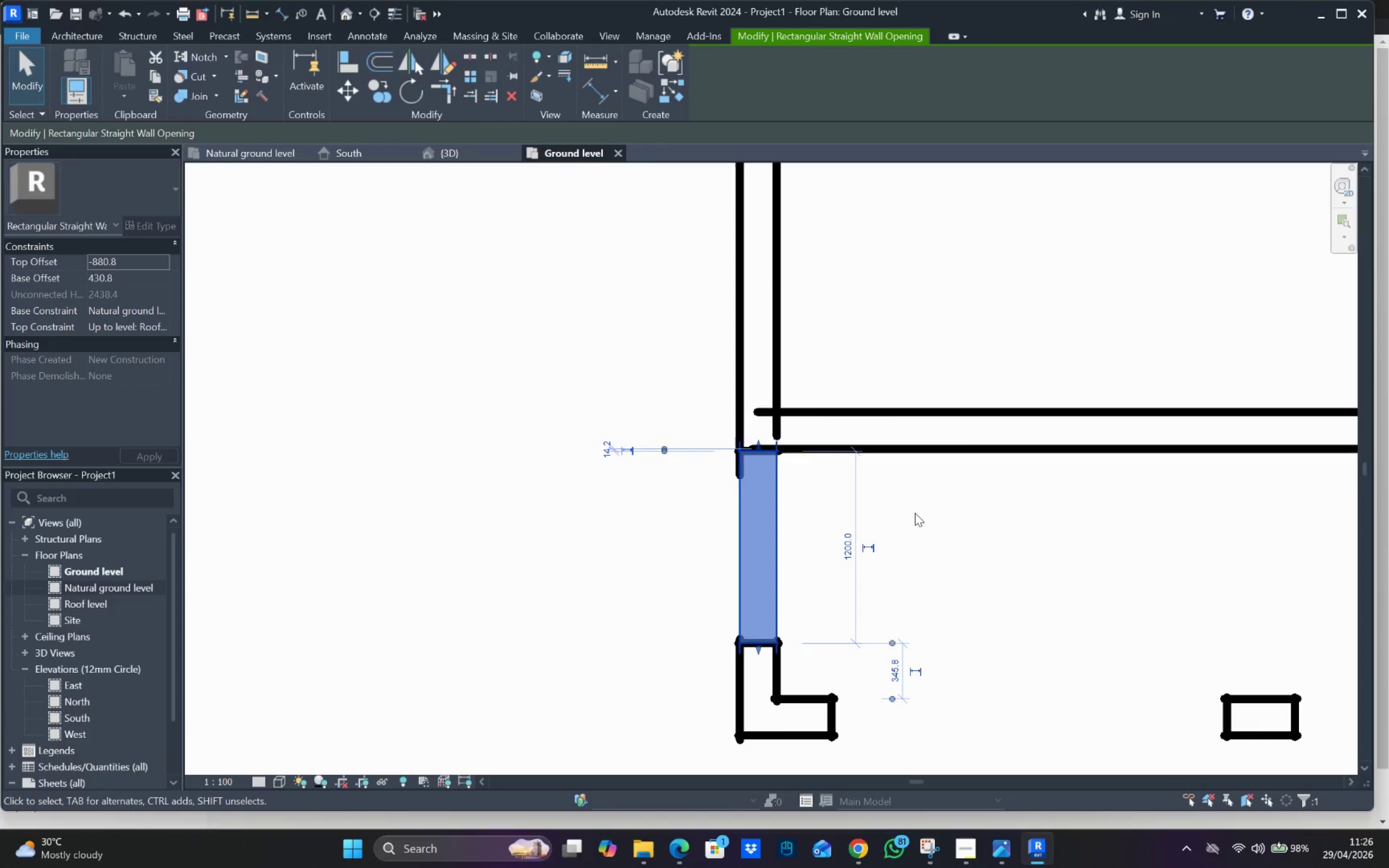 
scroll: coordinate [958, 522], scroll_direction: down, amount: 4.0
 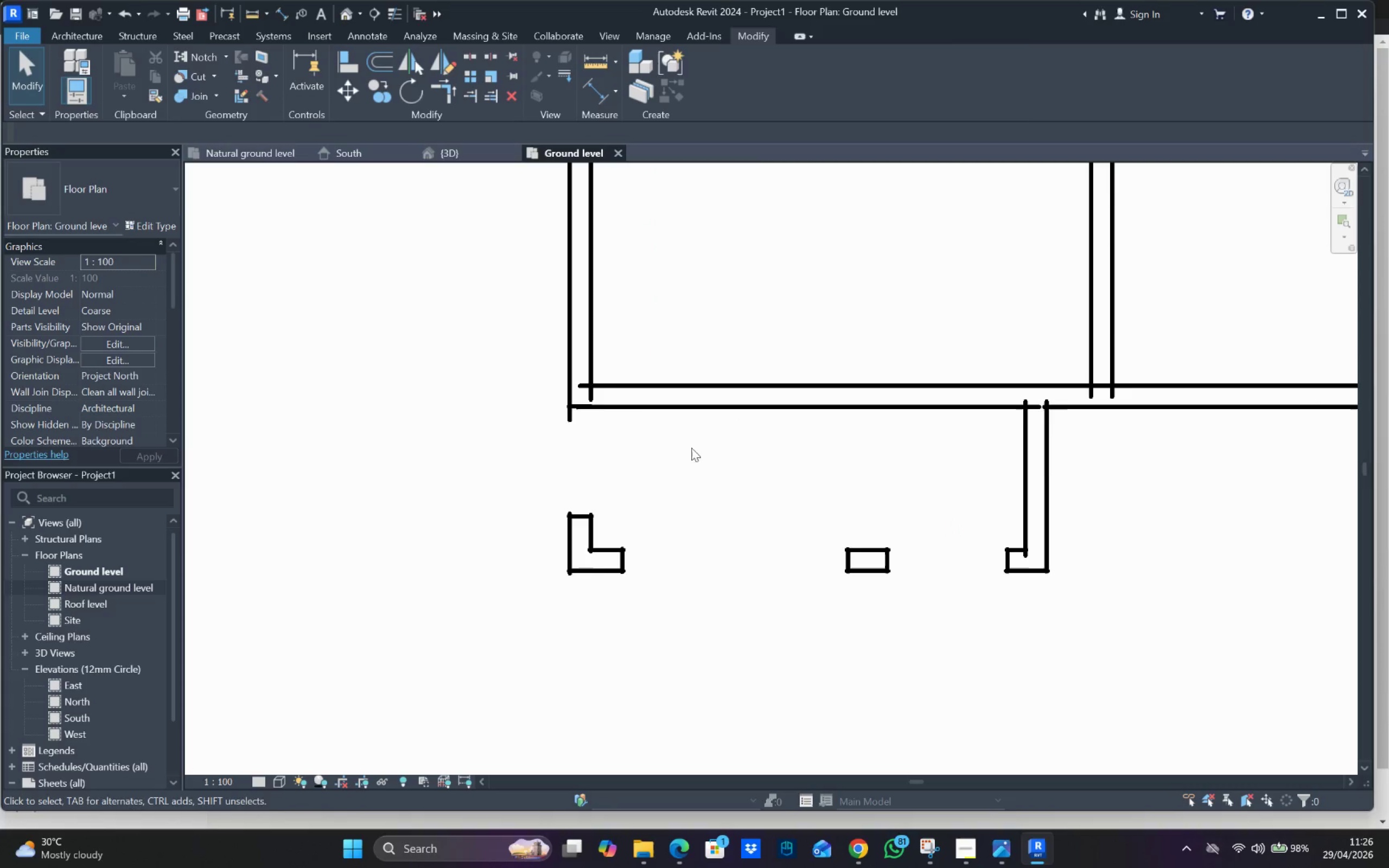 
hold_key(key=Escape, duration=0.34)
 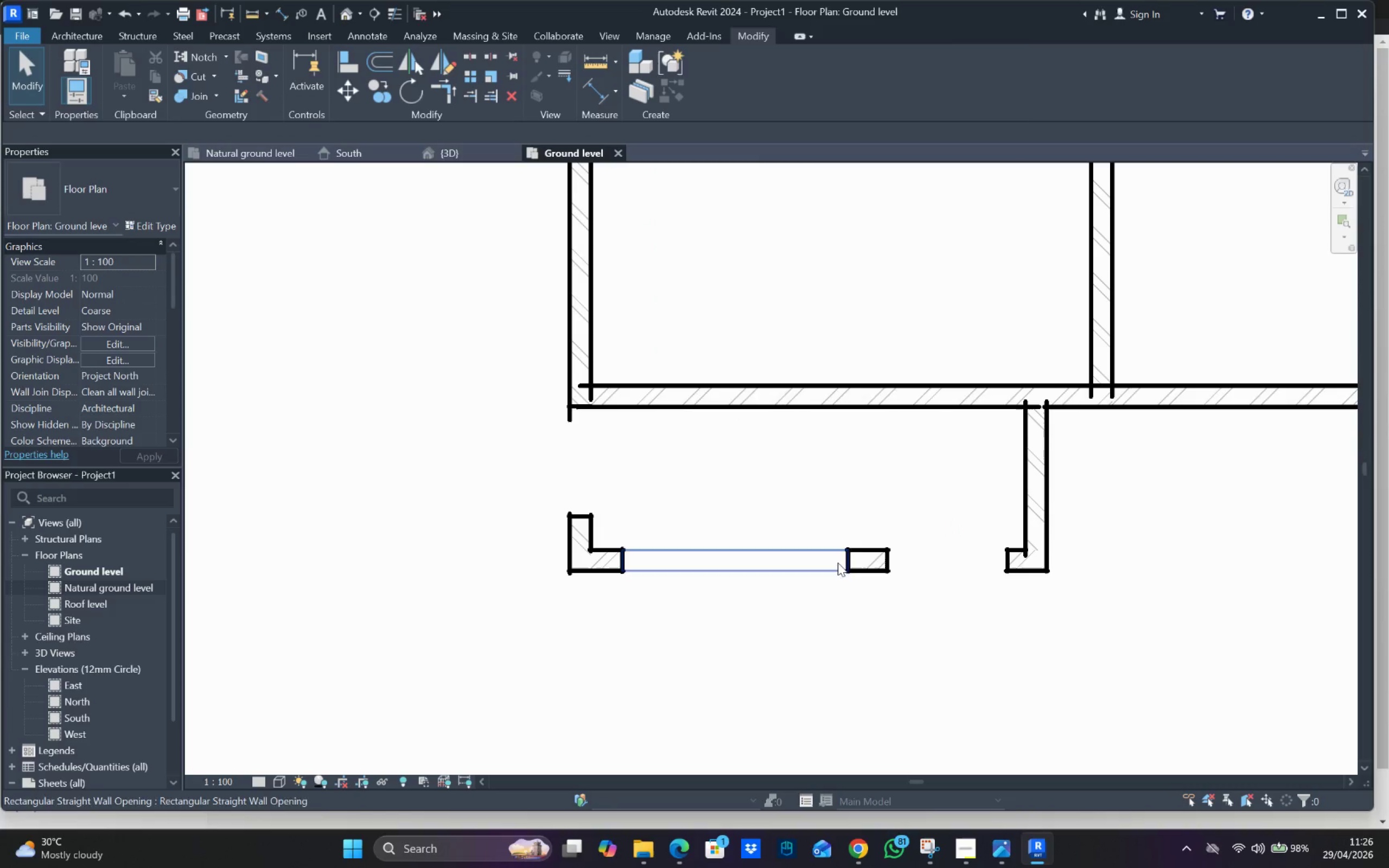 
key(Escape)
 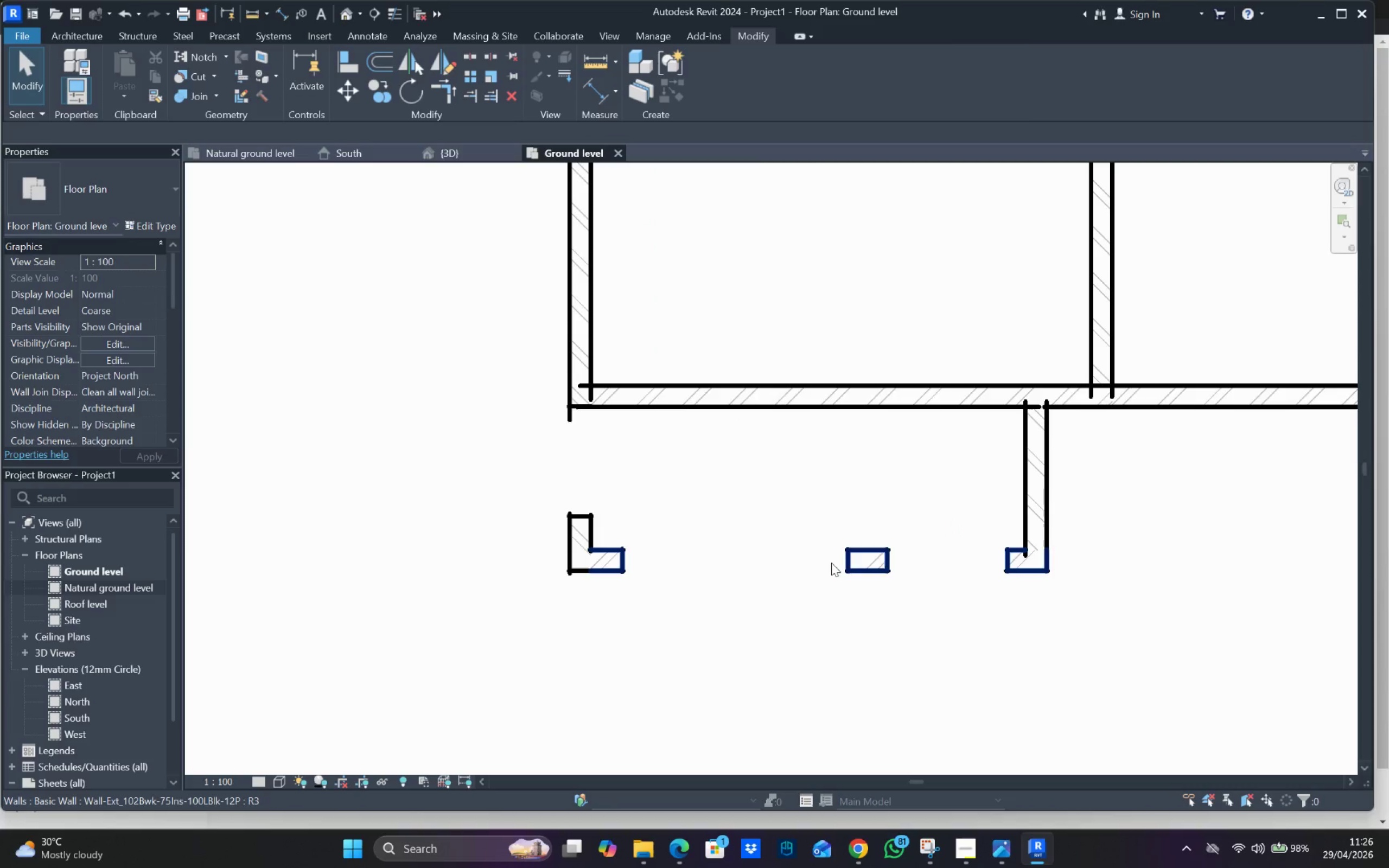 
left_click([831, 563])
 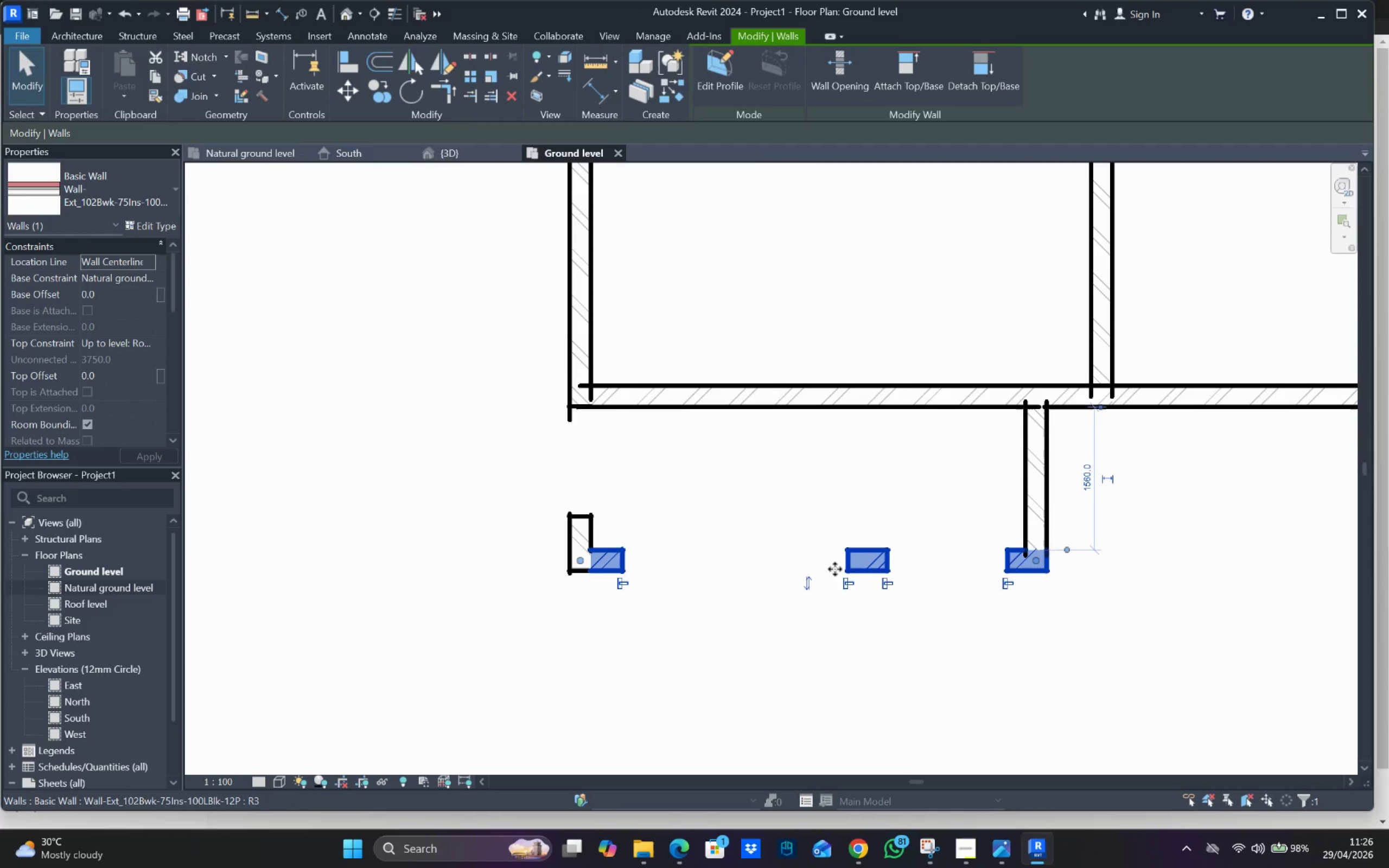 
key(Escape)
 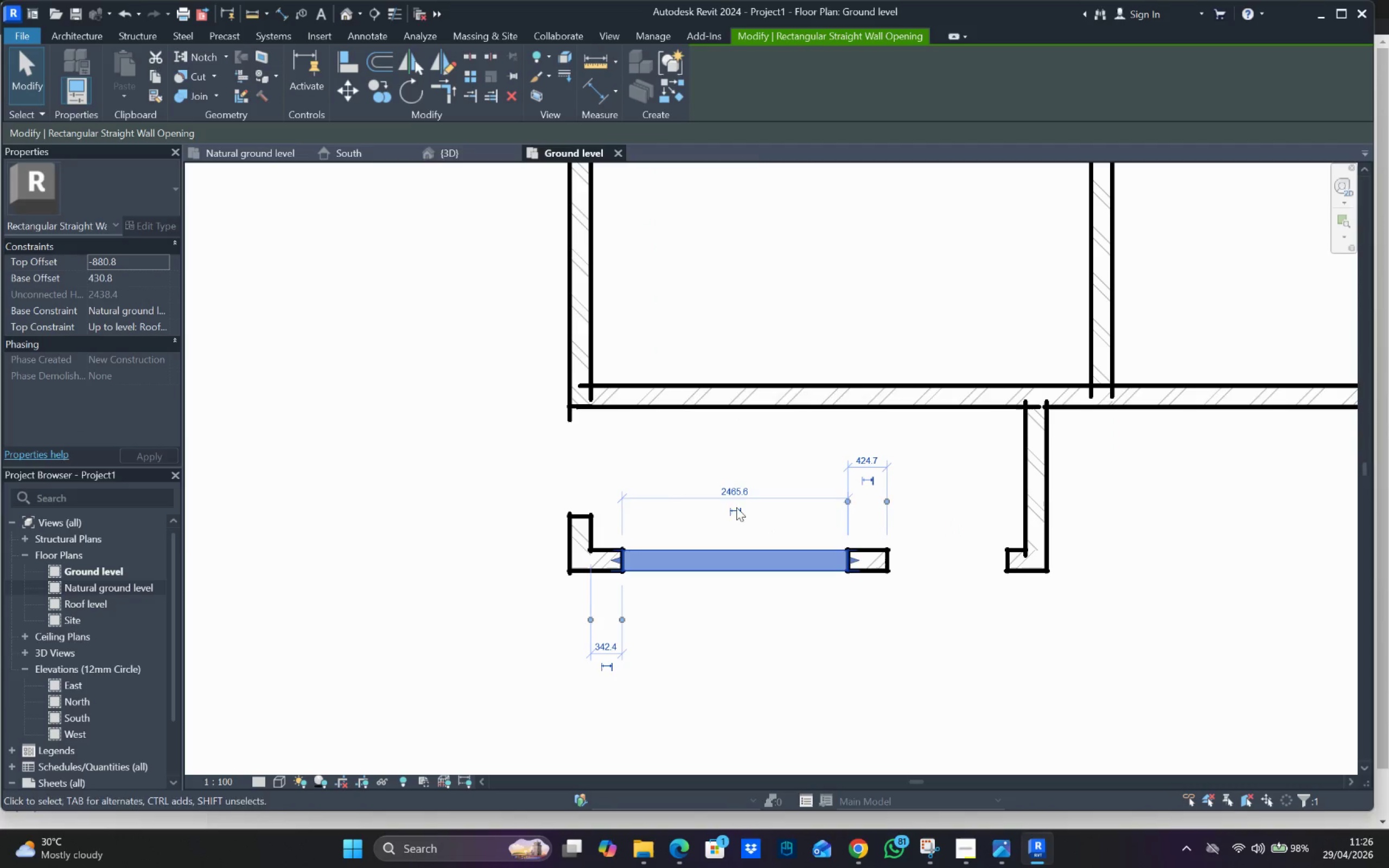 
left_click([732, 489])
 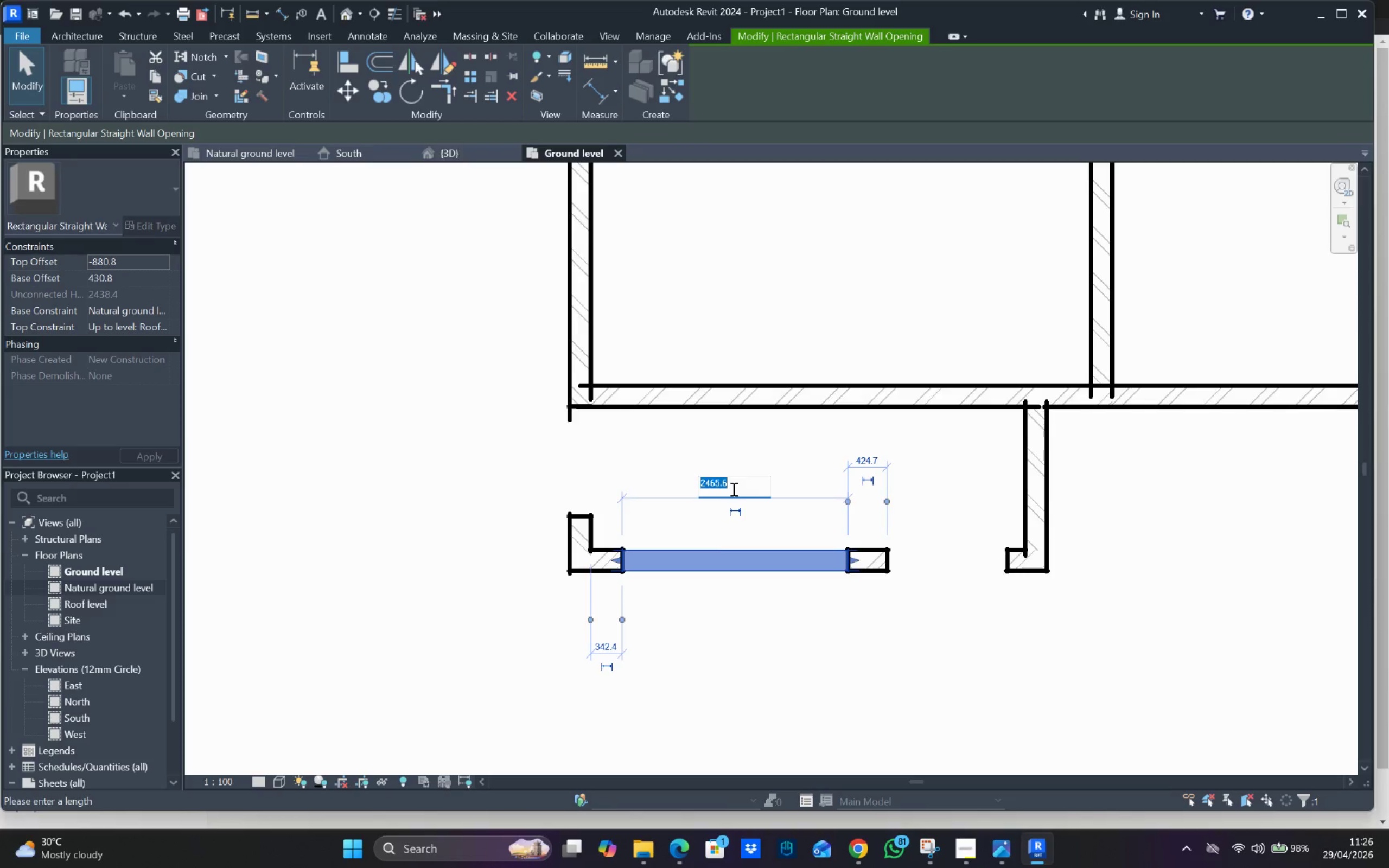 
type(240)
 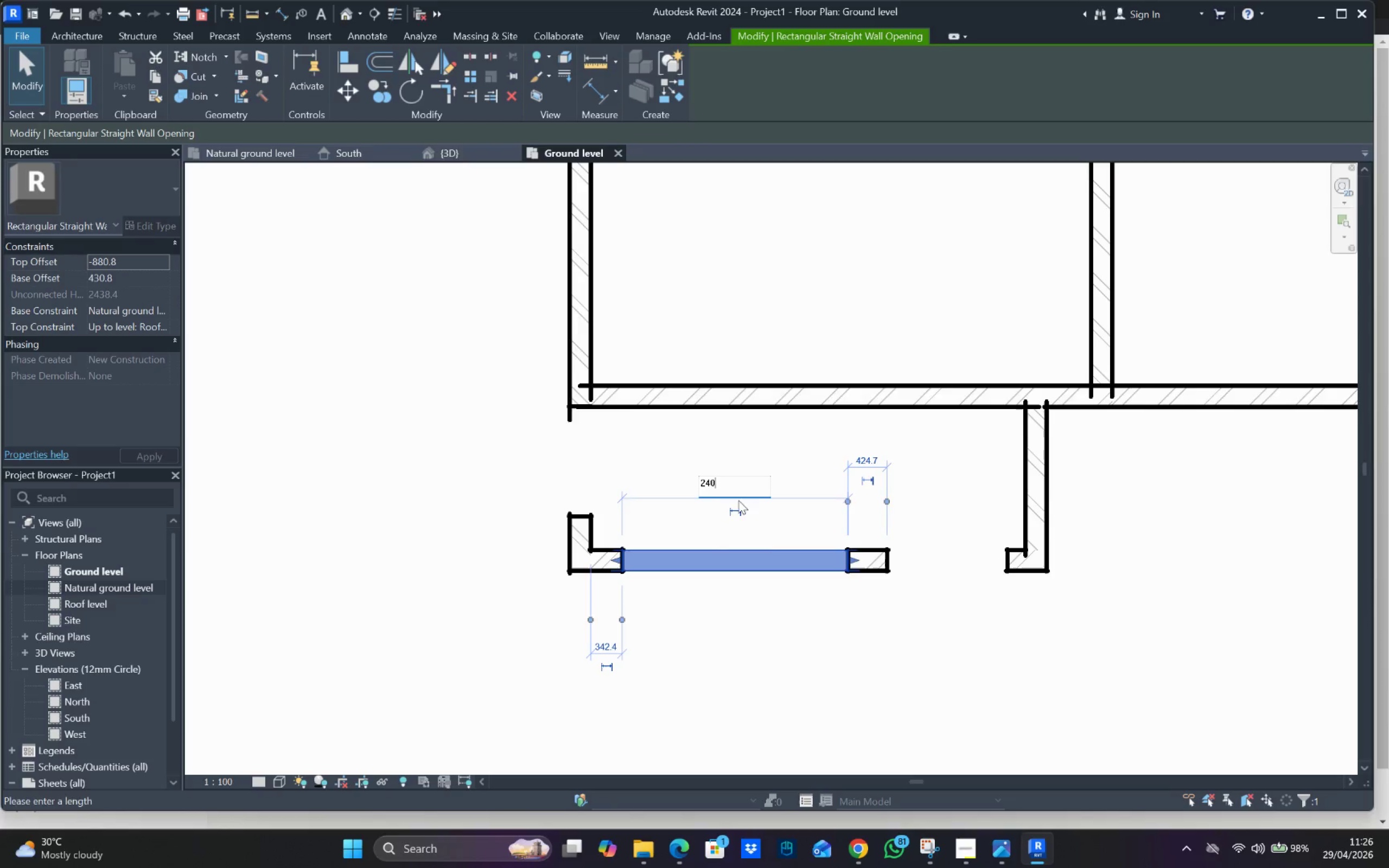 
key(0)
 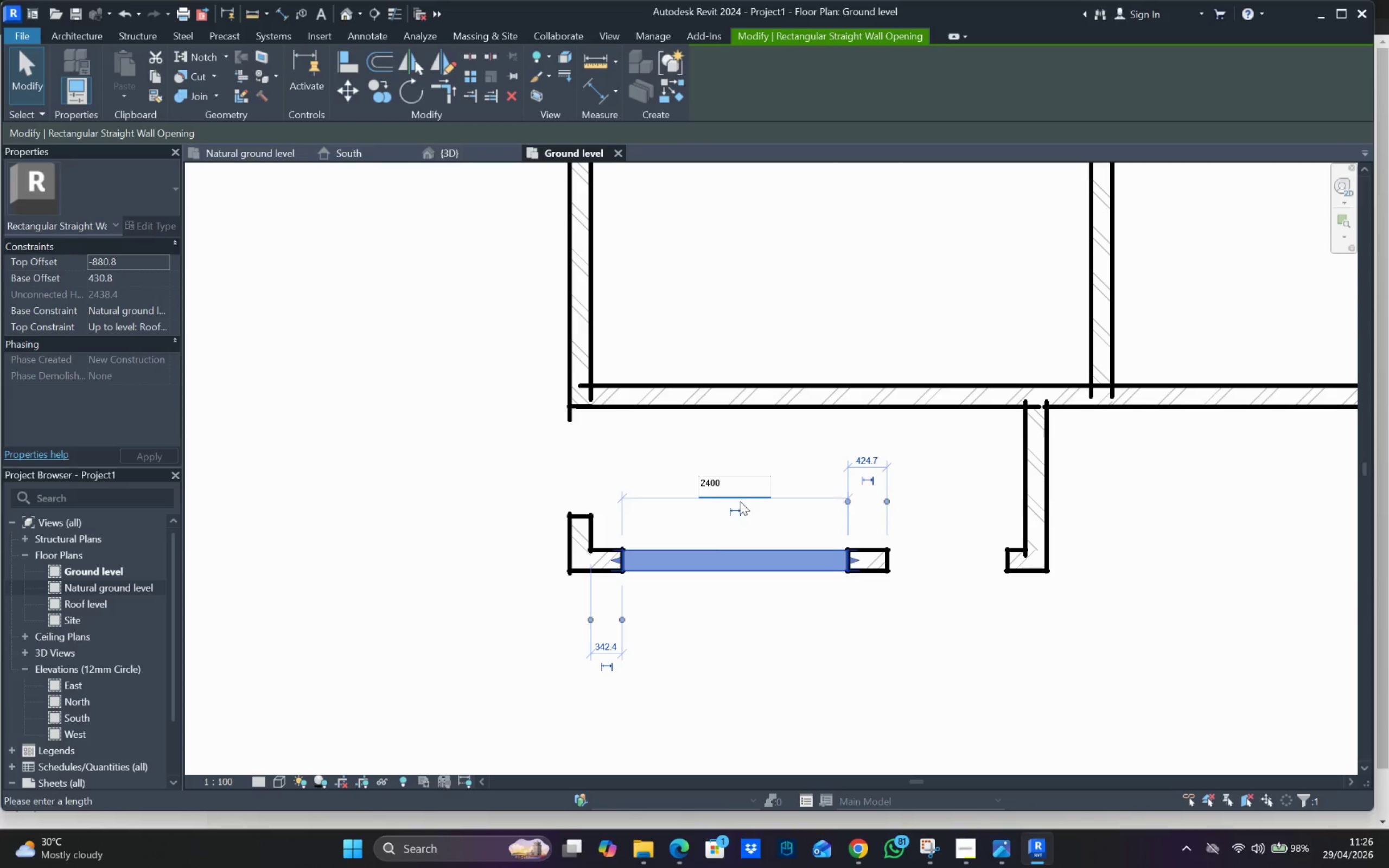 
key(Enter)
 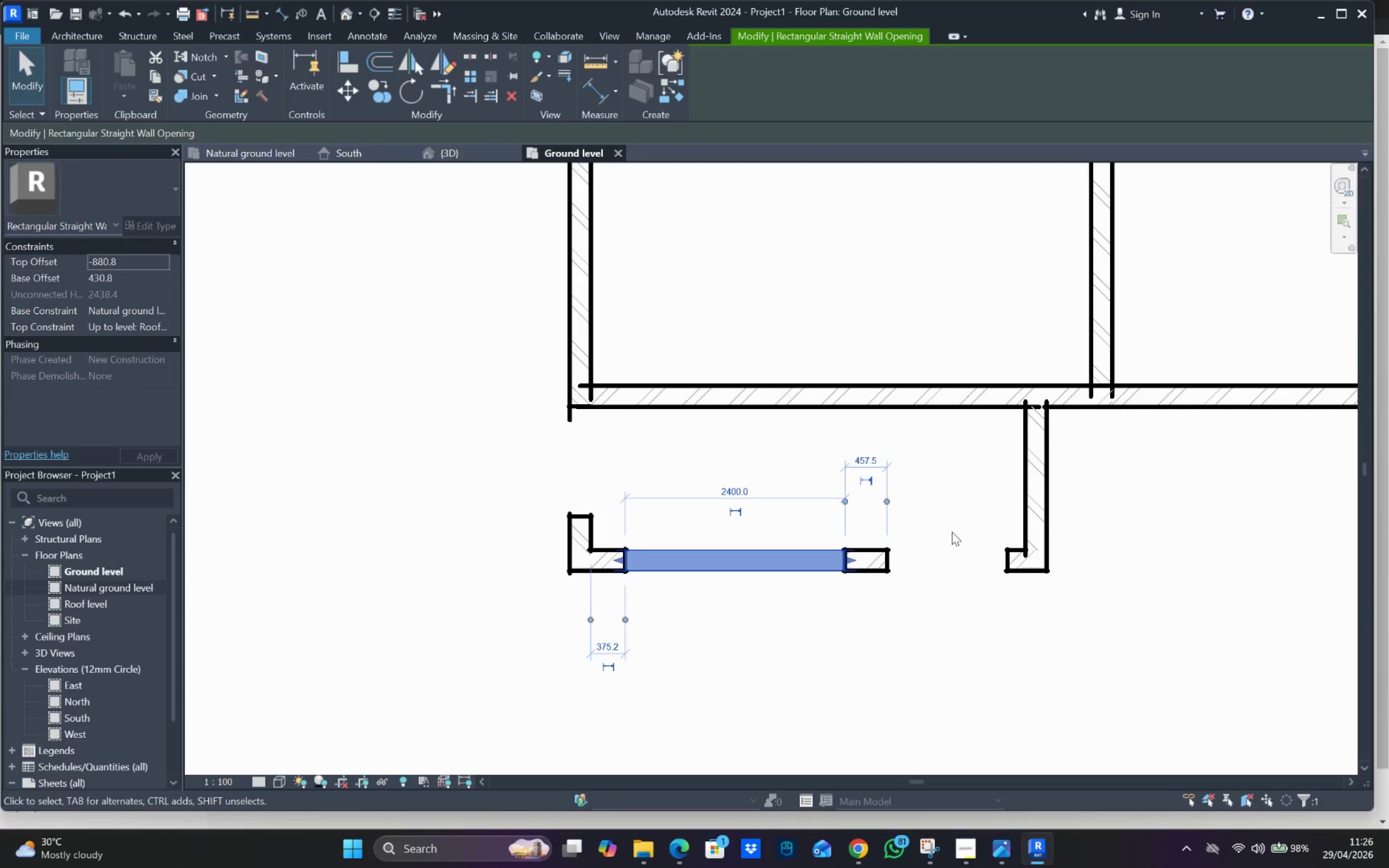 
key(ArrowLeft)
 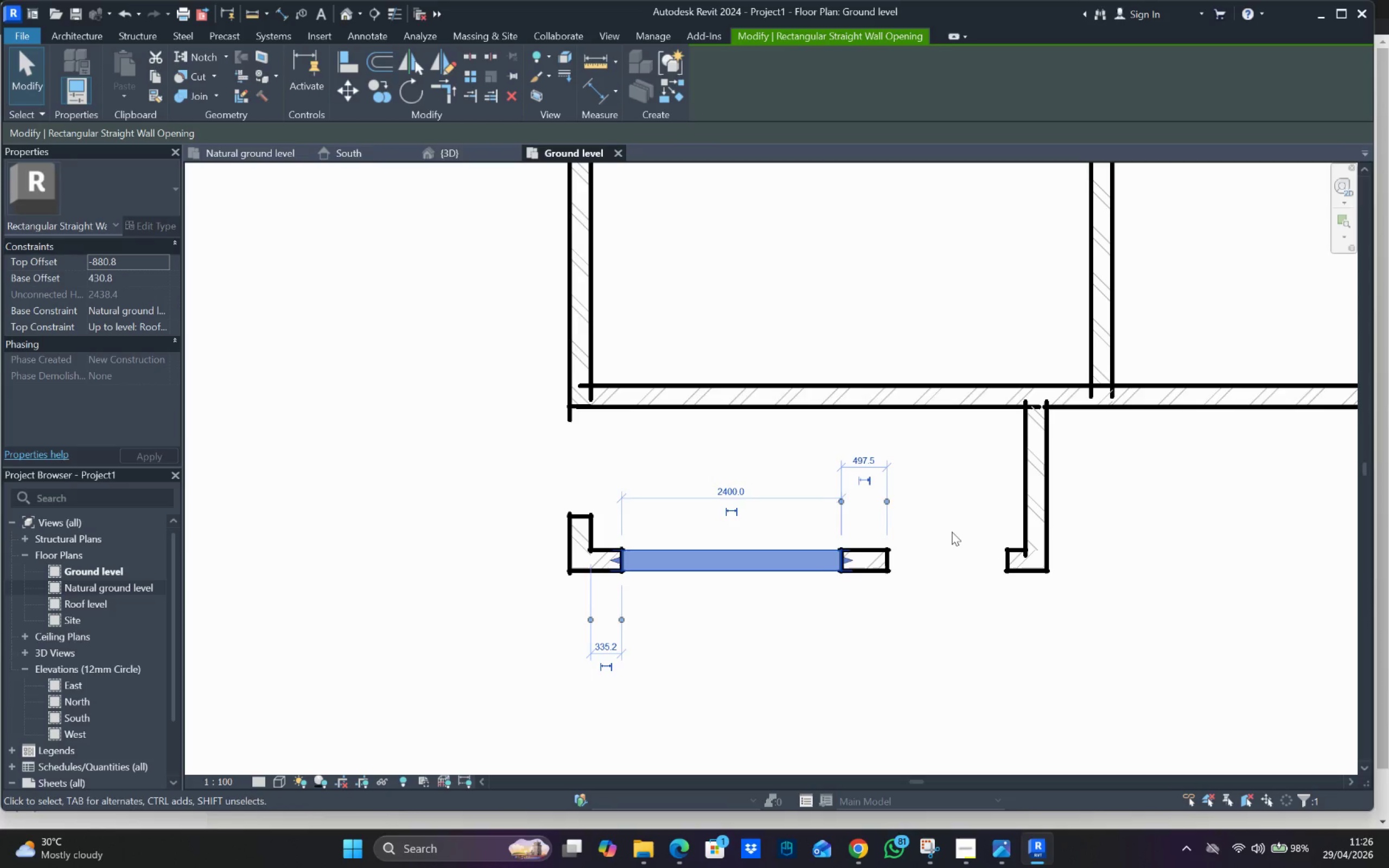 
key(ArrowLeft)
 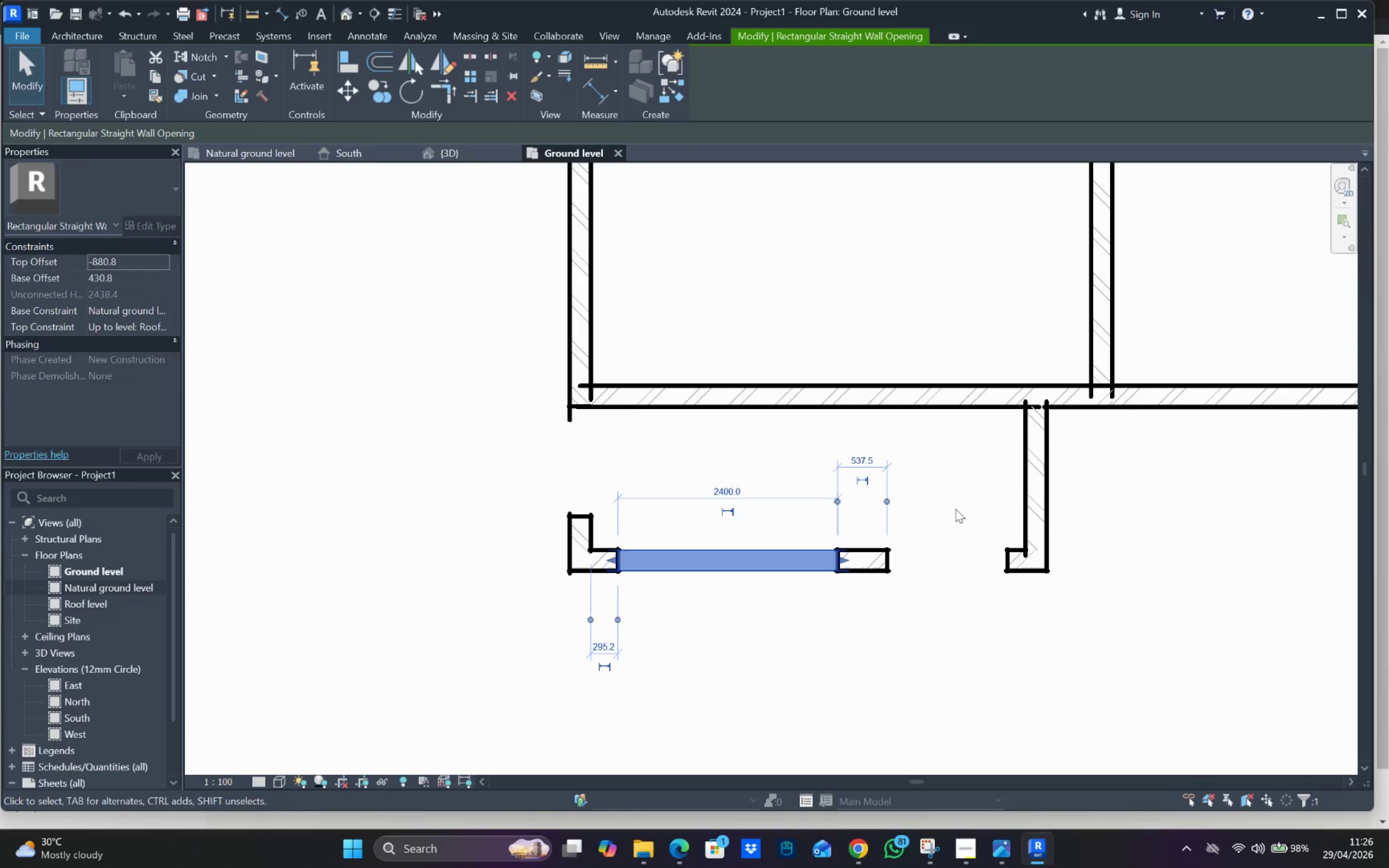 
left_click_drag(start_coordinate=[957, 505], to_coordinate=[960, 519])
 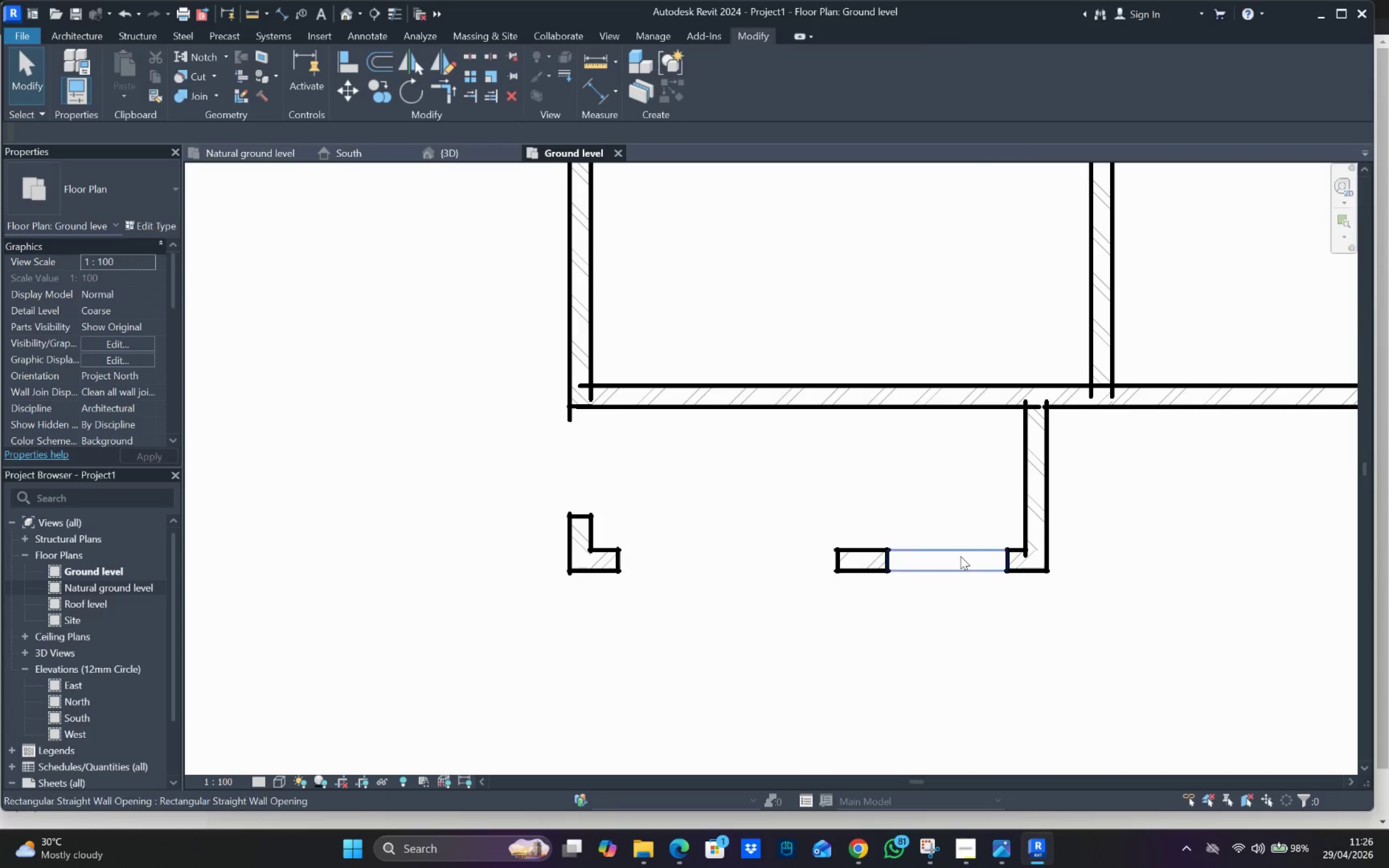 
double_click([960, 556])
 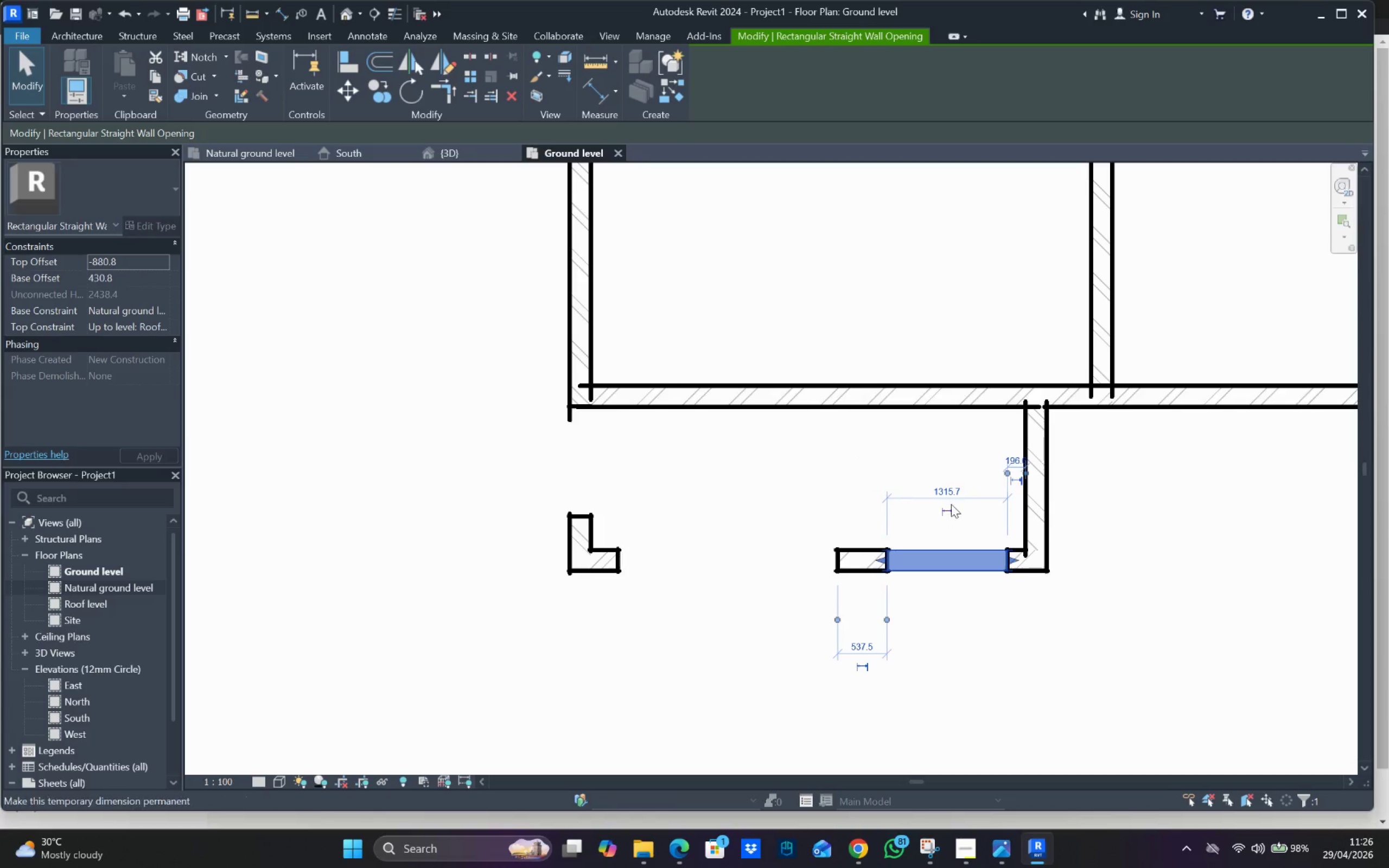 
left_click([952, 488])
 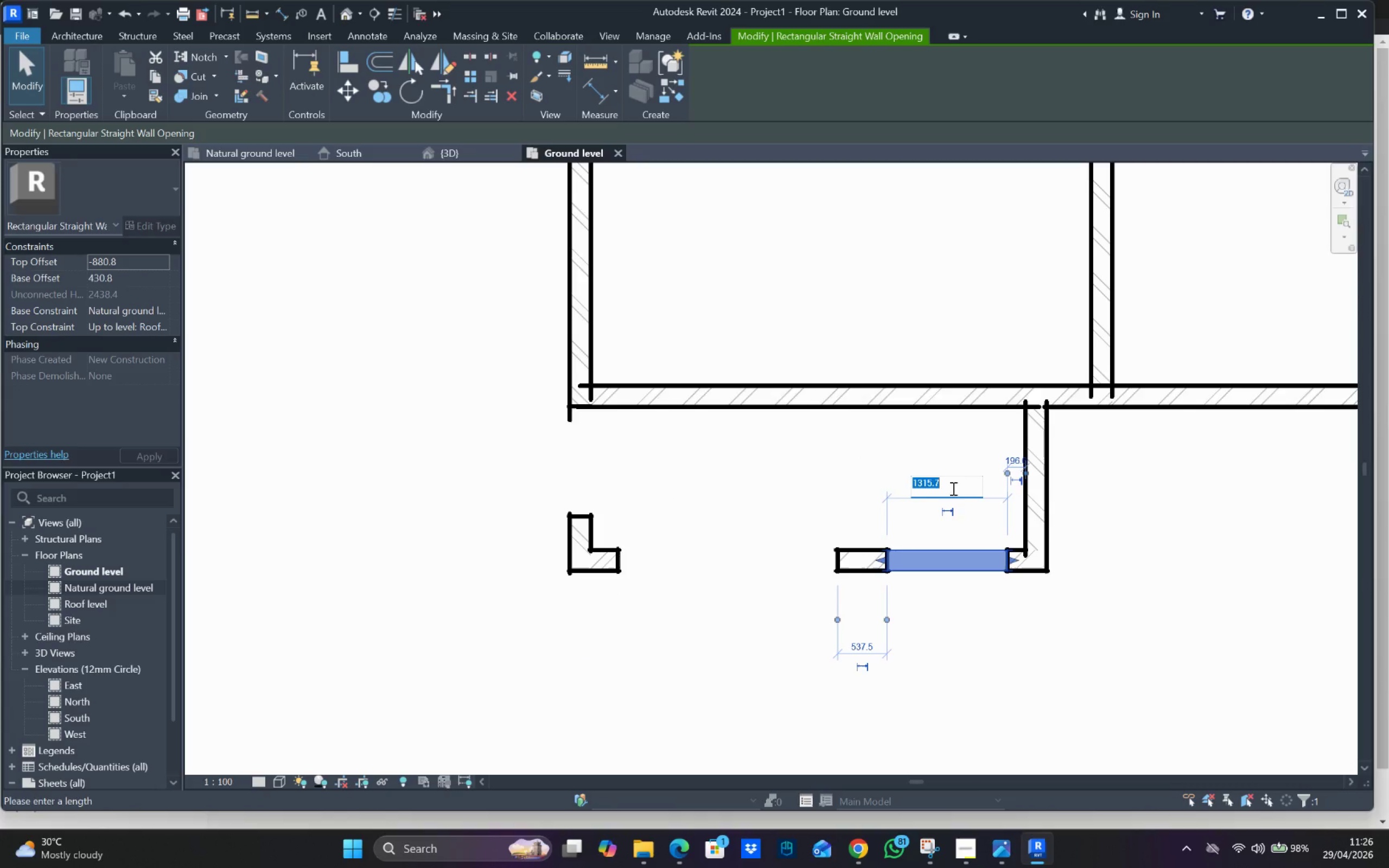 
type(1500)
 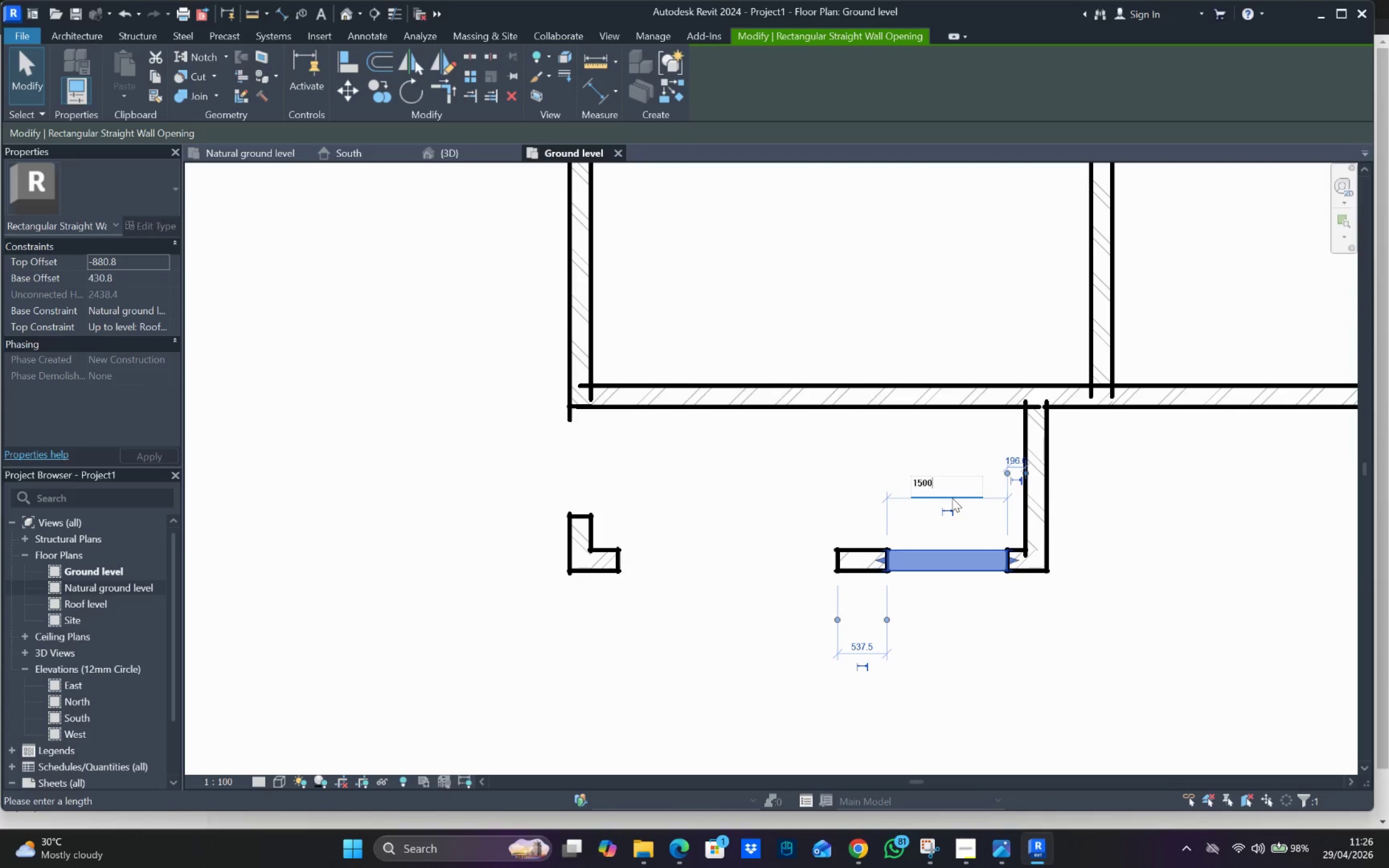 
key(Enter)
 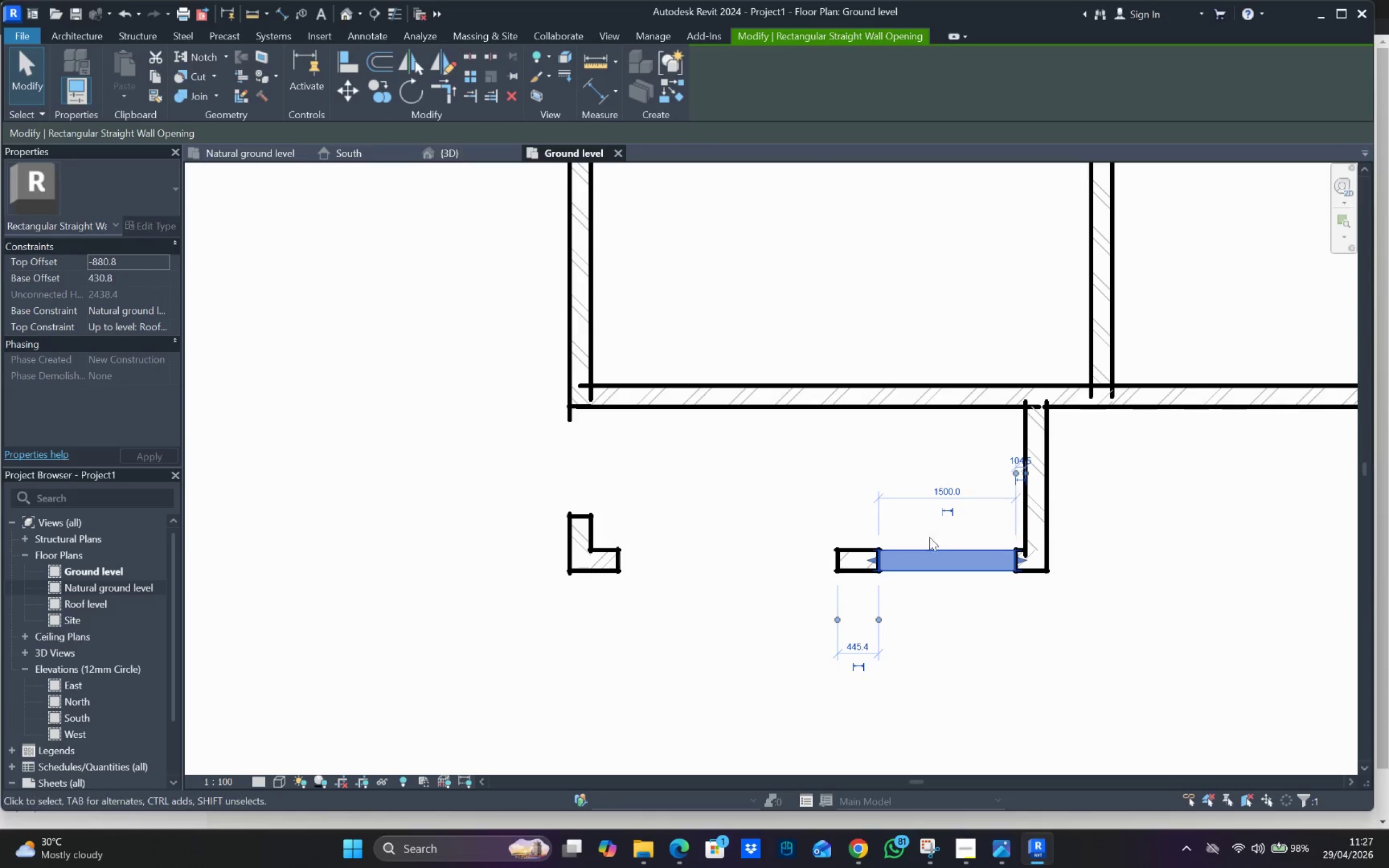 
left_click_drag(start_coordinate=[919, 459], to_coordinate=[923, 500])
 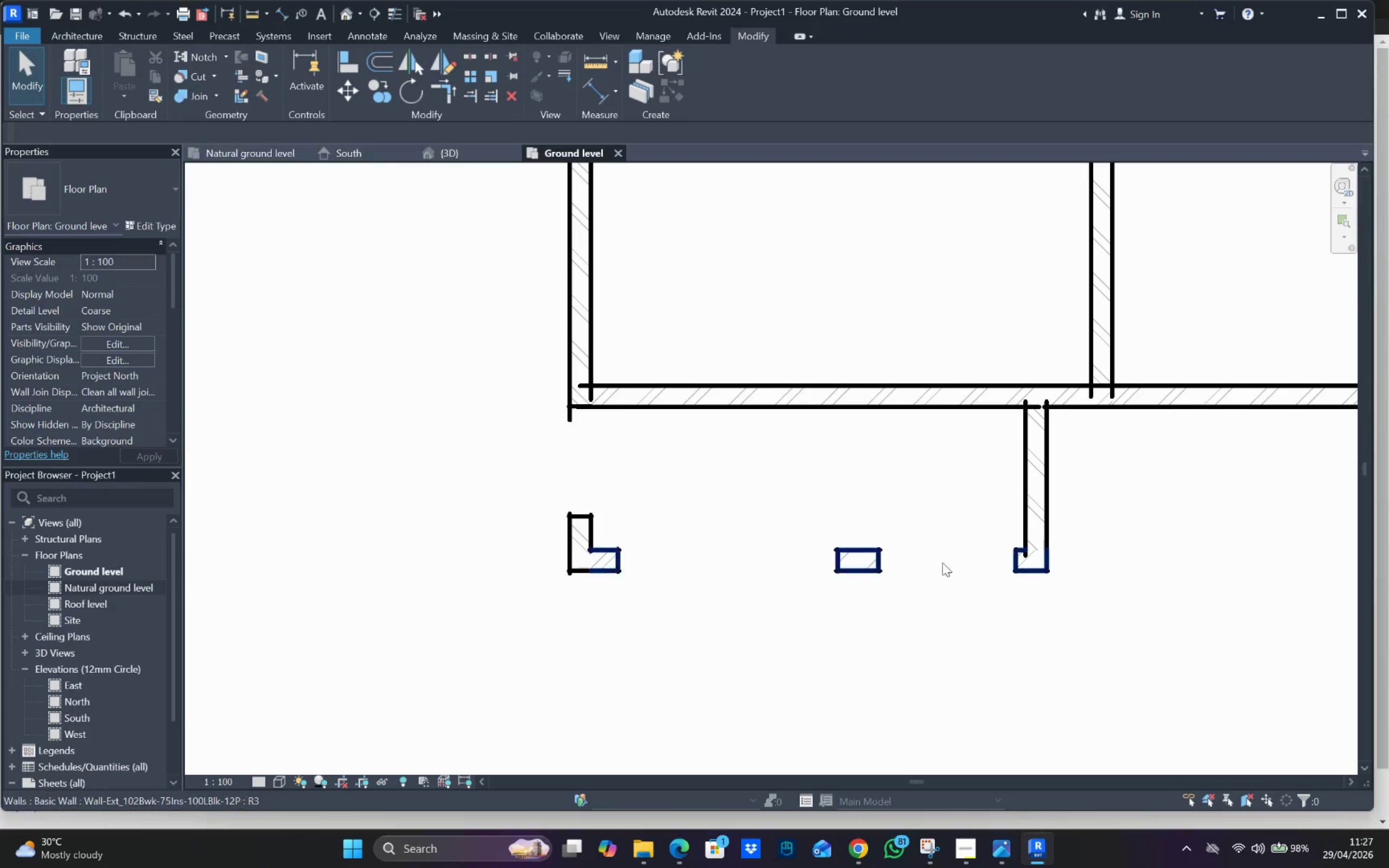 
double_click([942, 563])
 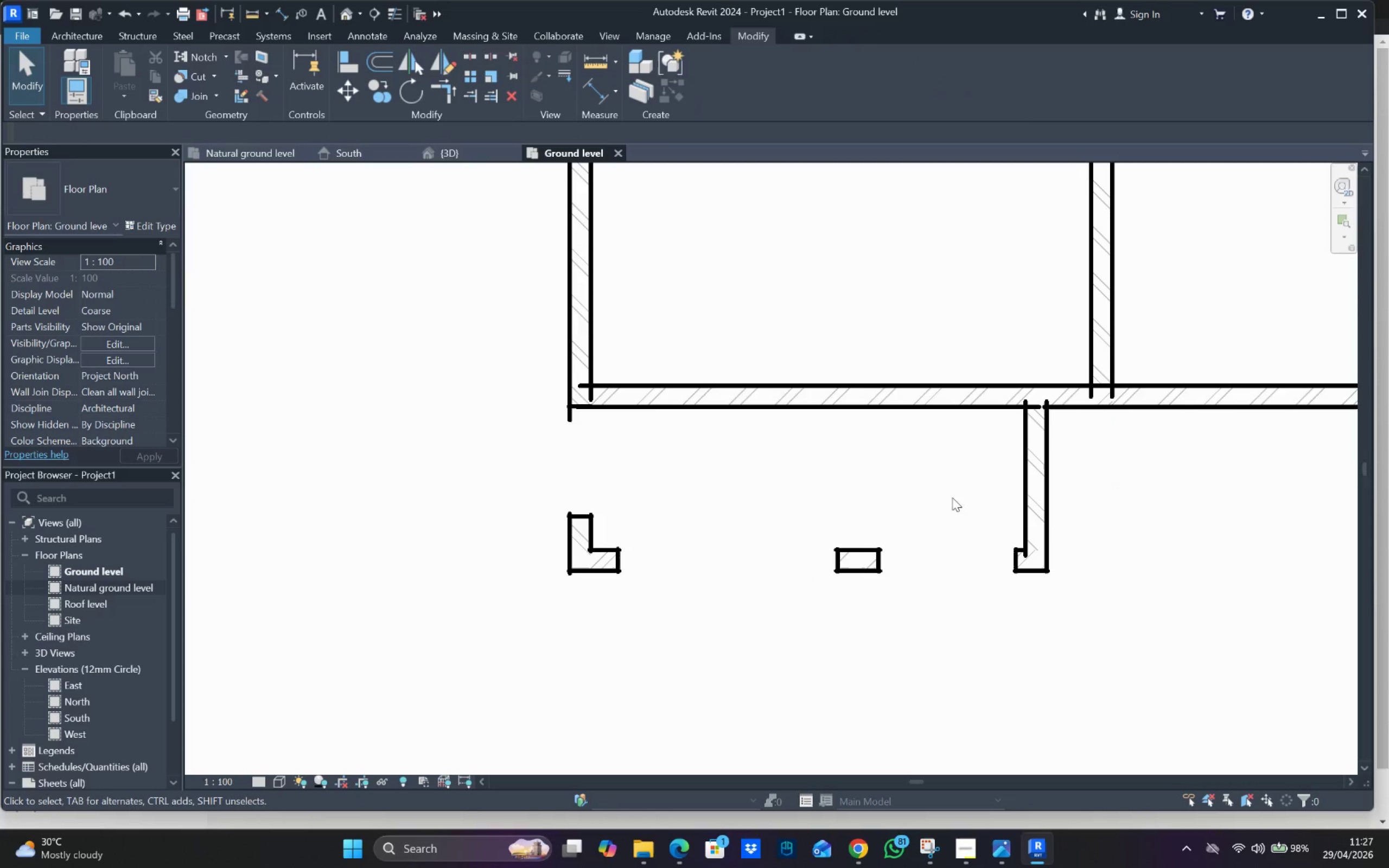 
left_click([952, 545])
 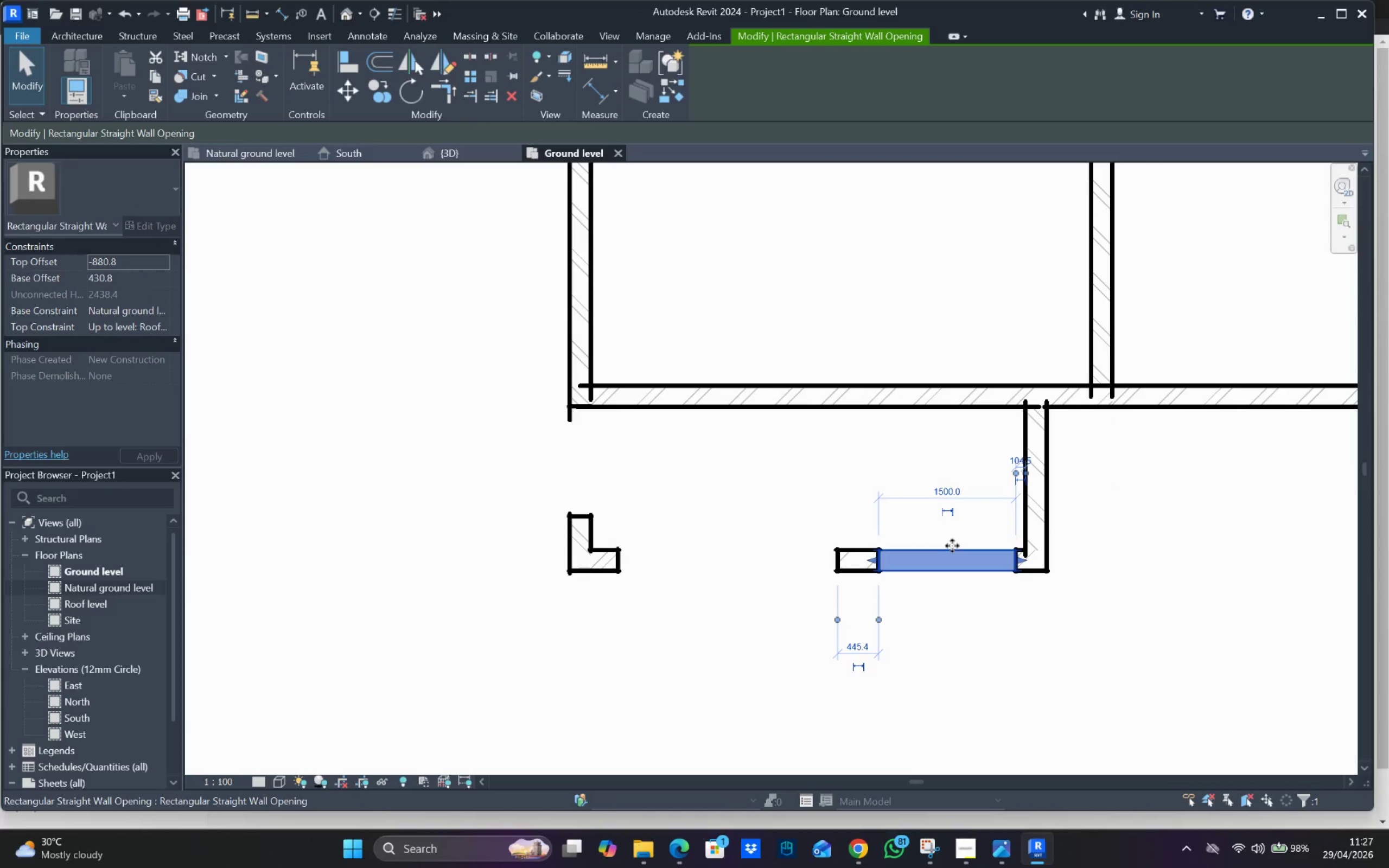 
key(ArrowLeft)
 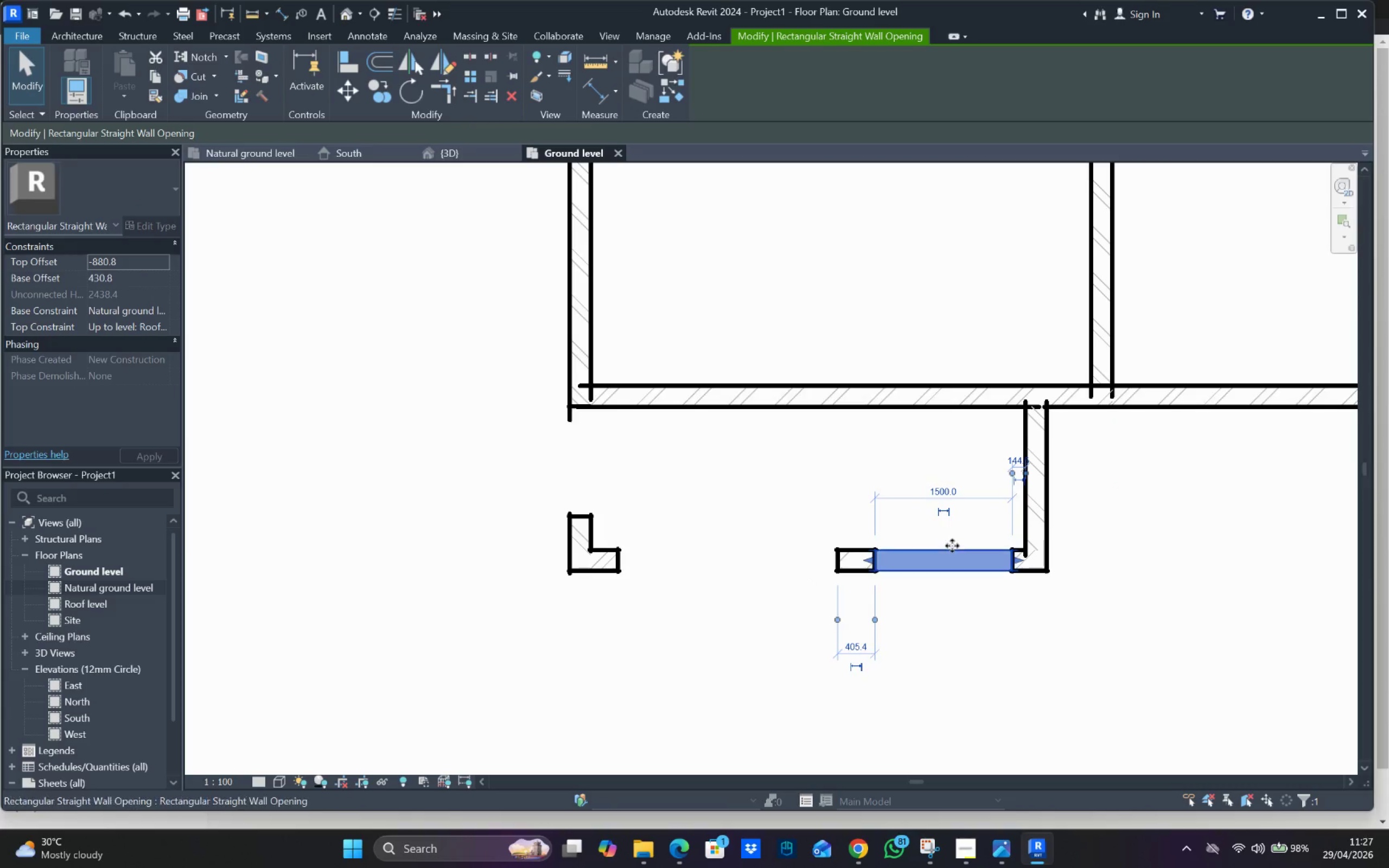 
key(ArrowLeft)
 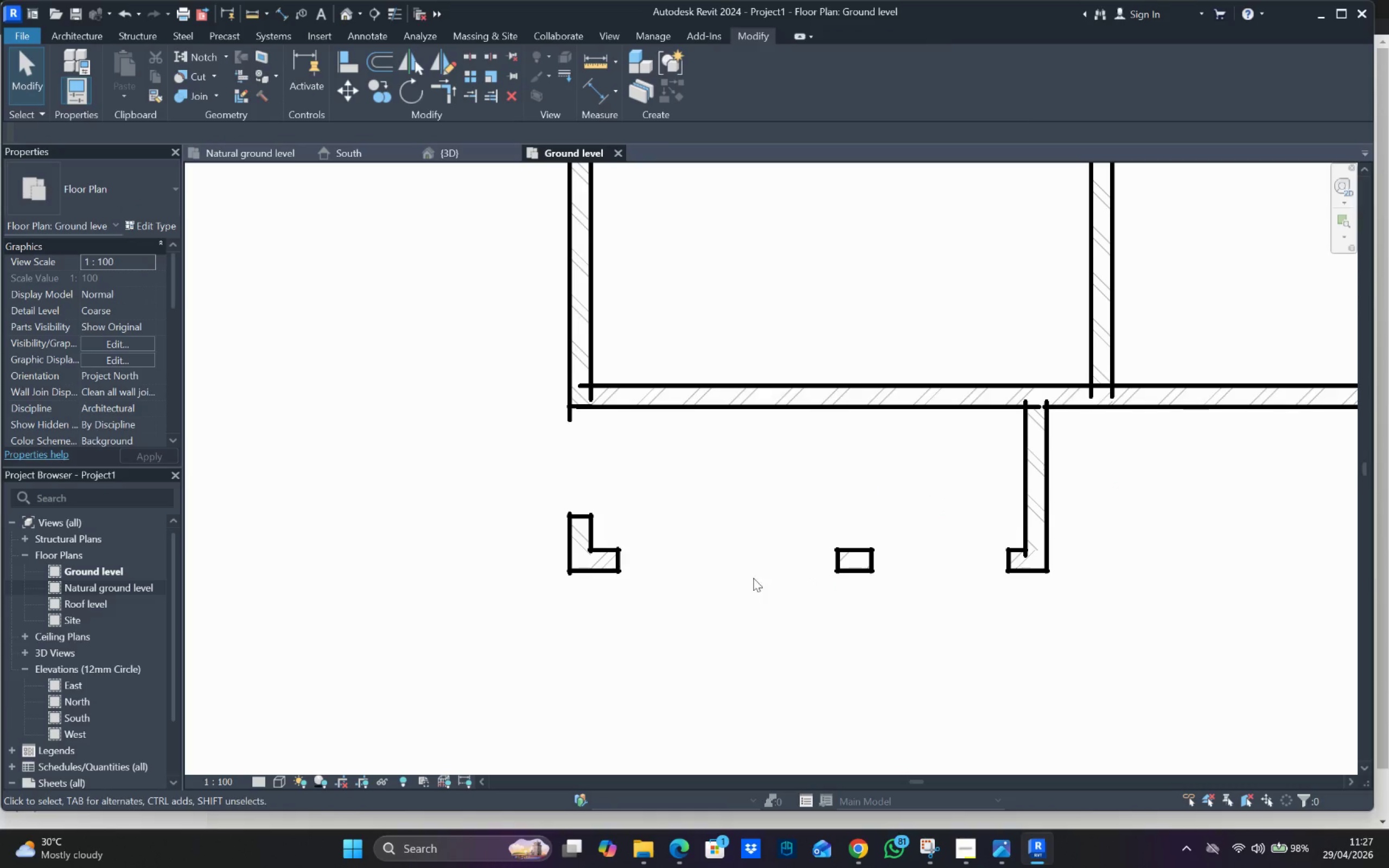 
hold_key(key=ControlLeft, duration=1.69)
 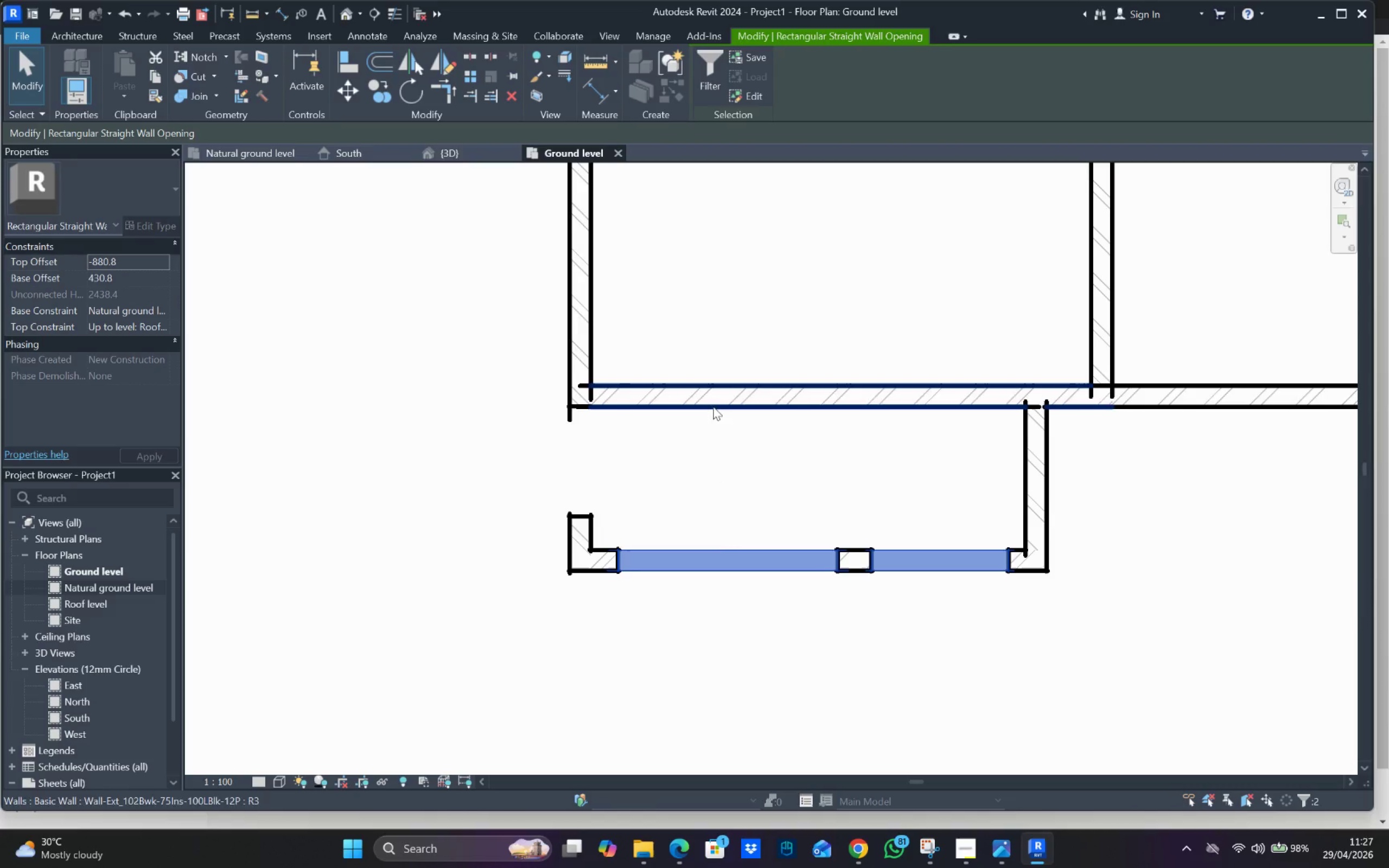 
hold_key(key=ControlLeft, duration=0.77)
left_click([597, 461])
 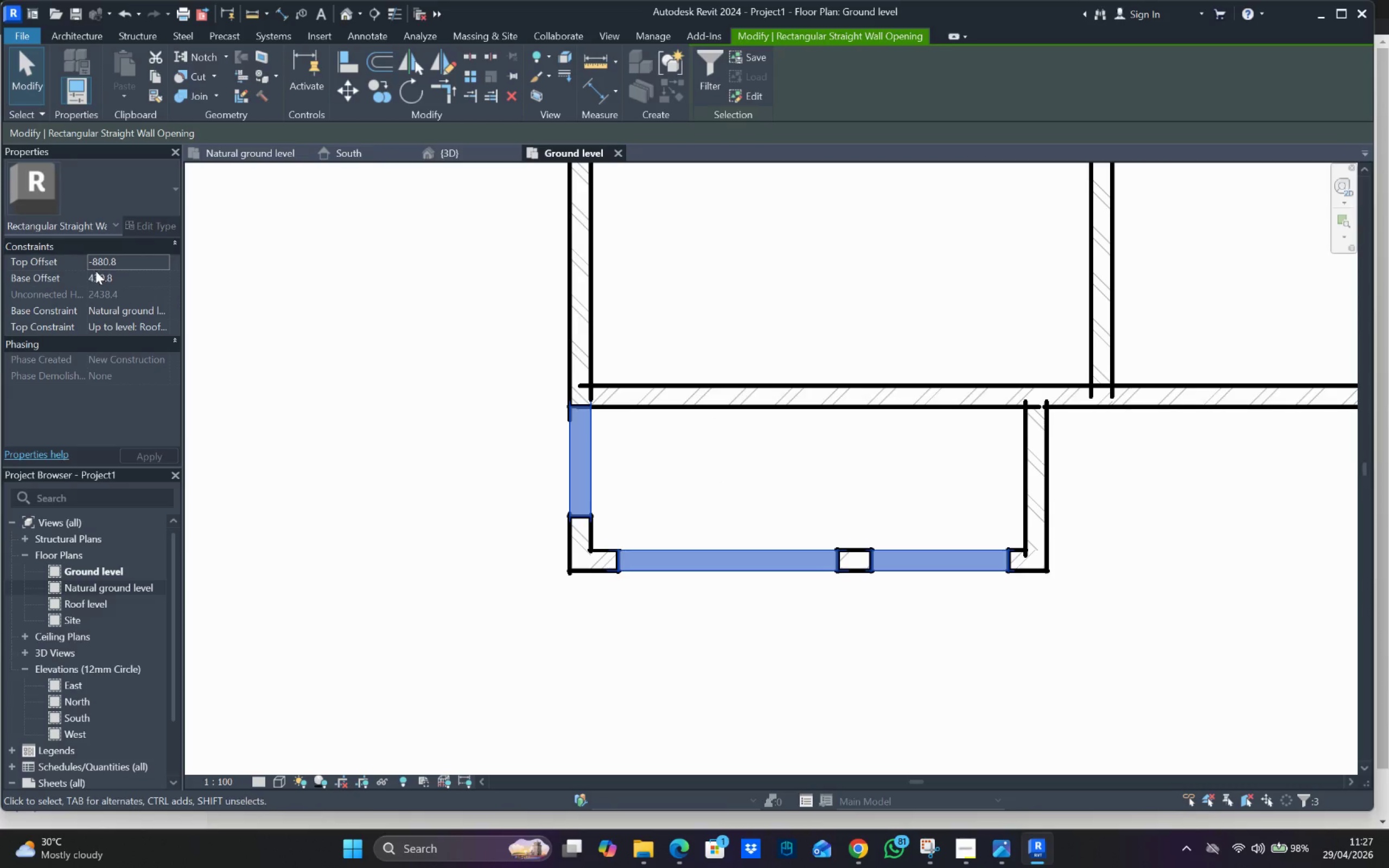 
double_click([107, 277])
 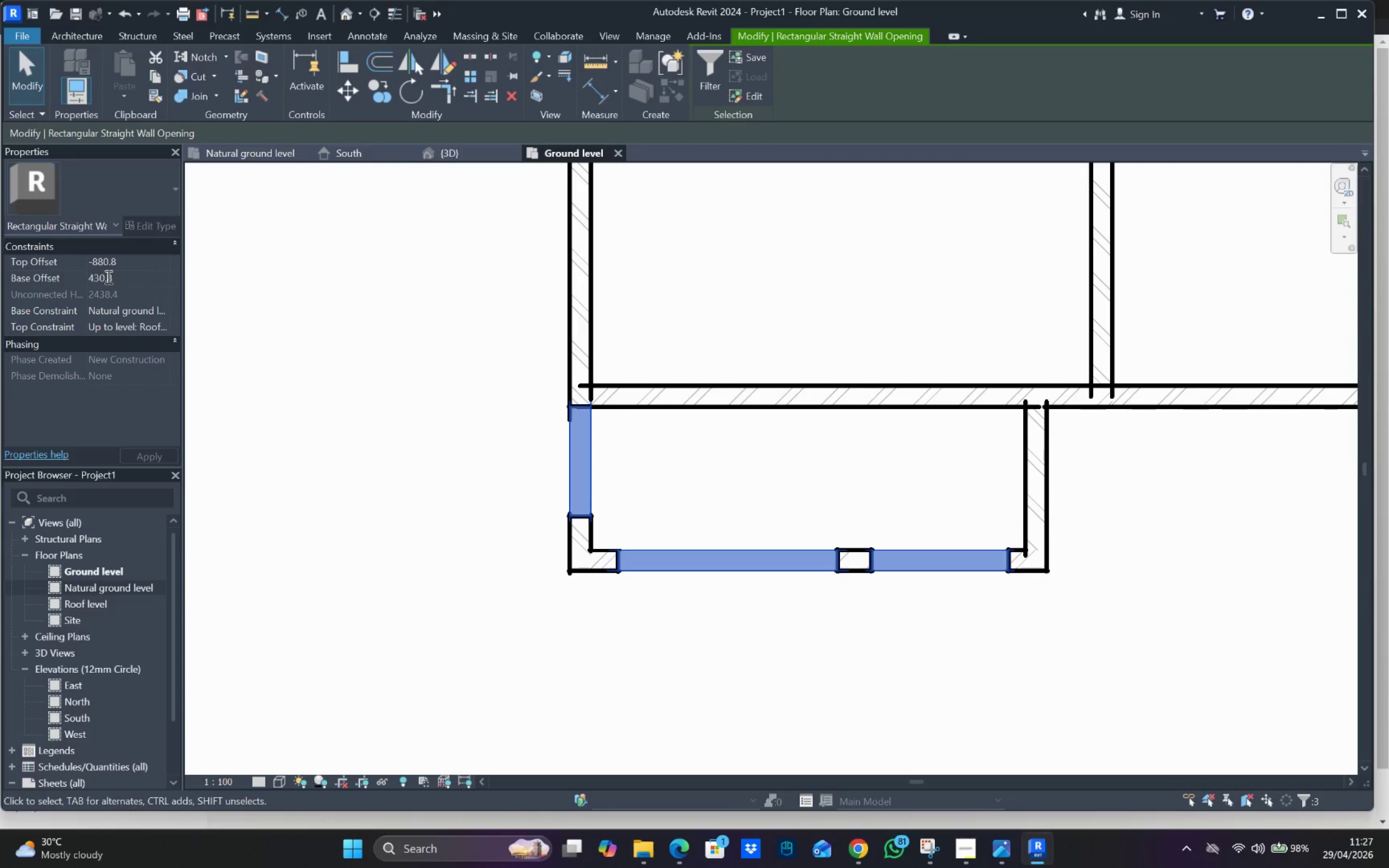 
triple_click([107, 277])
 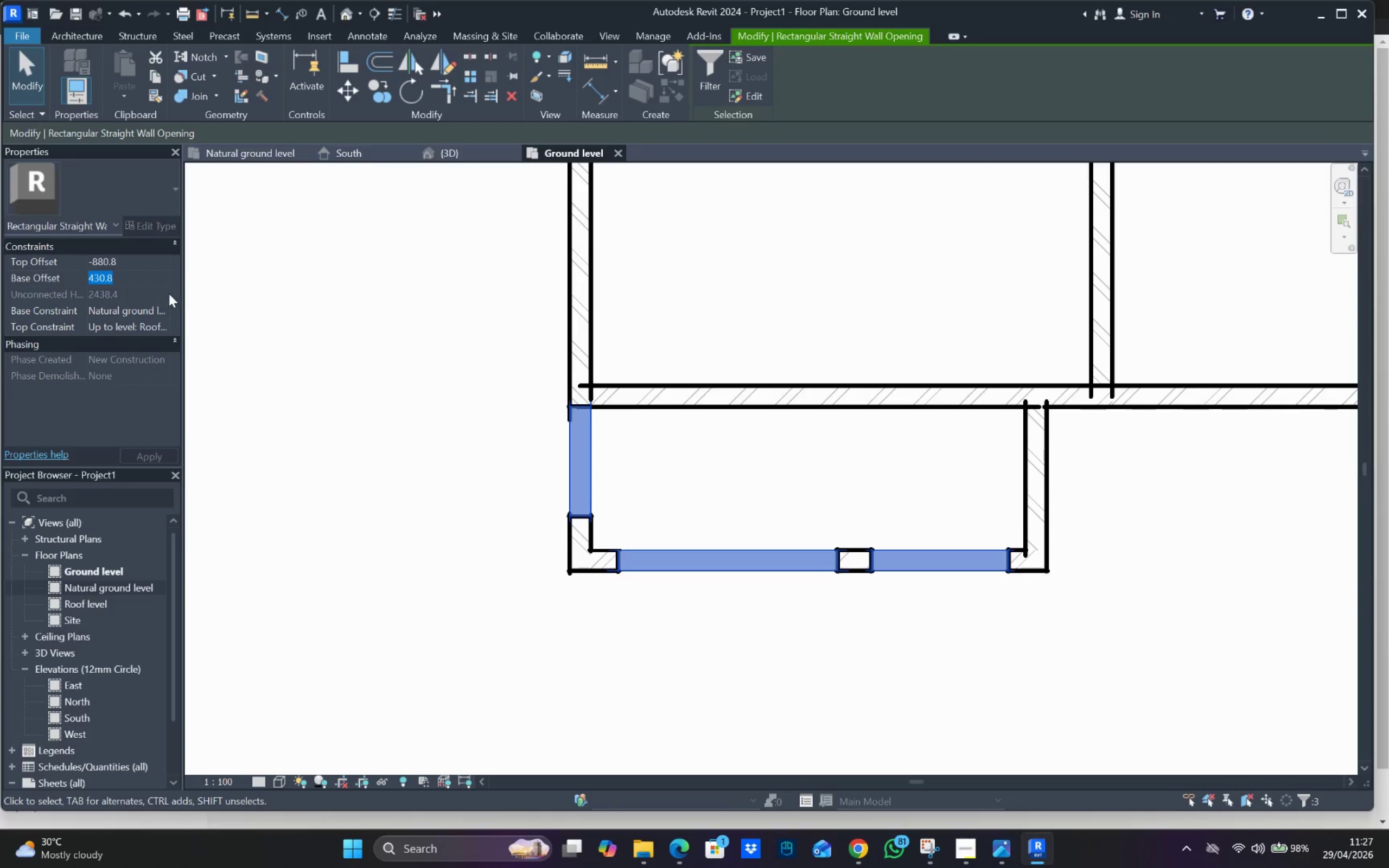 
left_click([163, 309])
 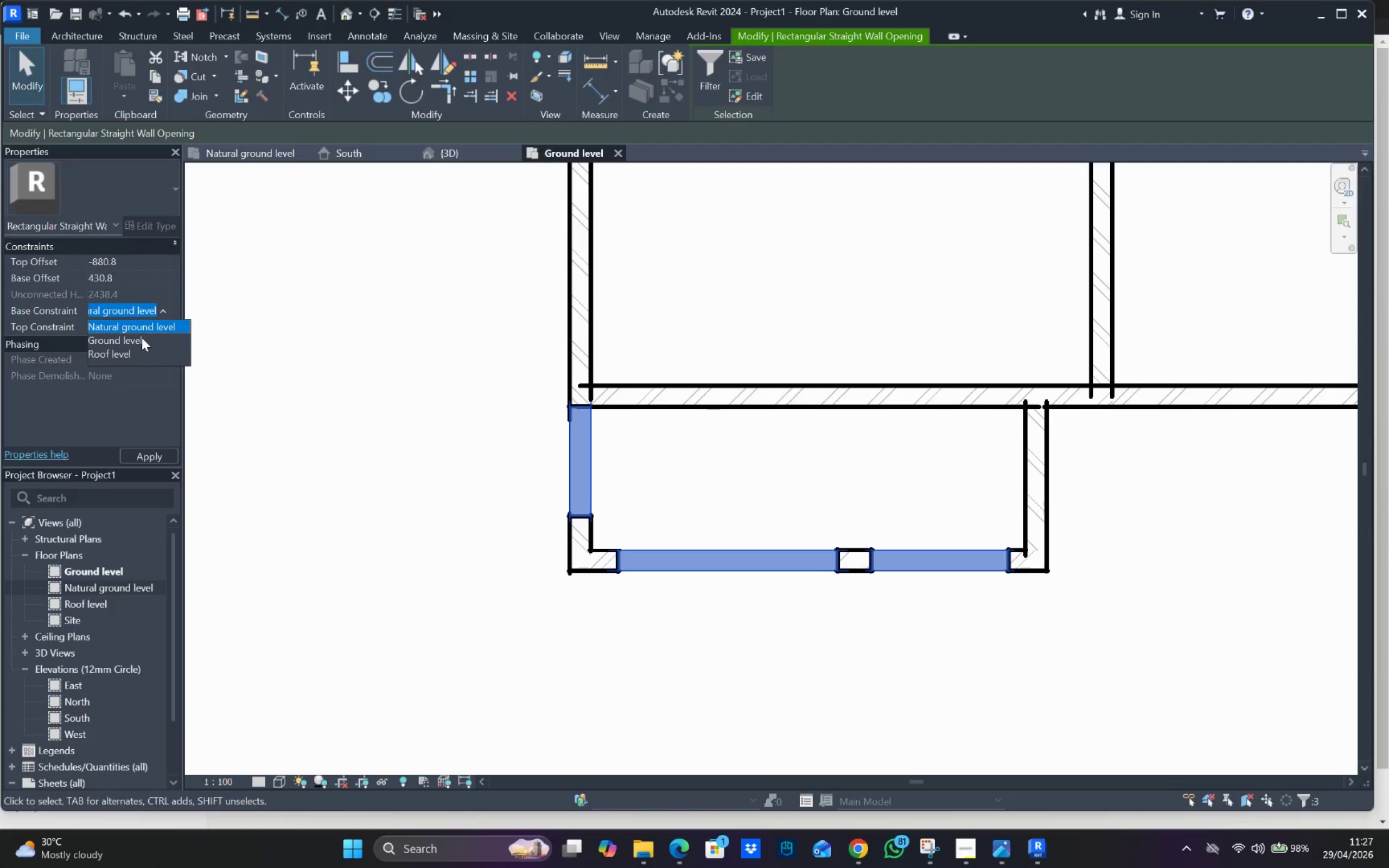 
left_click([139, 337])
 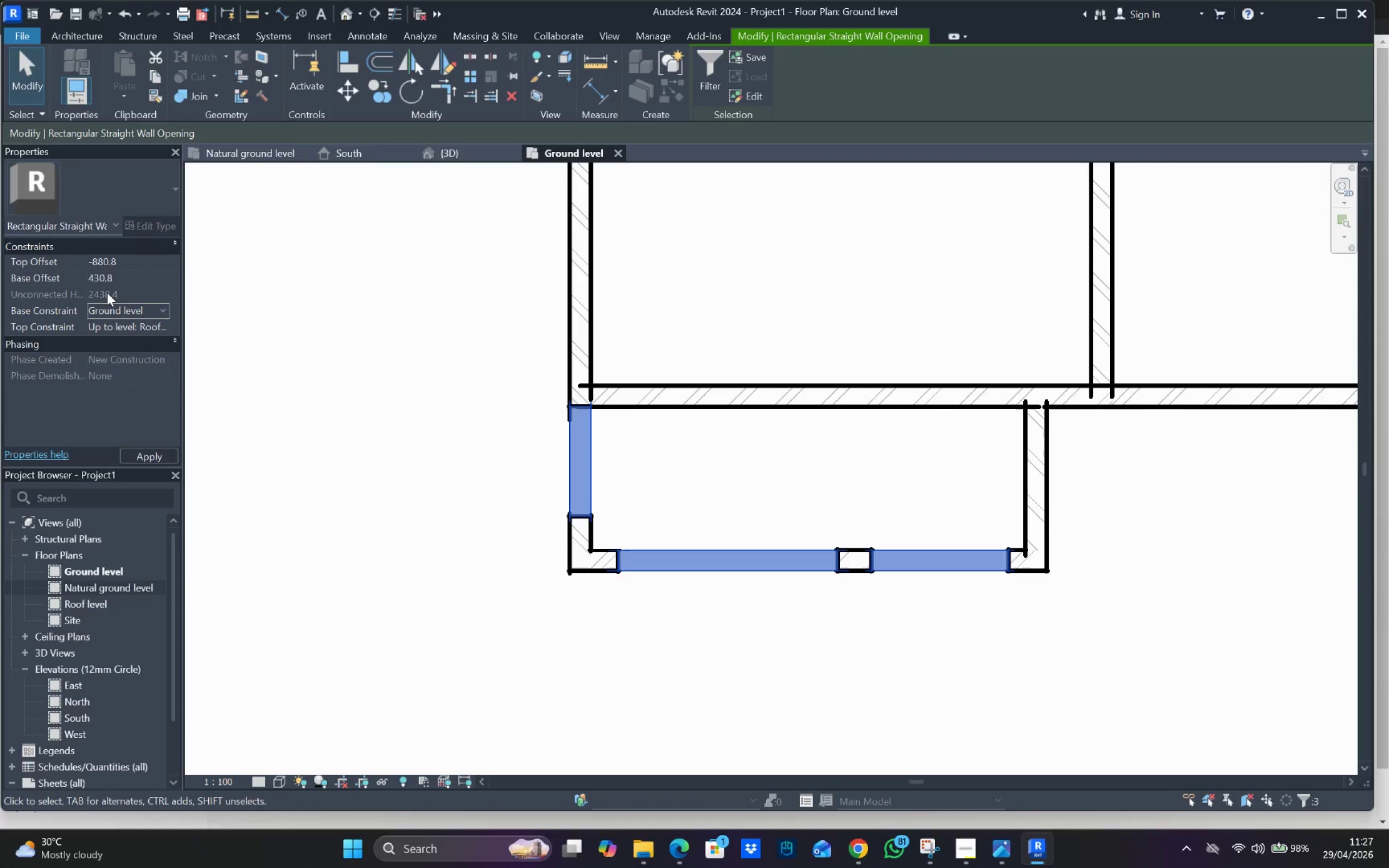 
double_click([100, 276])
 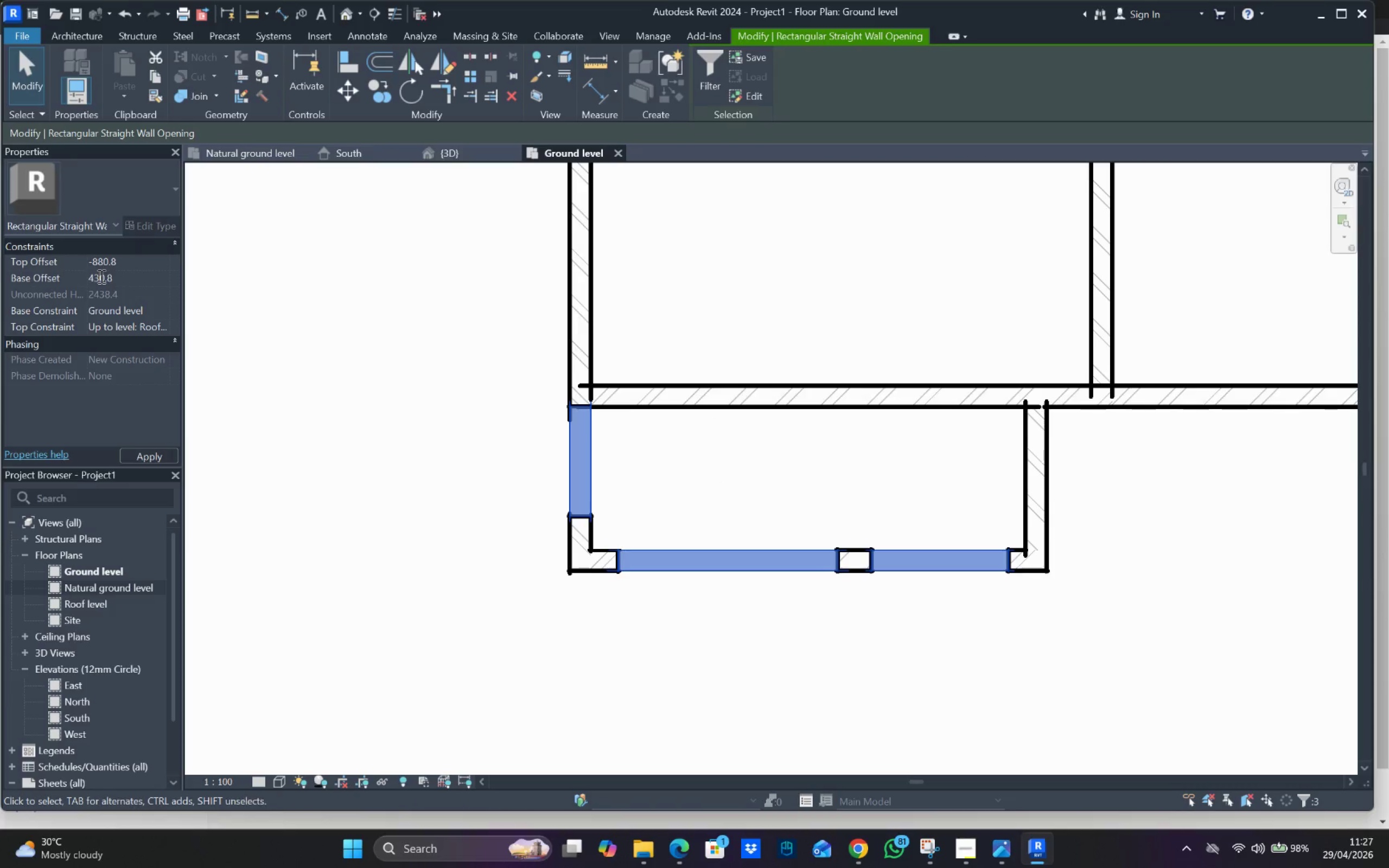 
triple_click([100, 276])
 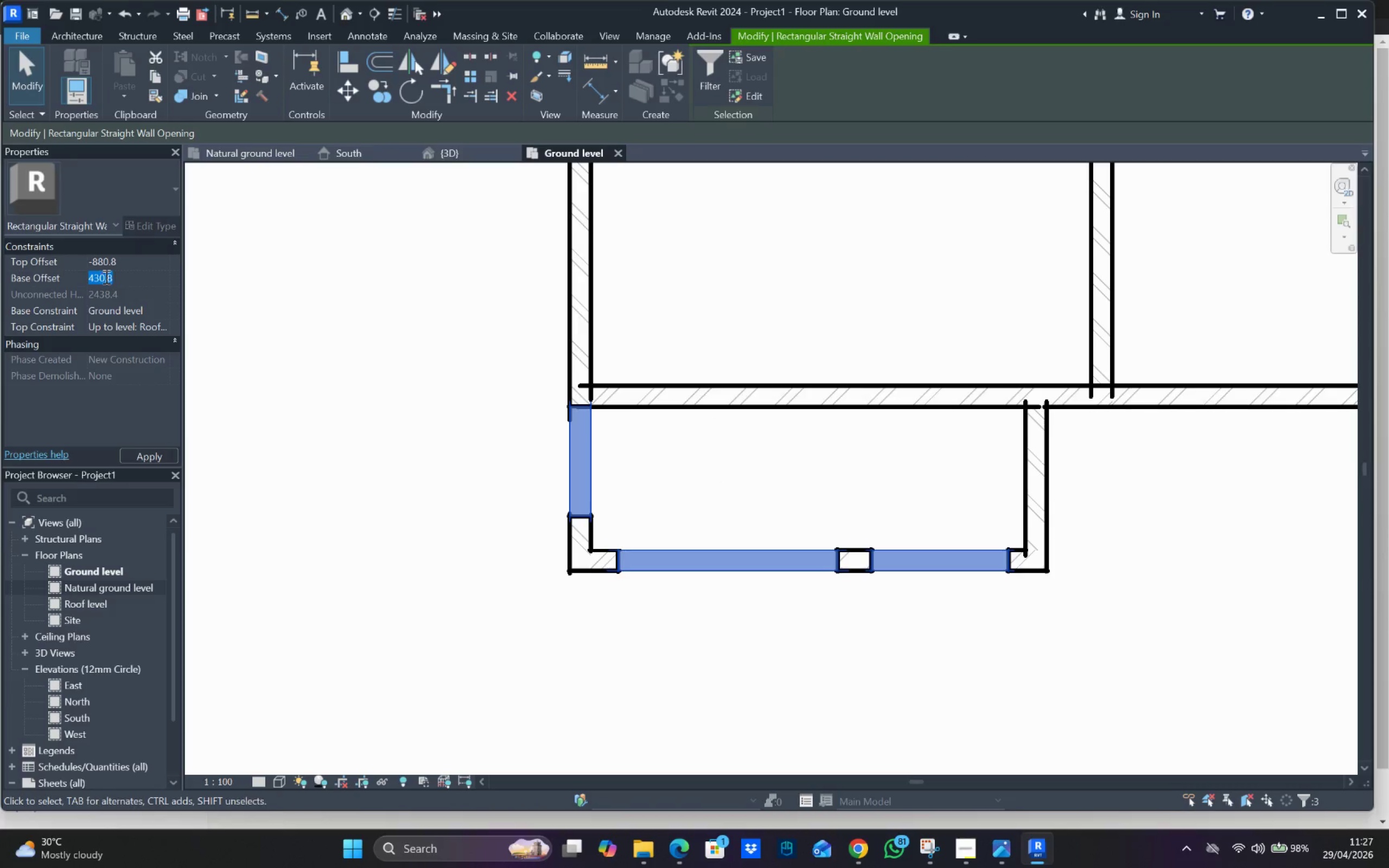 
type(20)
 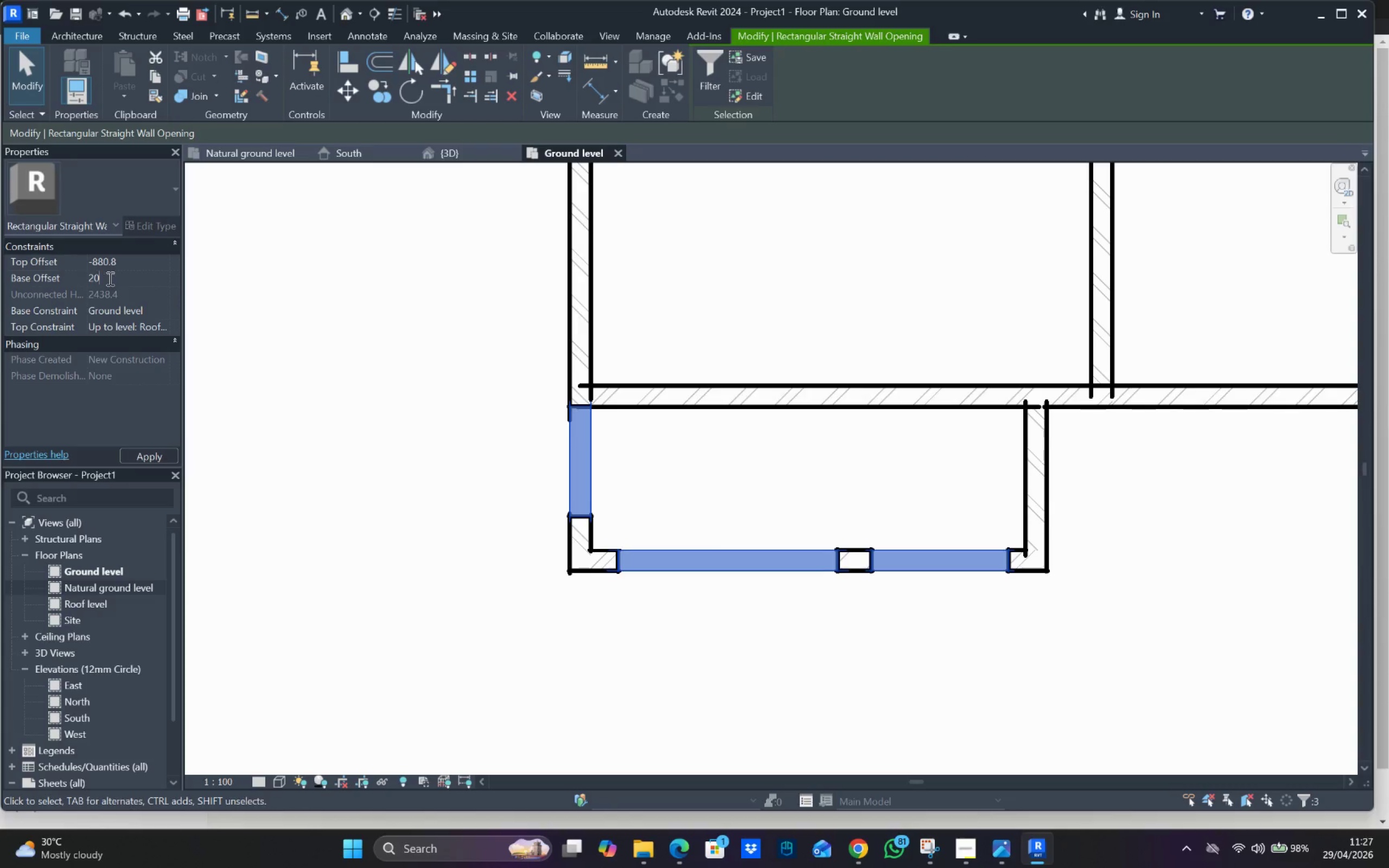 
key(Enter)
 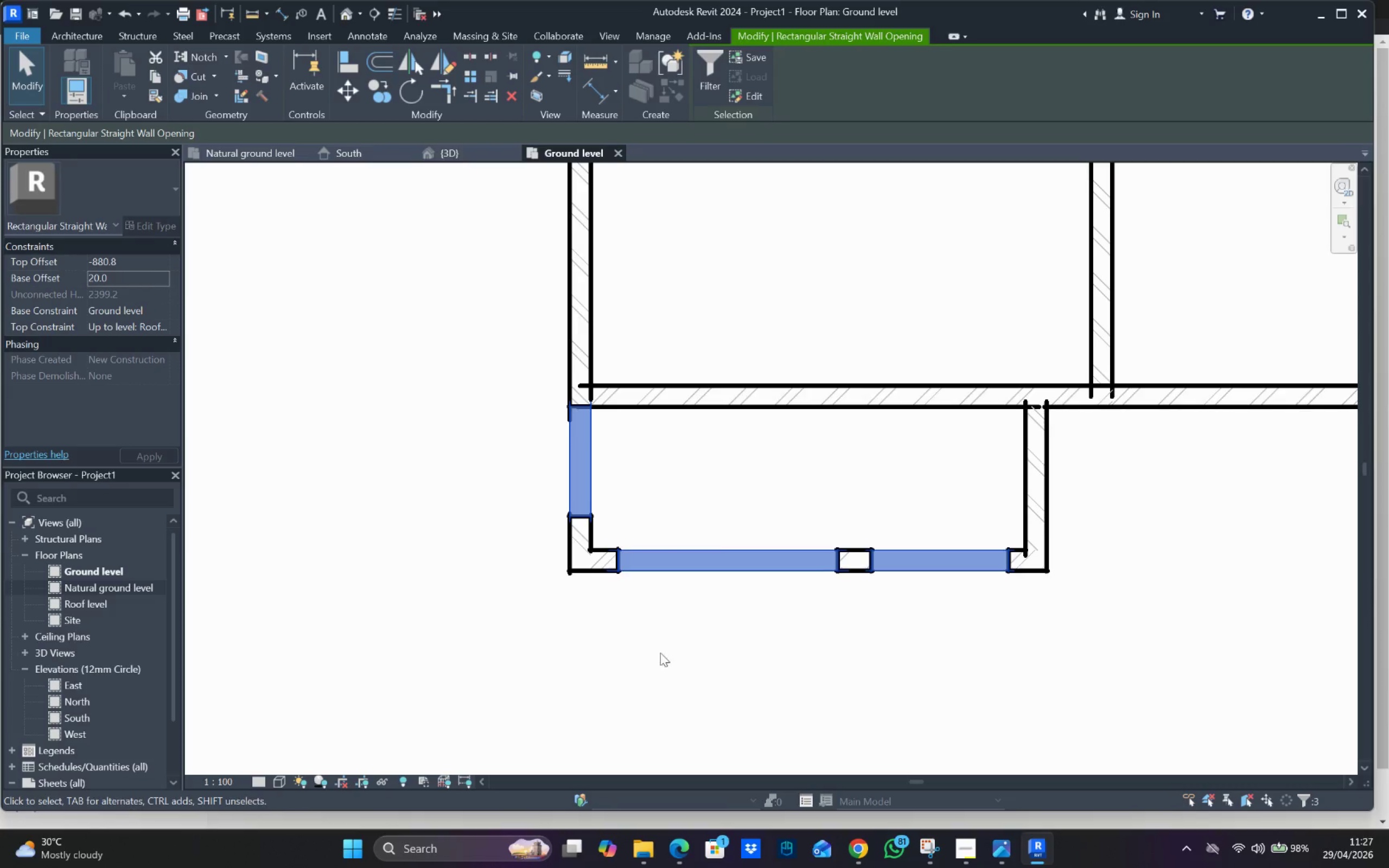 
left_click_drag(start_coordinate=[850, 664], to_coordinate=[856, 669])
 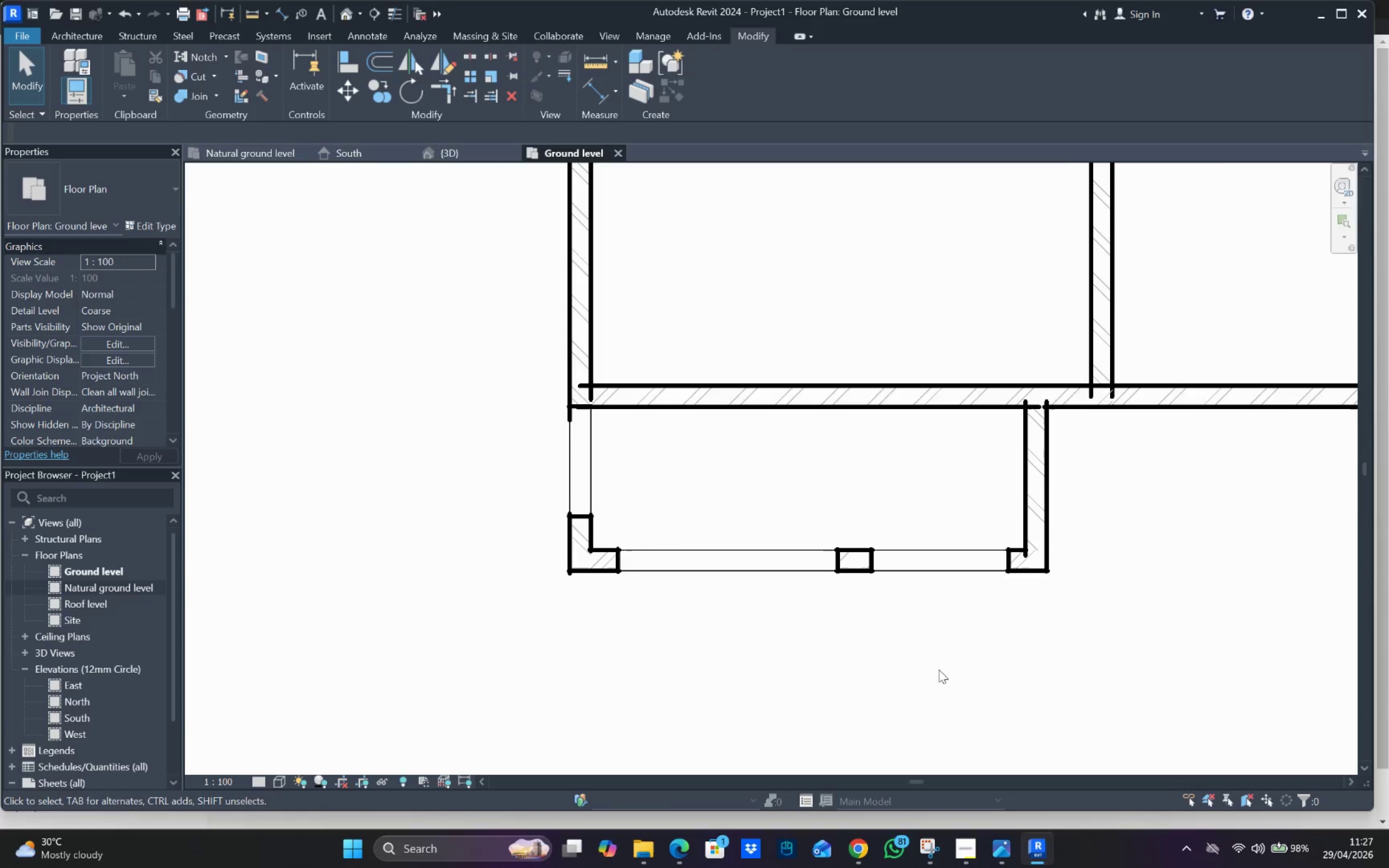 
scroll: coordinate [661, 509], scroll_direction: down, amount: 11.0
 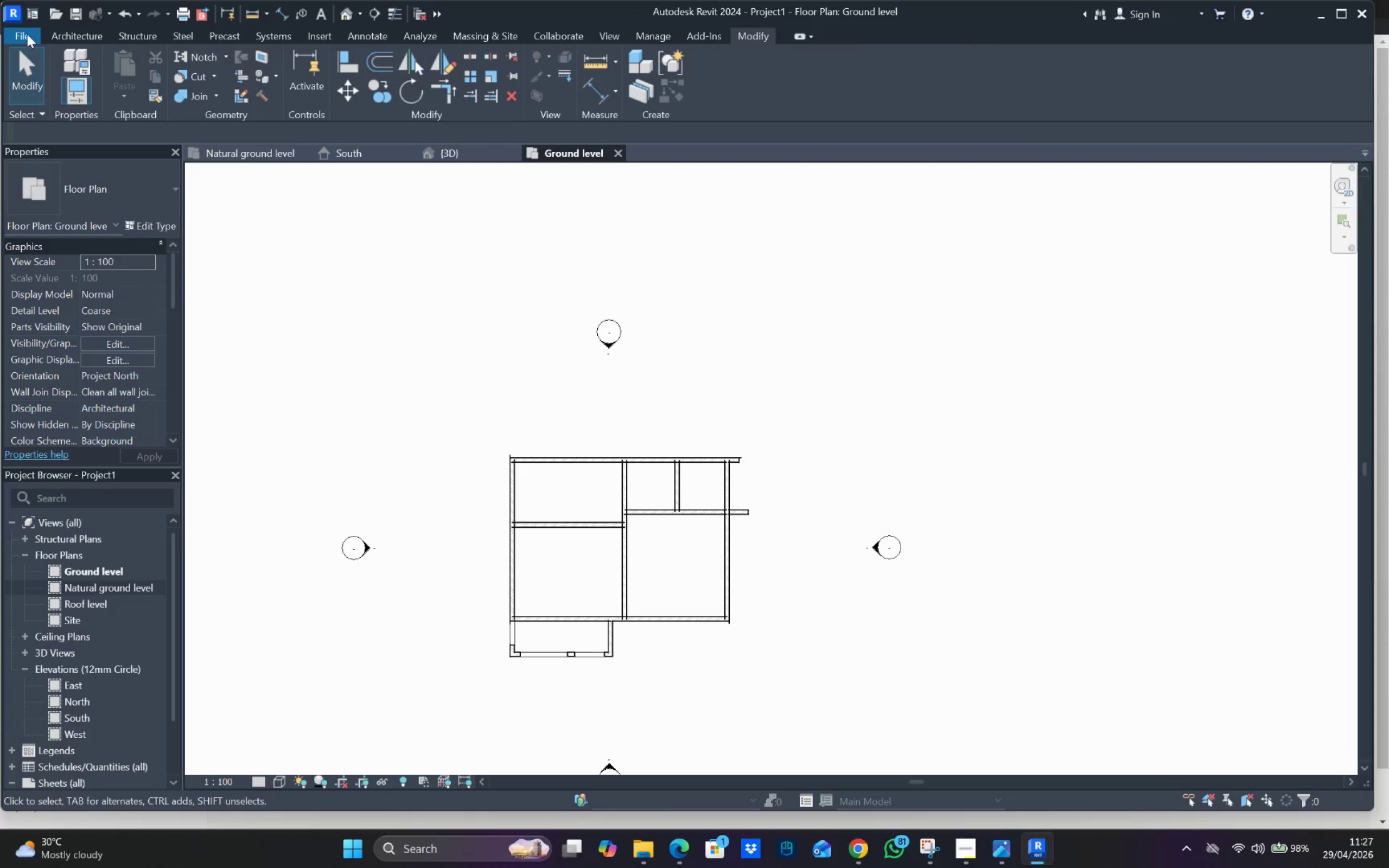 
left_click([27, 34])
 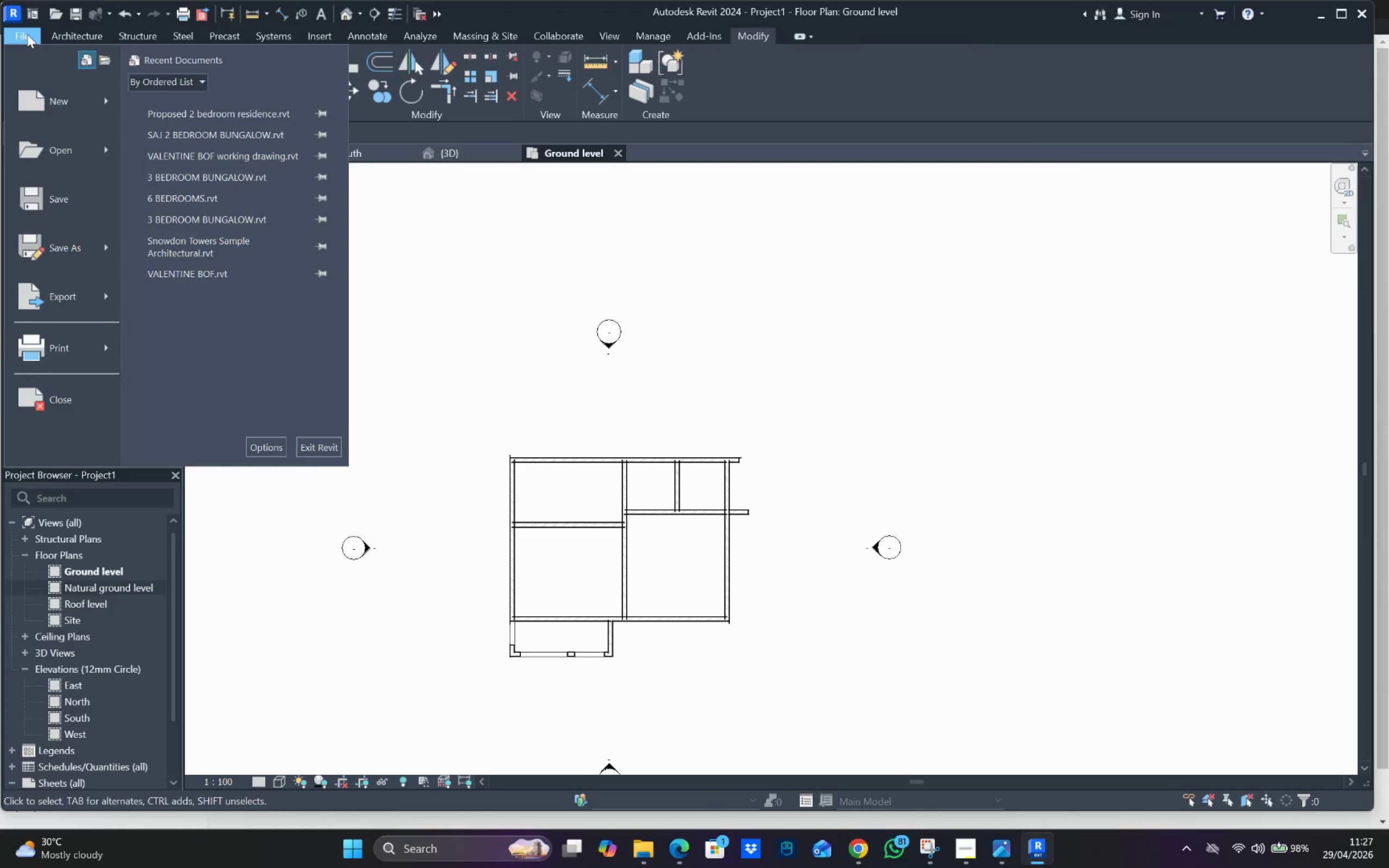 
left_click([27, 34])
 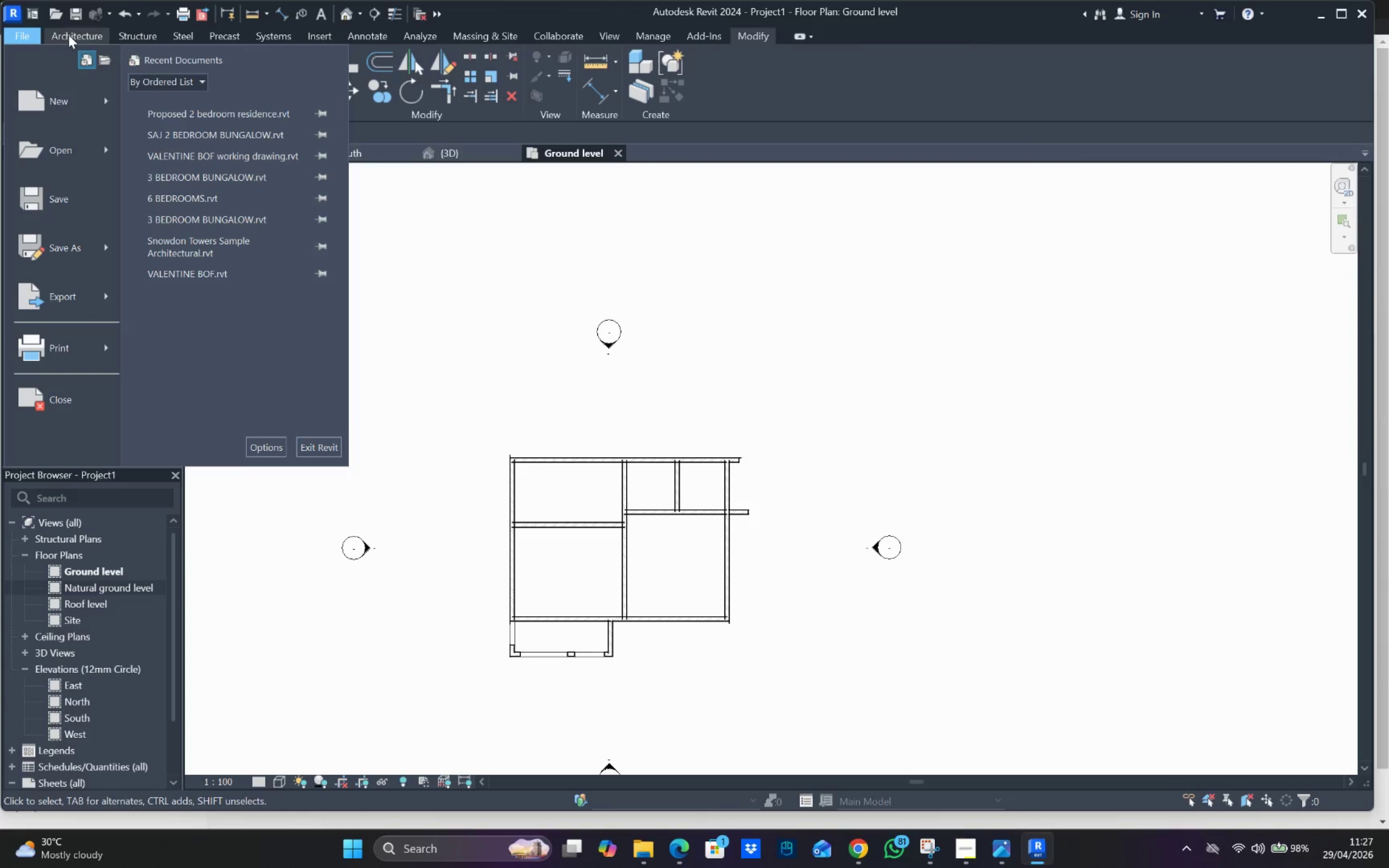 
left_click([74, 34])
 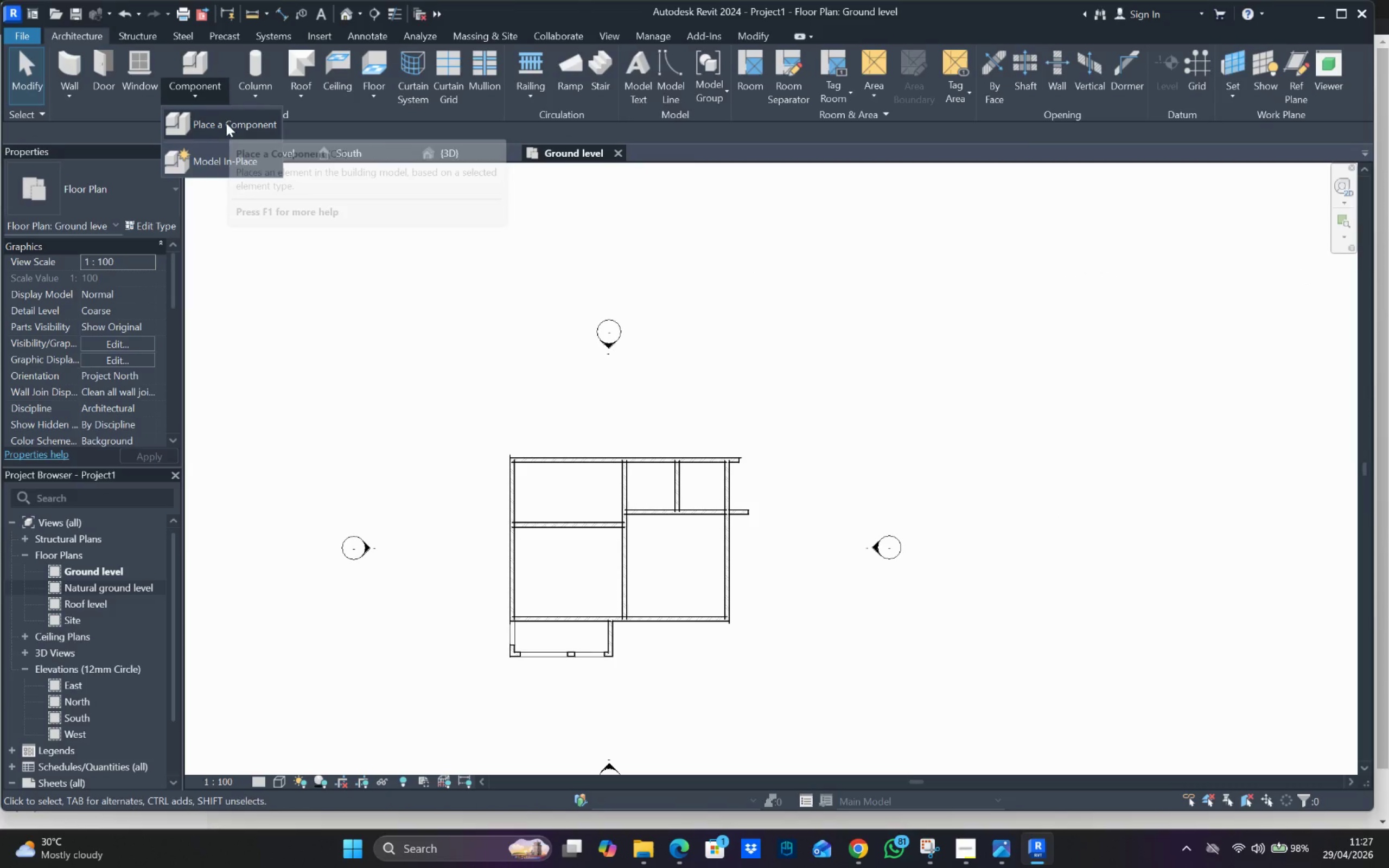 
left_click([105, 47])
 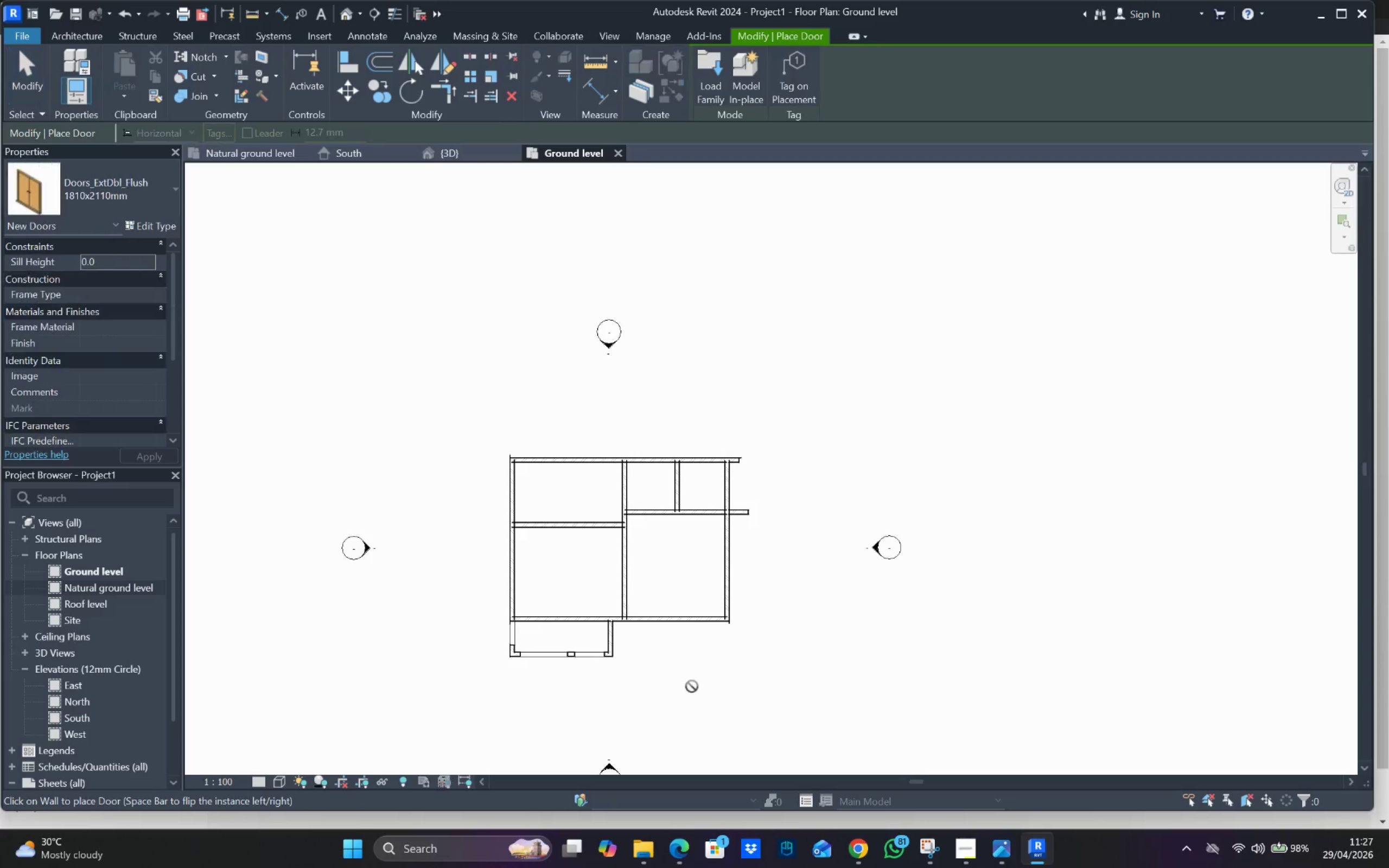 
scroll: coordinate [589, 612], scroll_direction: up, amount: 4.0
 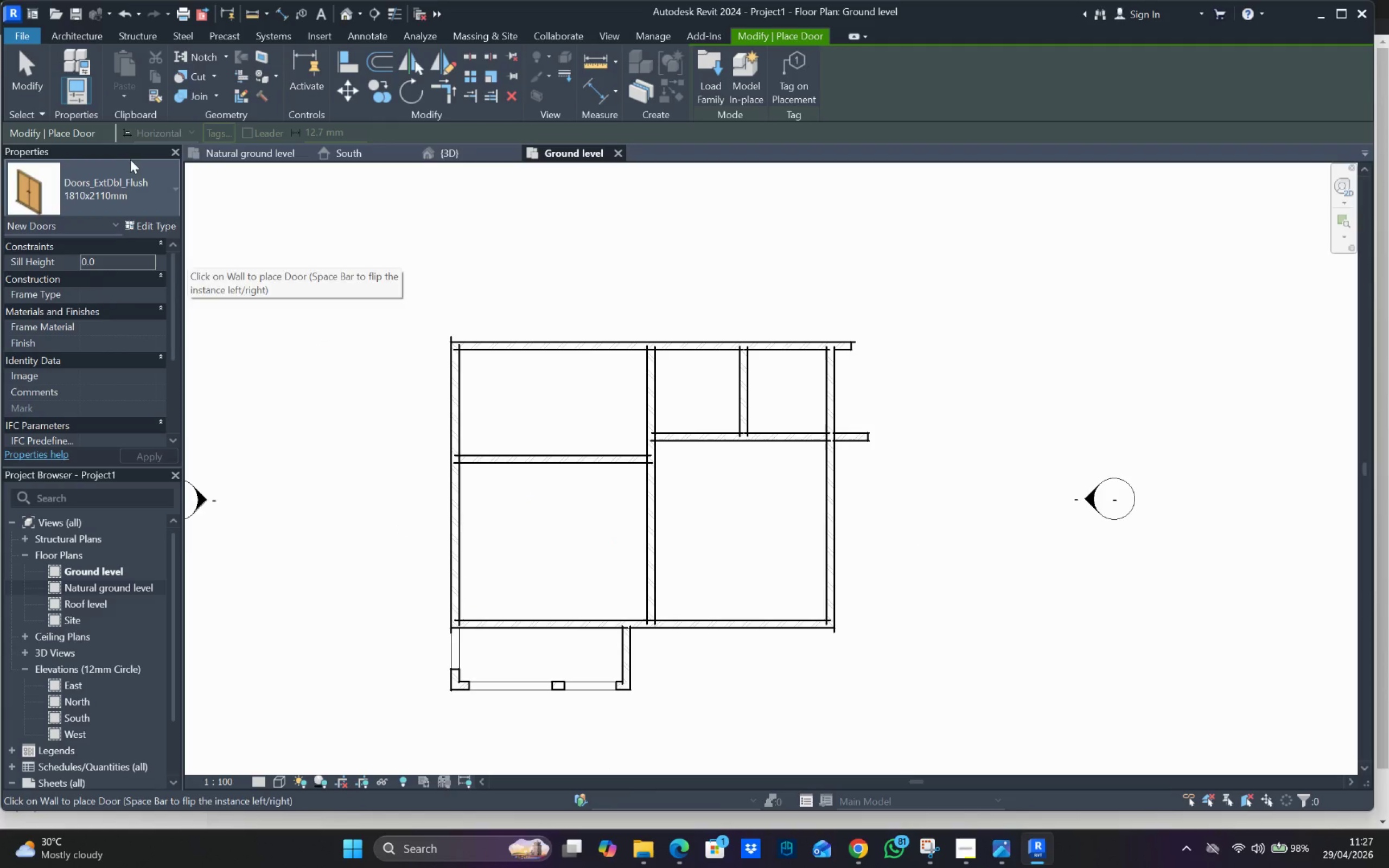 
left_click_drag(start_coordinate=[142, 176], to_coordinate=[143, 178])
 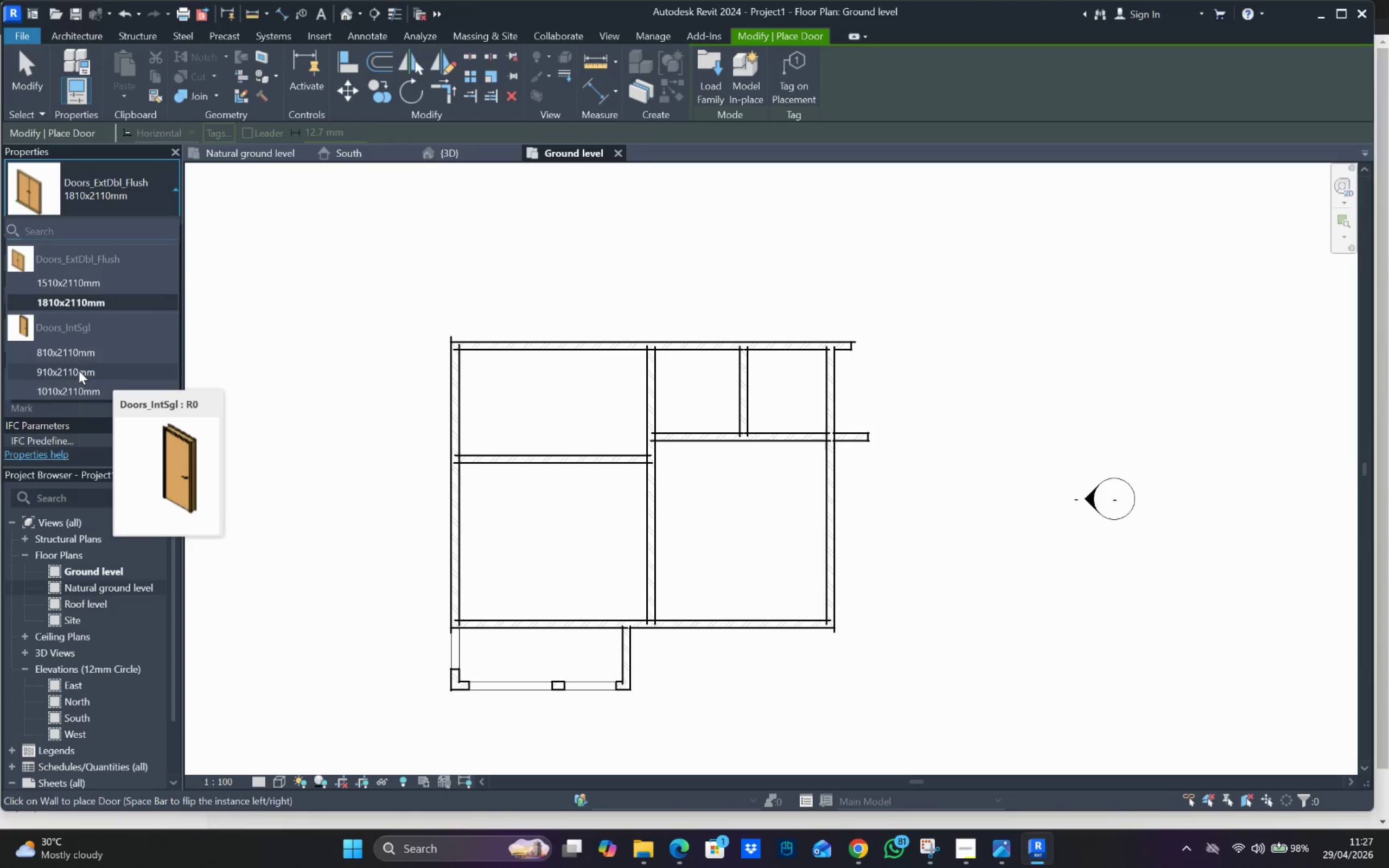 
left_click([66, 369])
 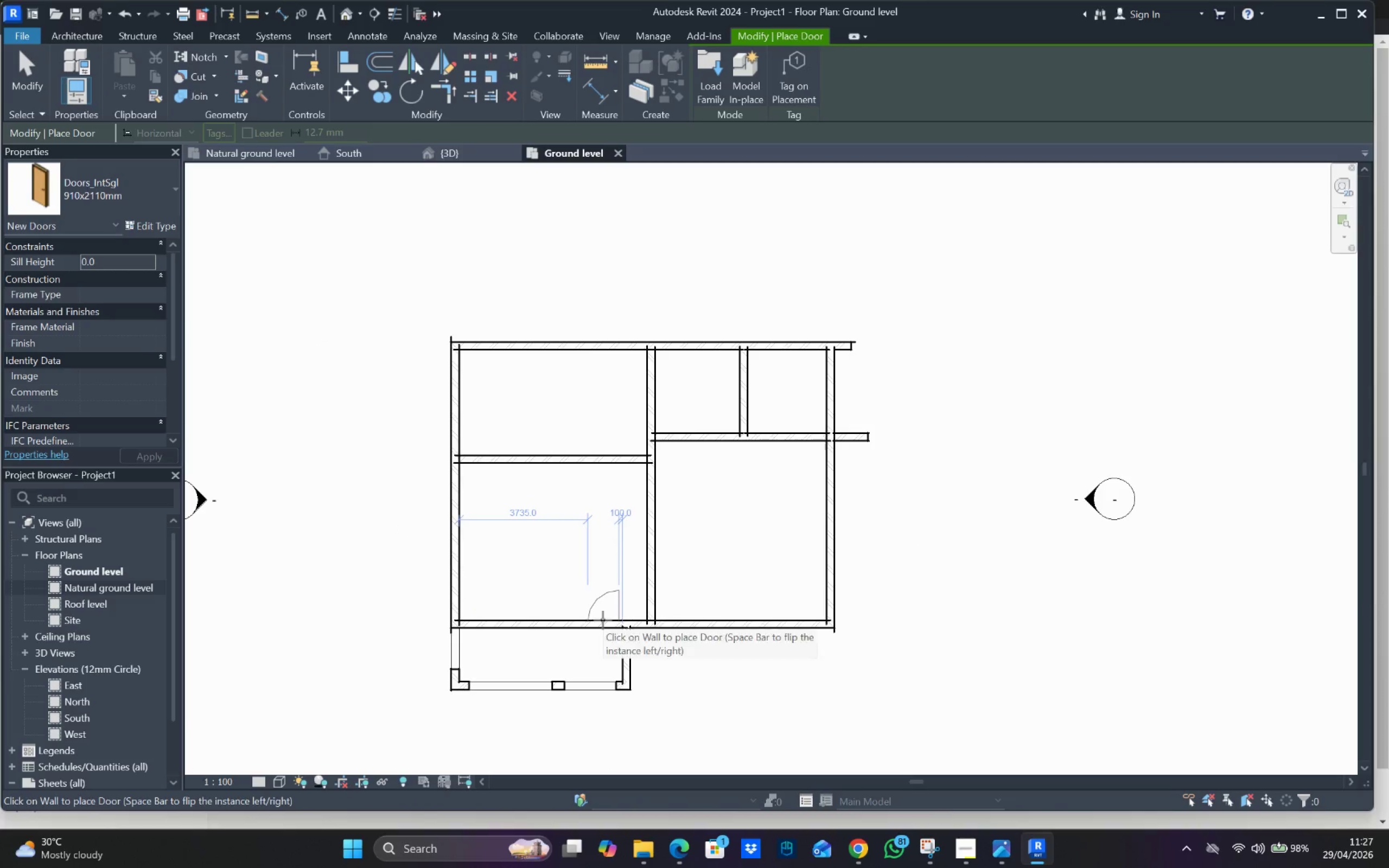 
left_click([603, 619])
 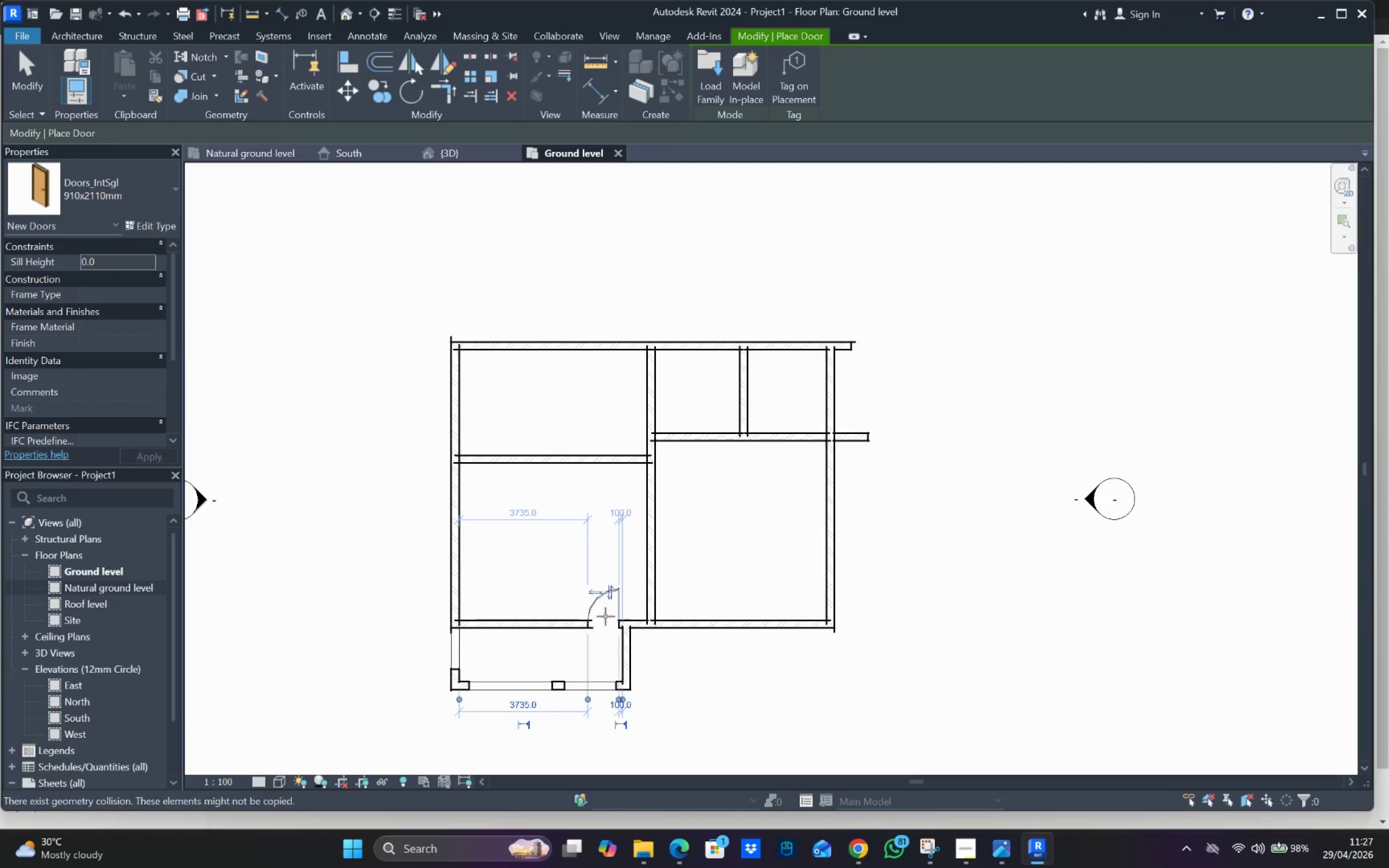 
key(Escape)
 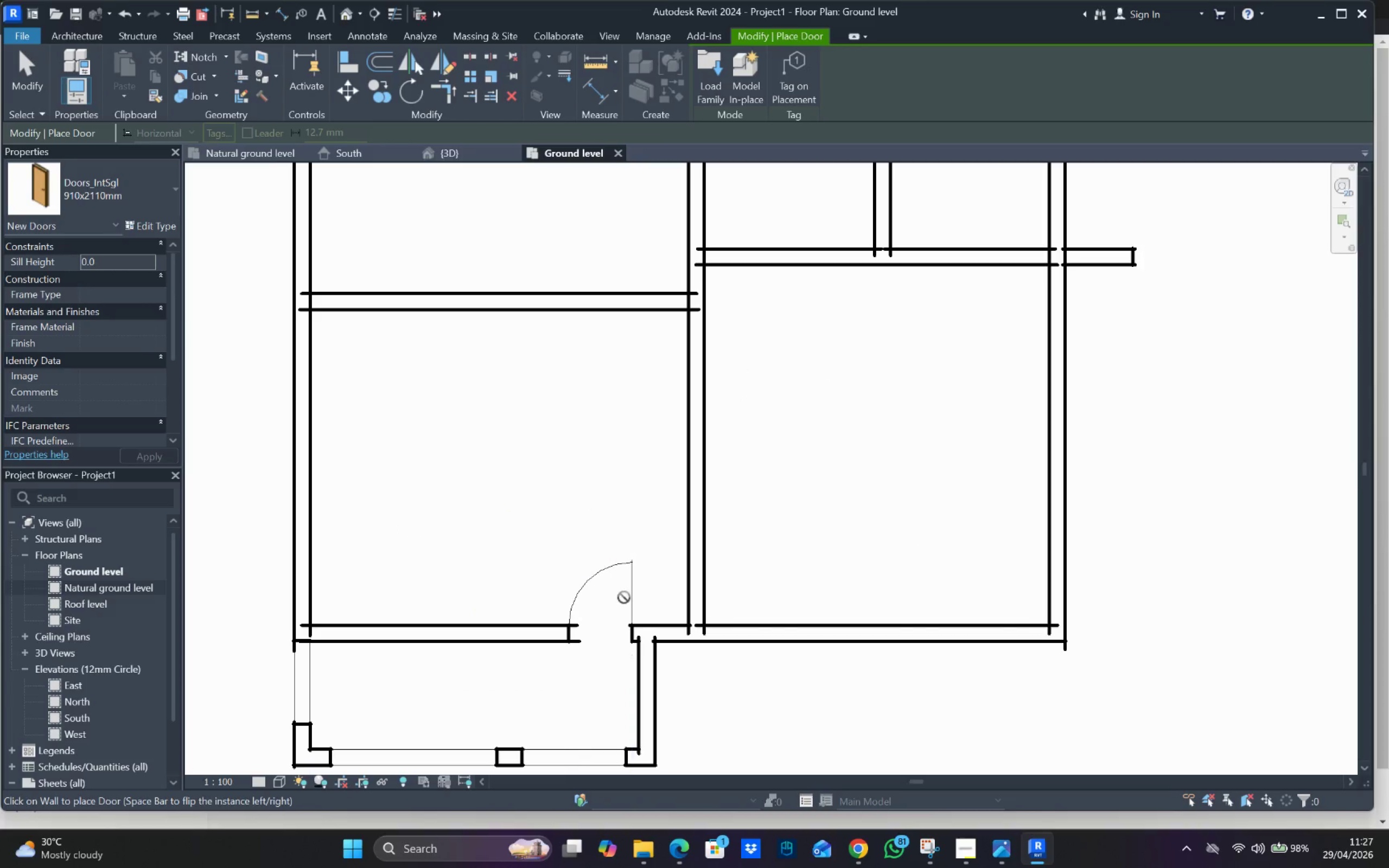 
key(Escape)
 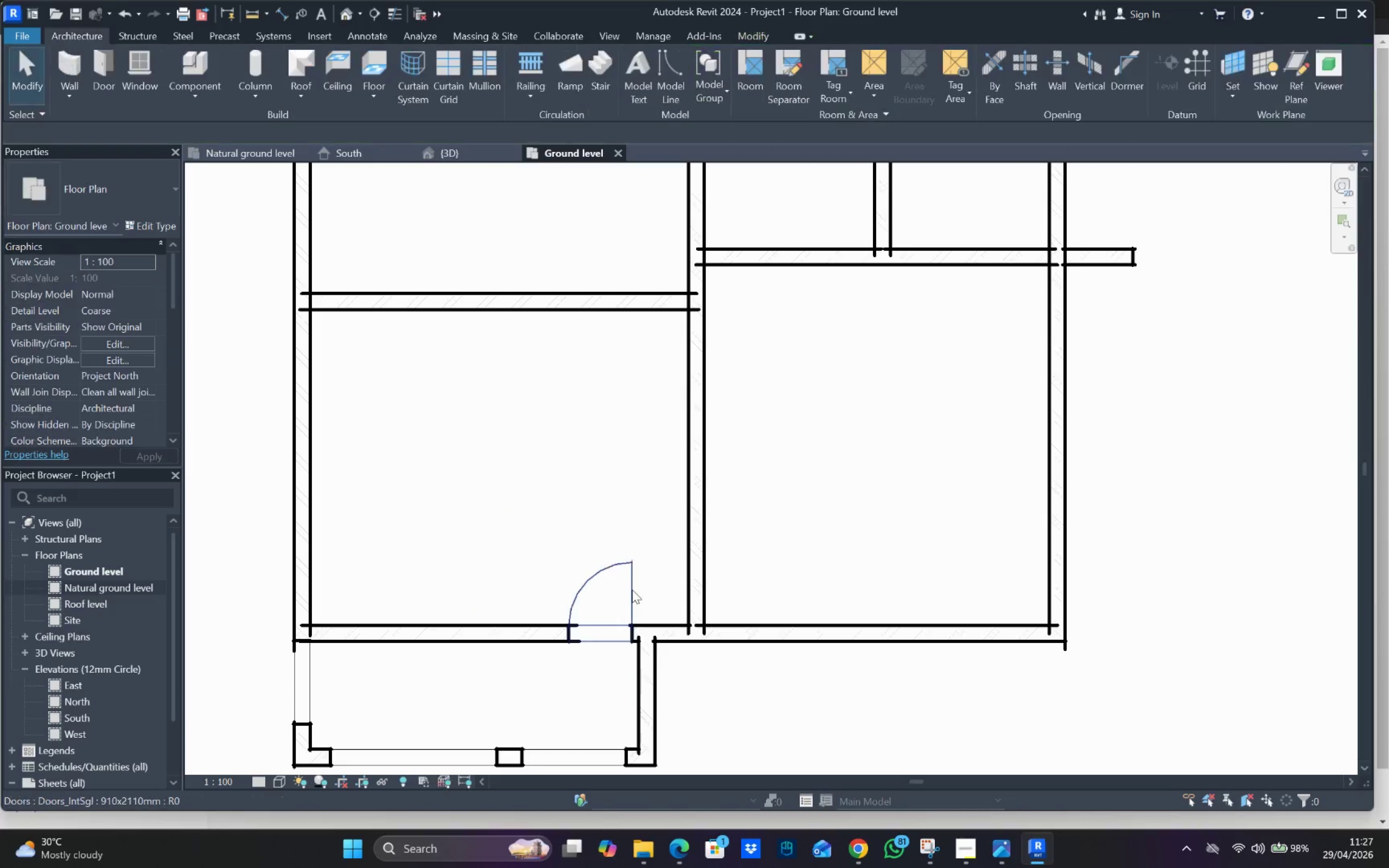 
scroll: coordinate [607, 615], scroll_direction: up, amount: 5.0
 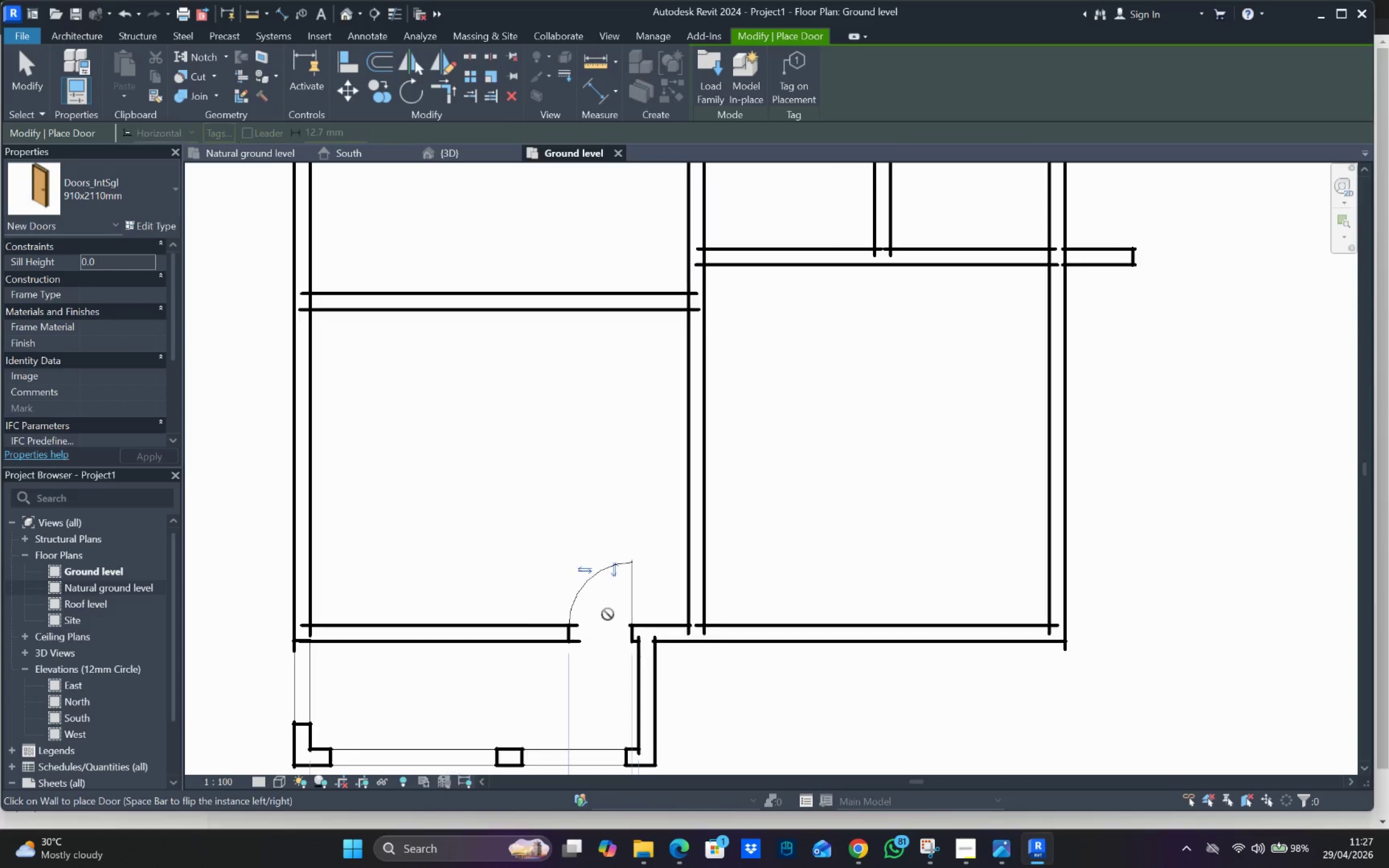 
left_click([633, 590])
 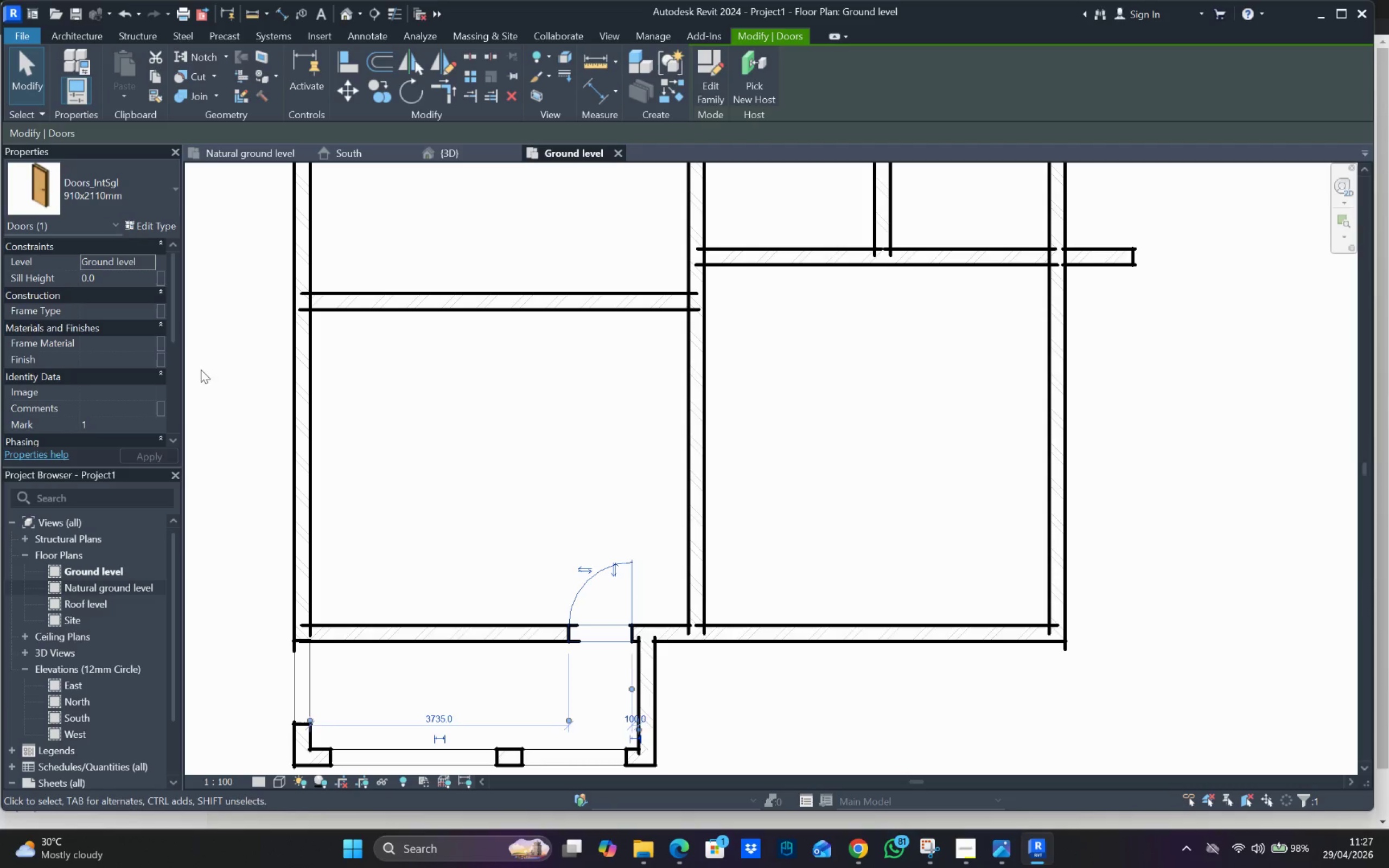 
key(Escape)
 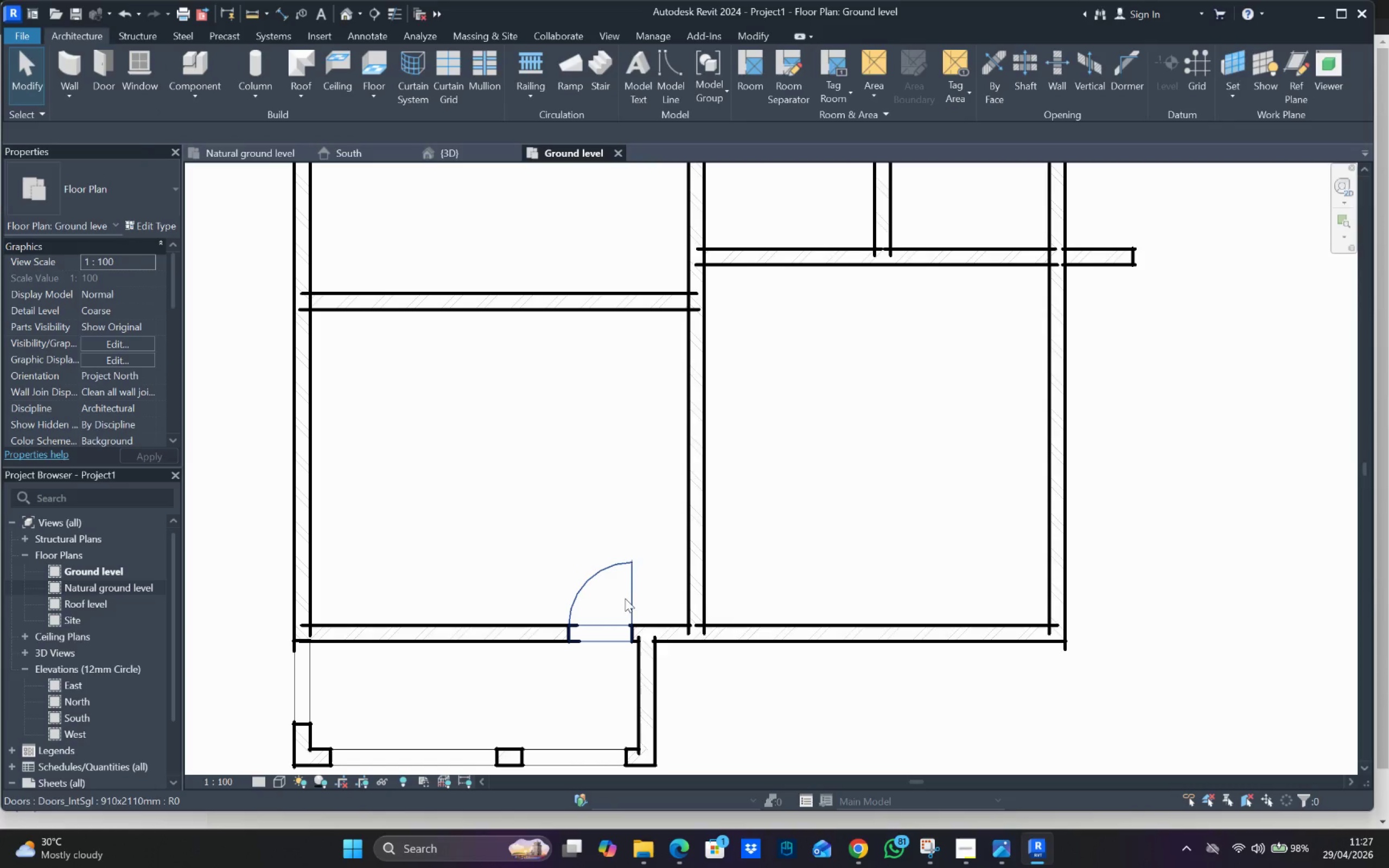 
left_click([627, 596])
 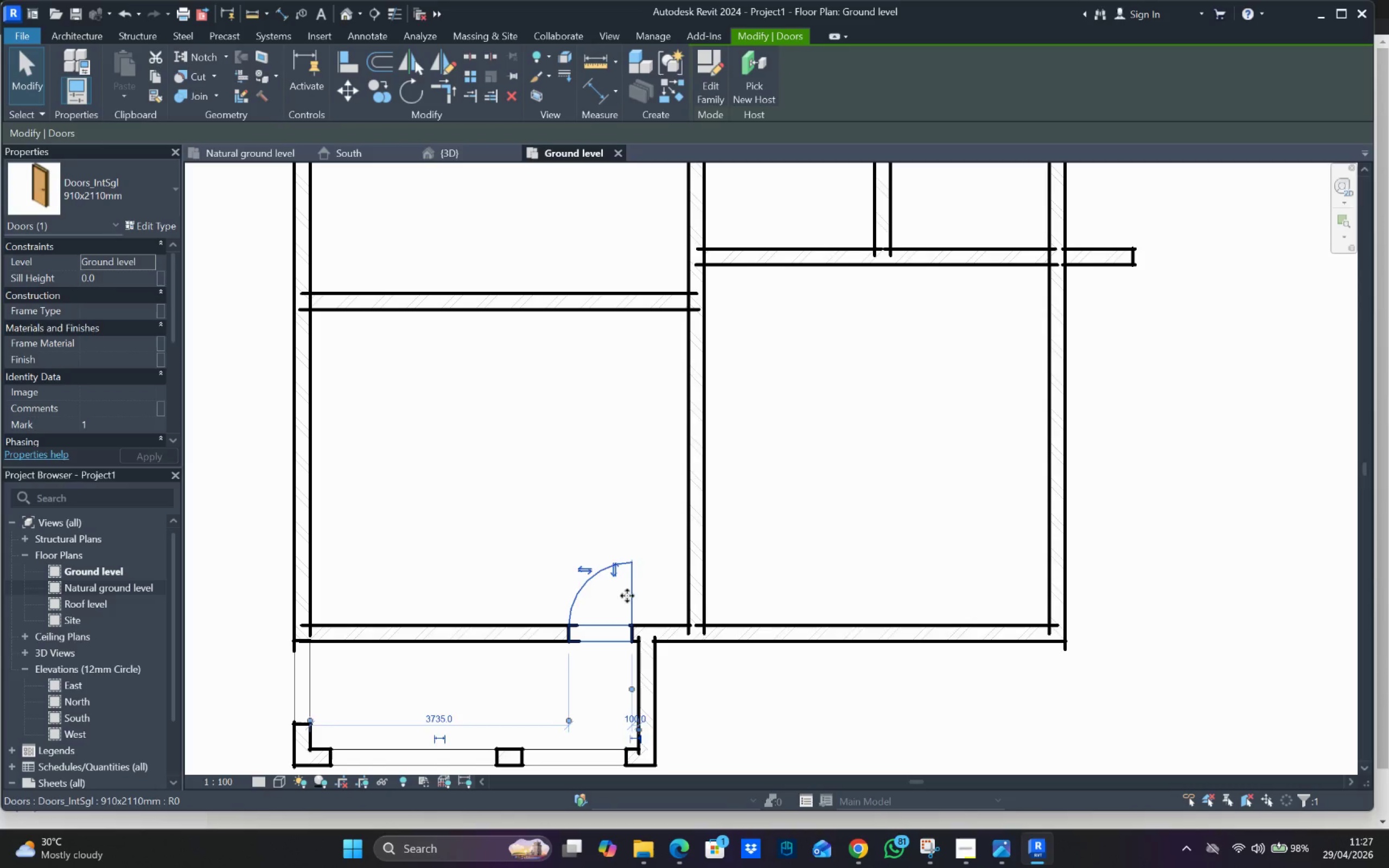 
key(Delete)
 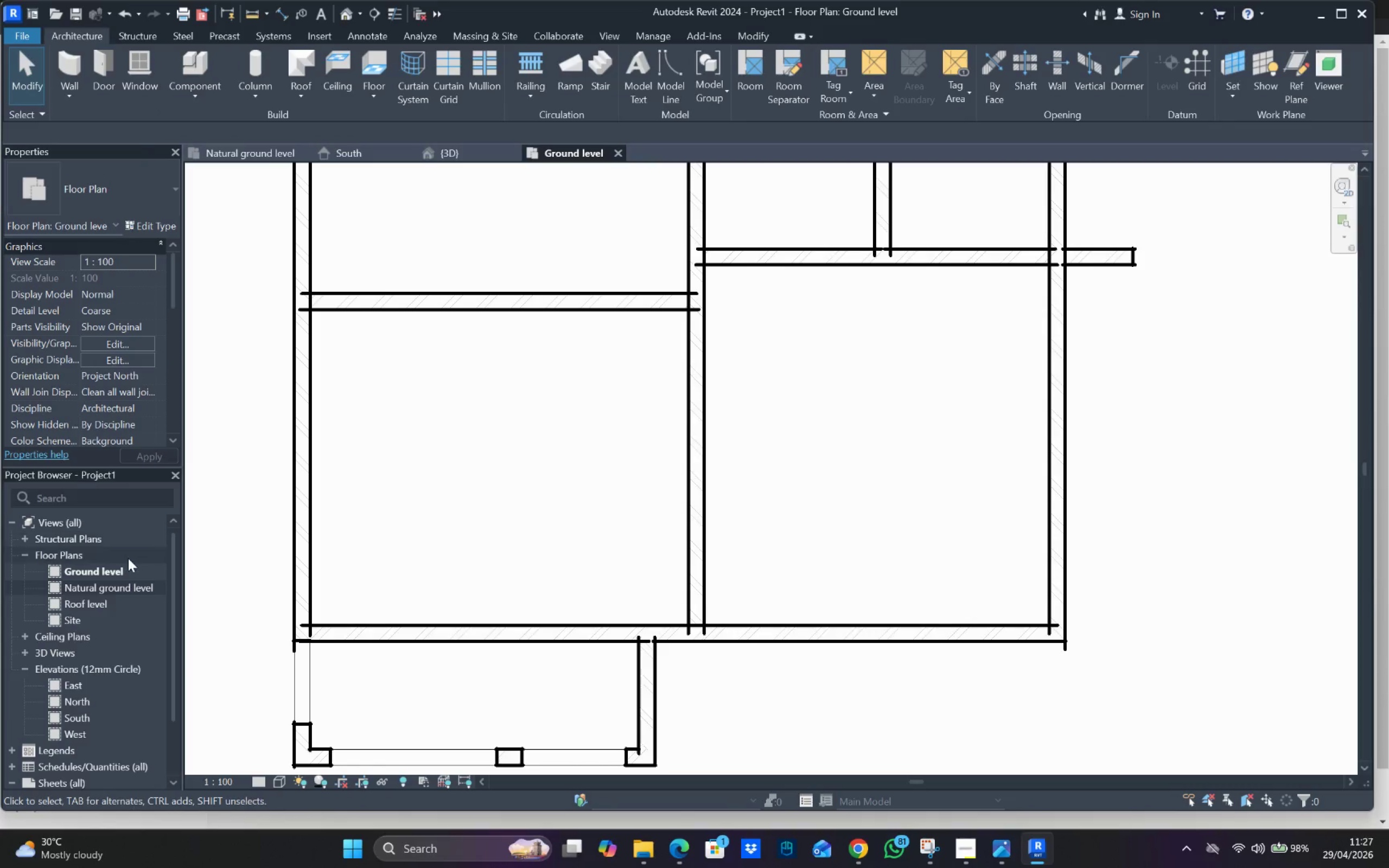 
double_click([130, 563])
 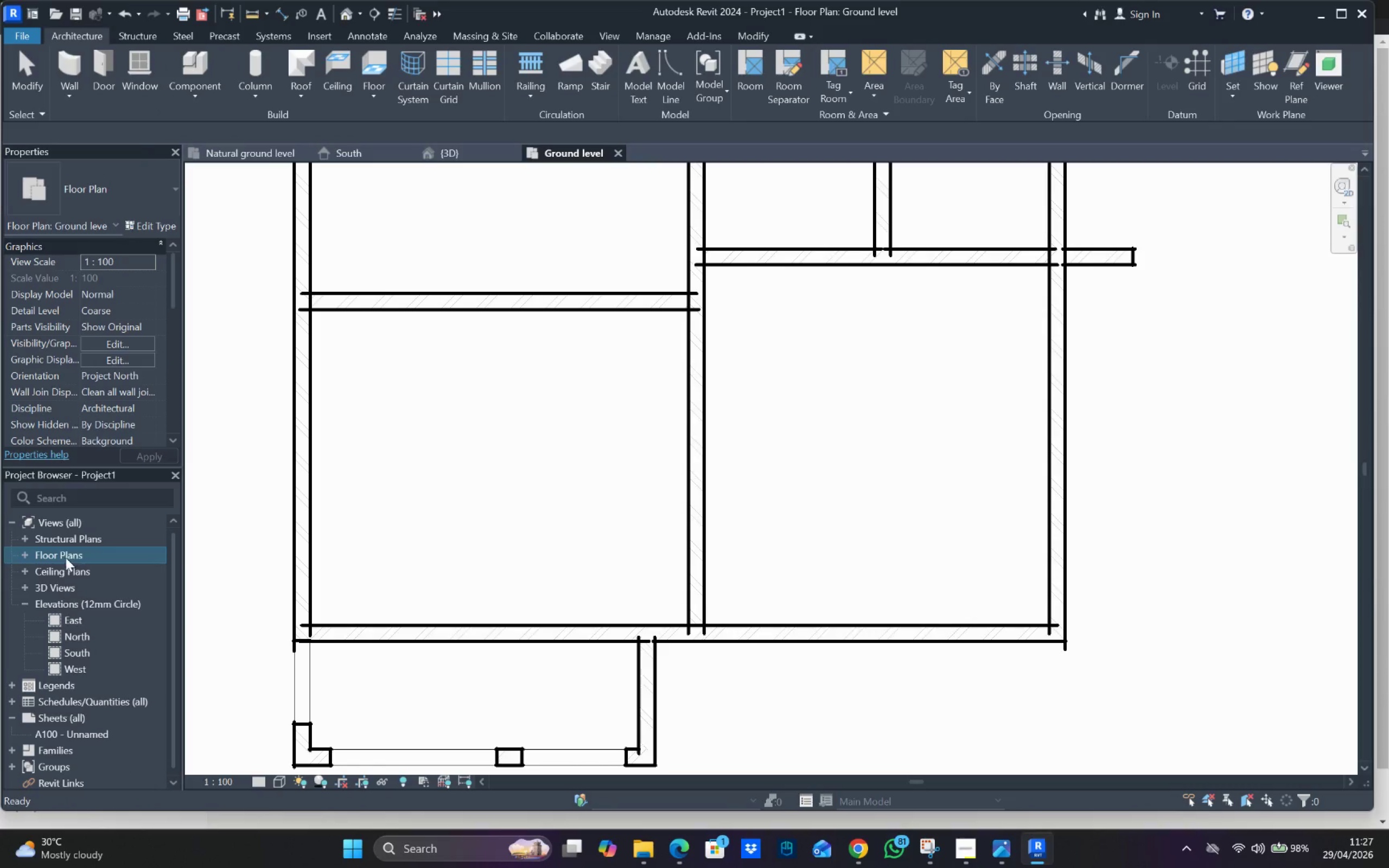 
left_click([22, 551])
 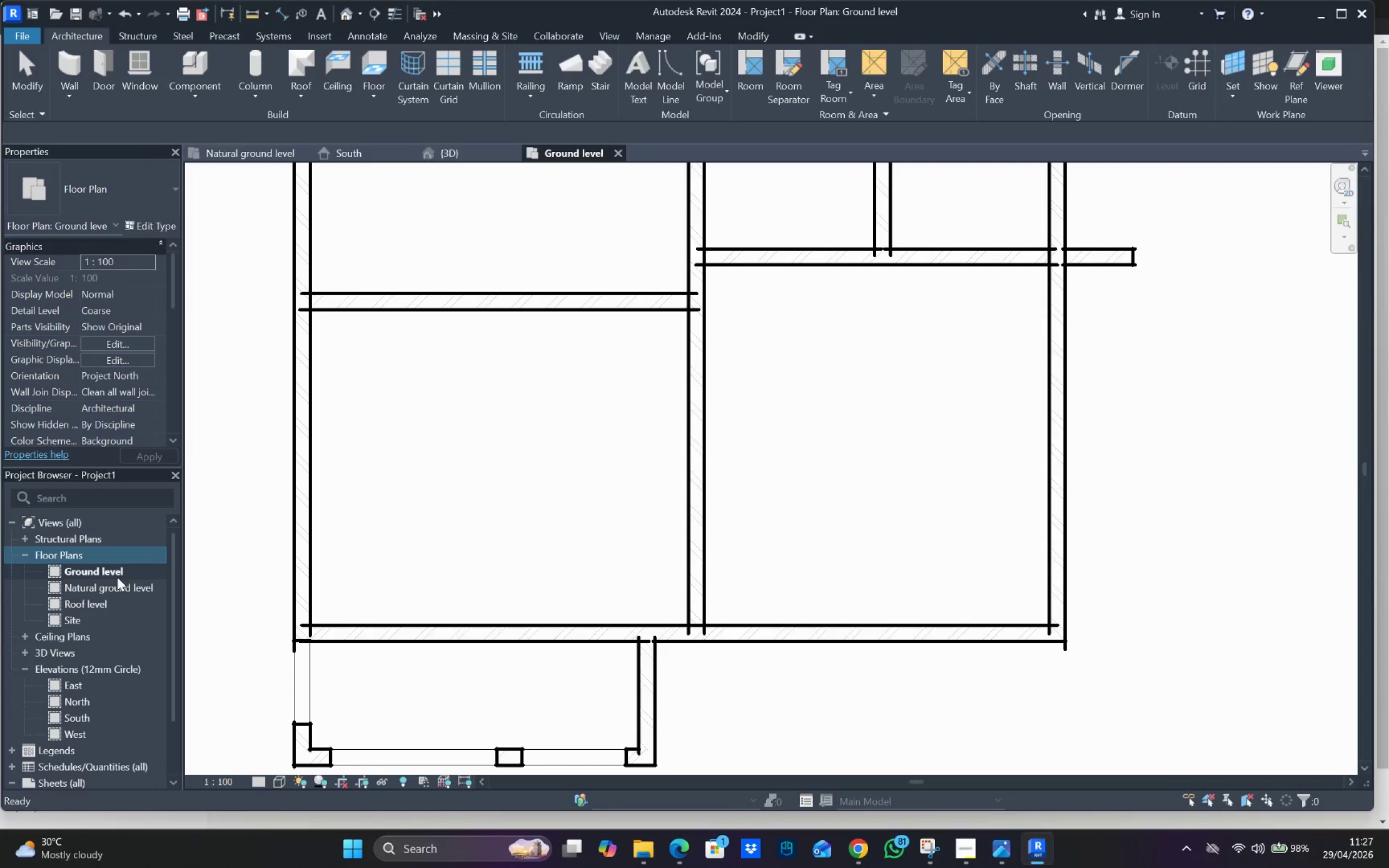 
double_click([122, 576])
 